 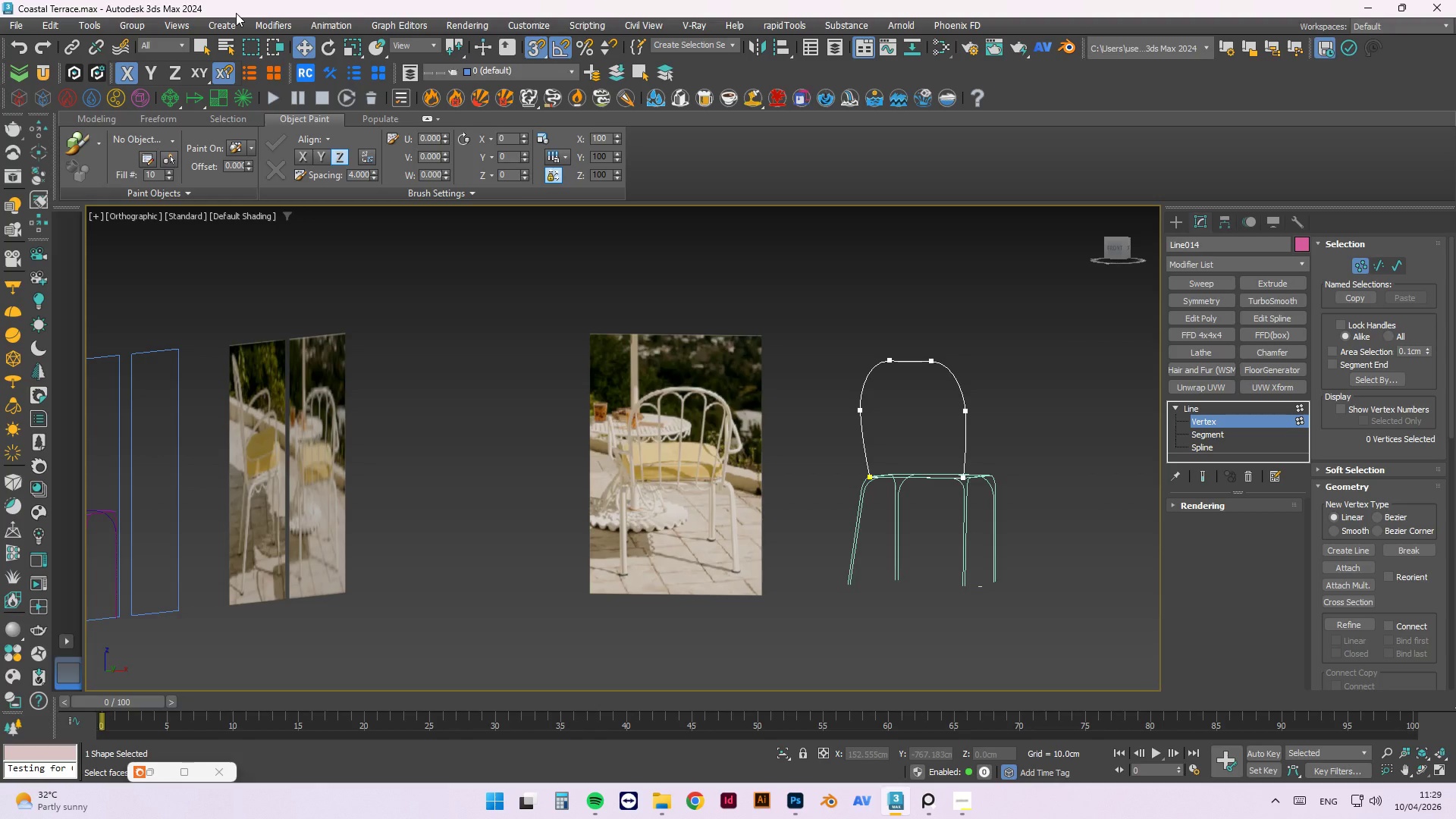 
left_click([897, 303])
 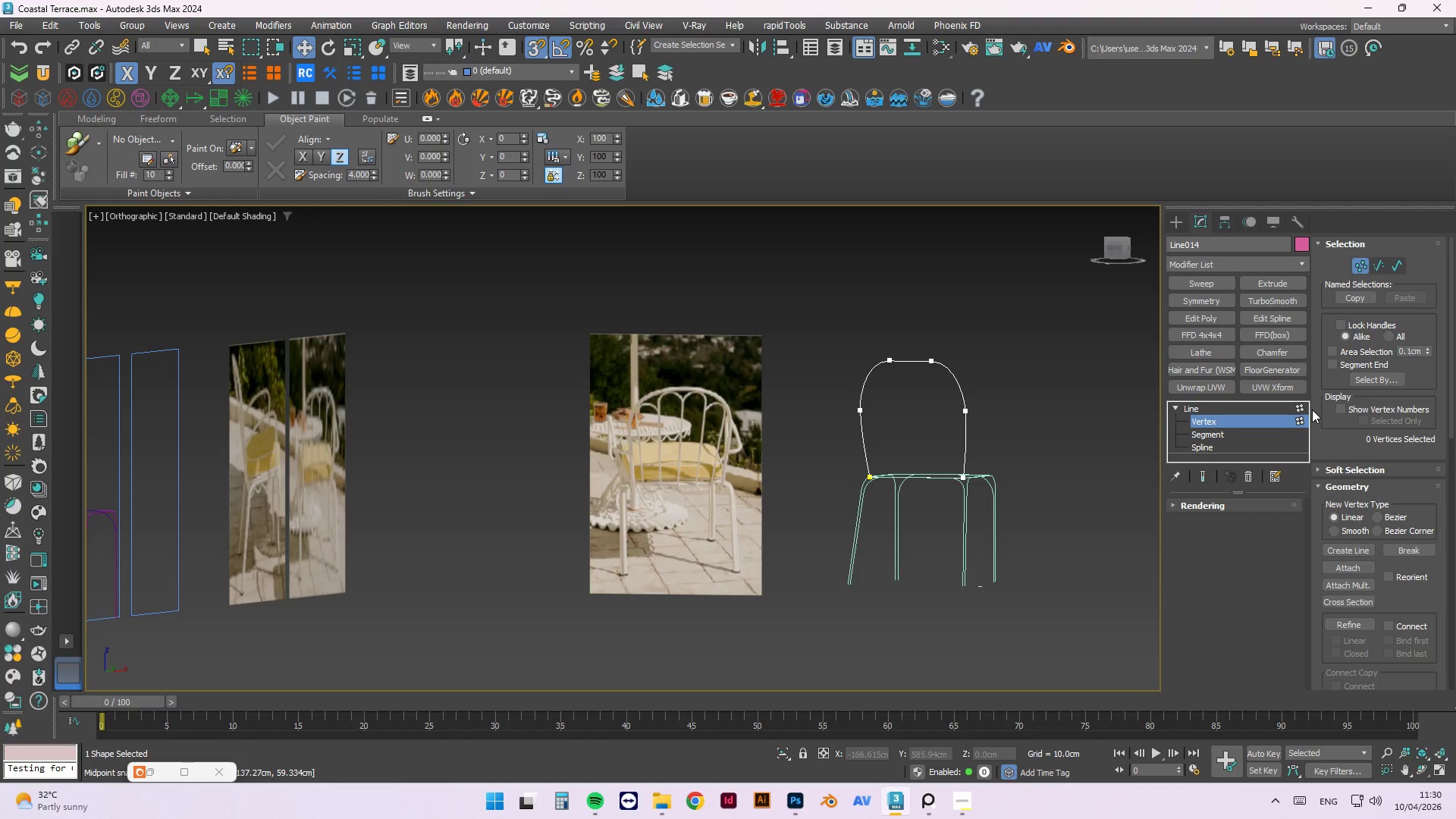 
left_click([1301, 410])
 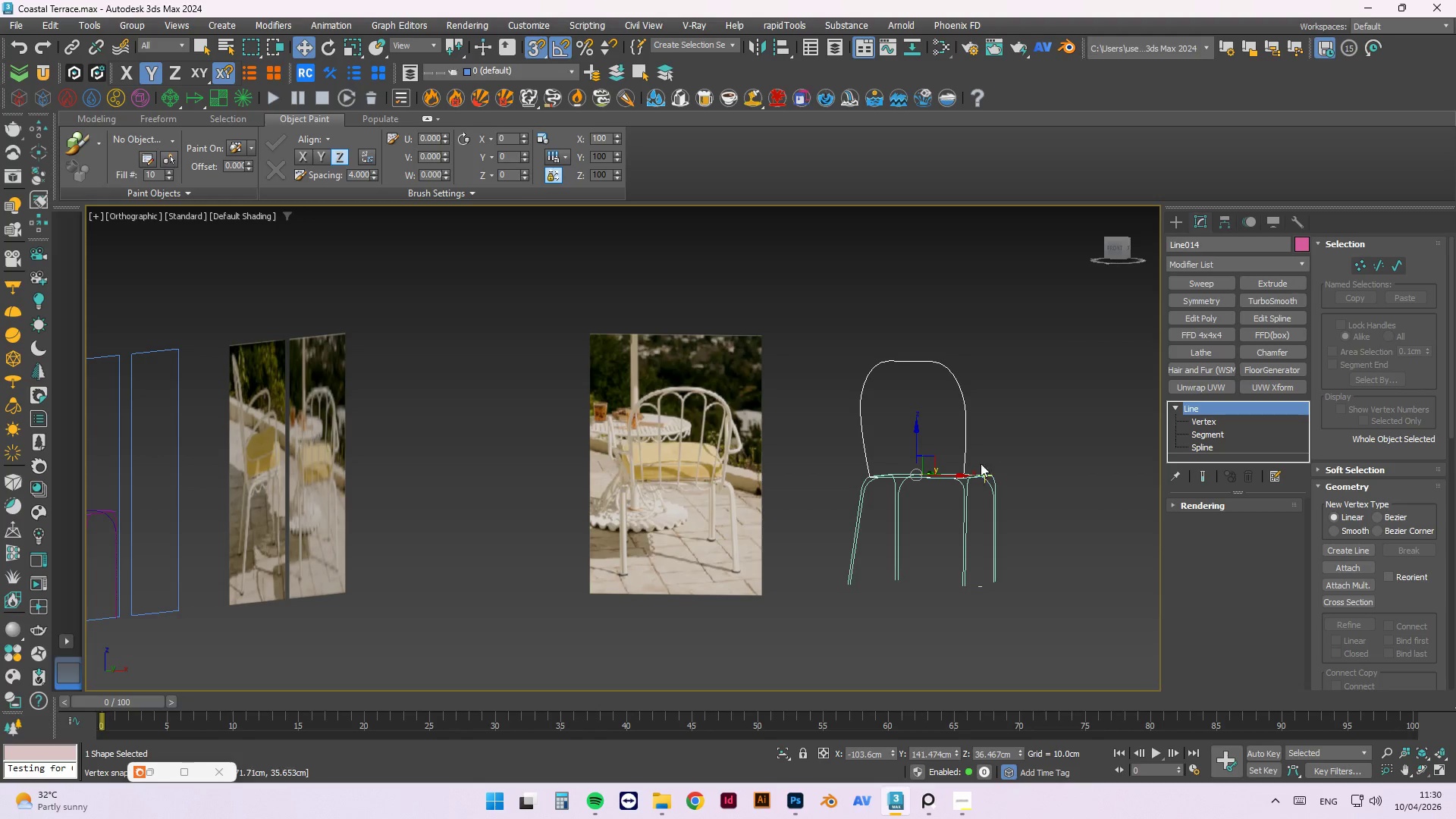 
scroll: coordinate [928, 397], scroll_direction: none, amount: 0.0
 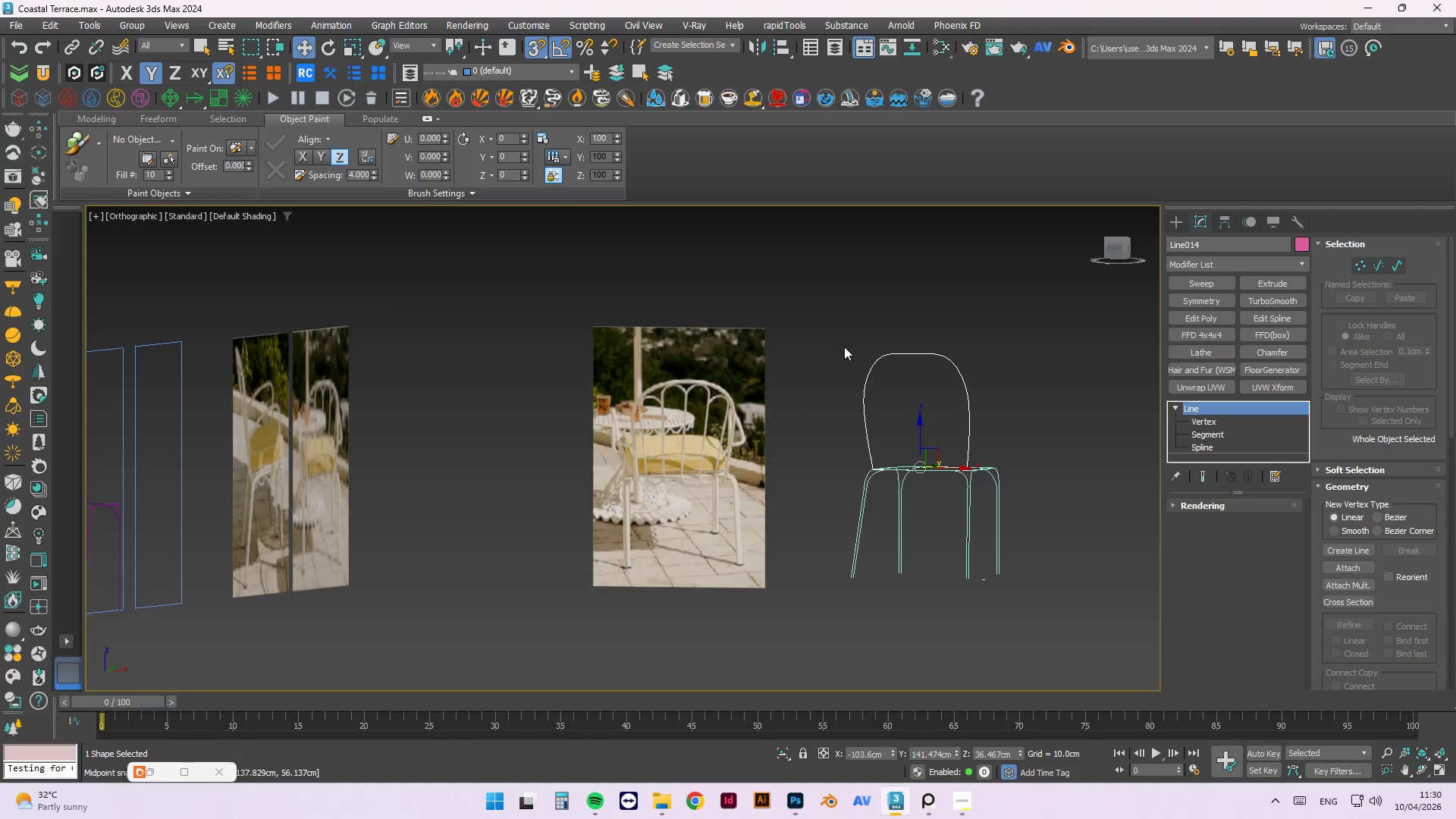 
hold_key(key=AltLeft, duration=1.42)
 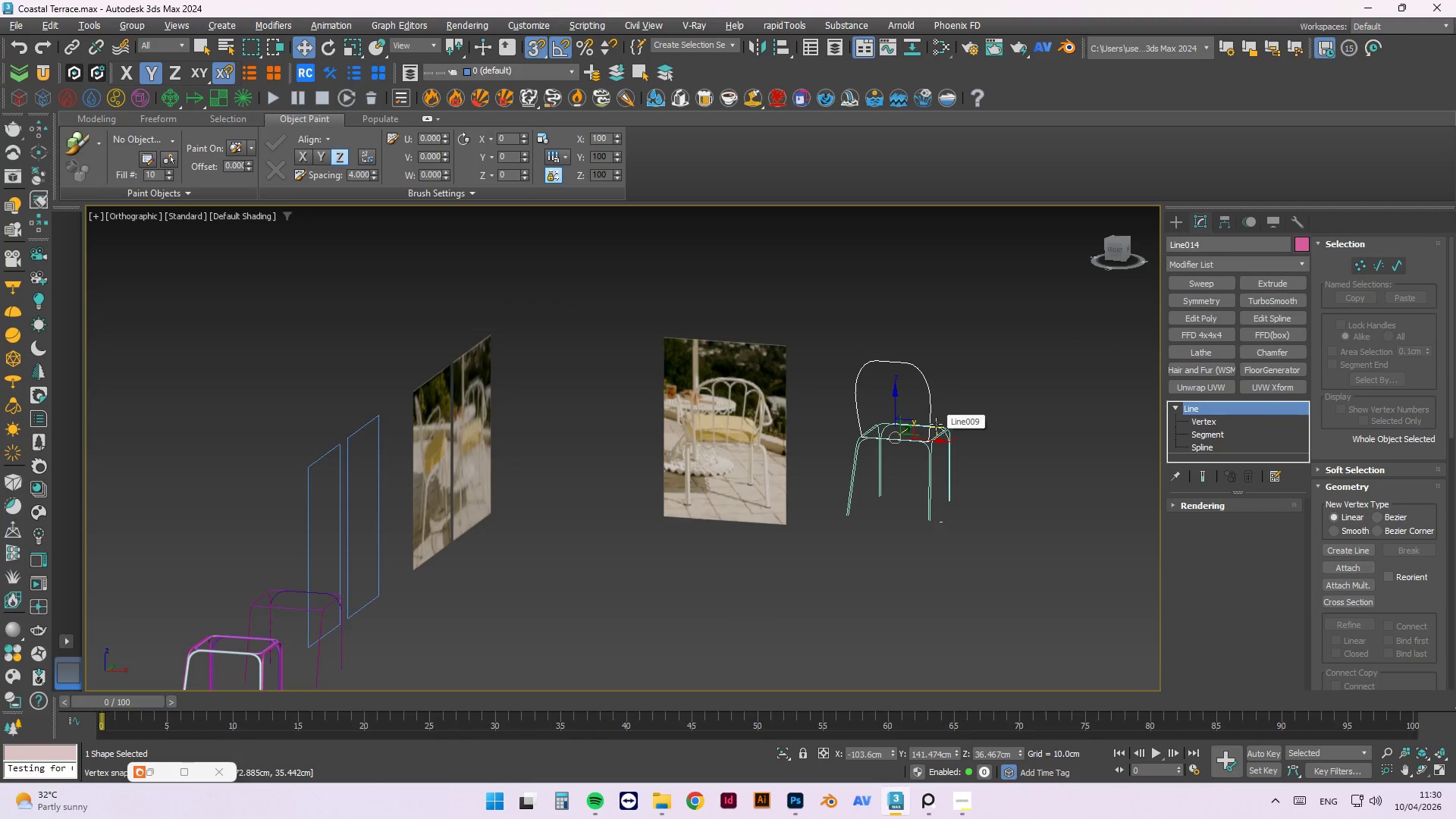 
scroll: coordinate [836, 373], scroll_direction: down, amount: 1.0
 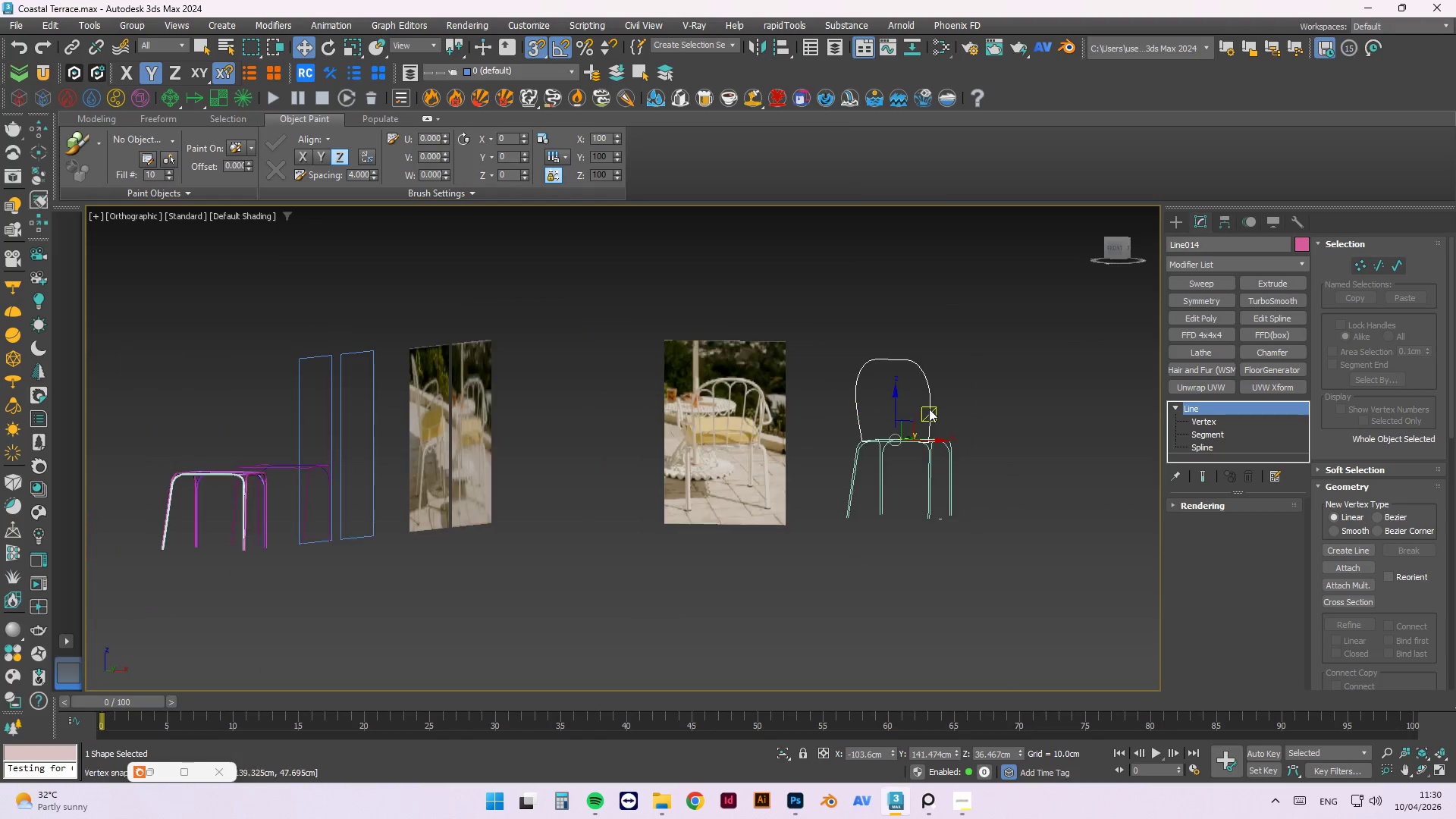 
wait(5.33)
 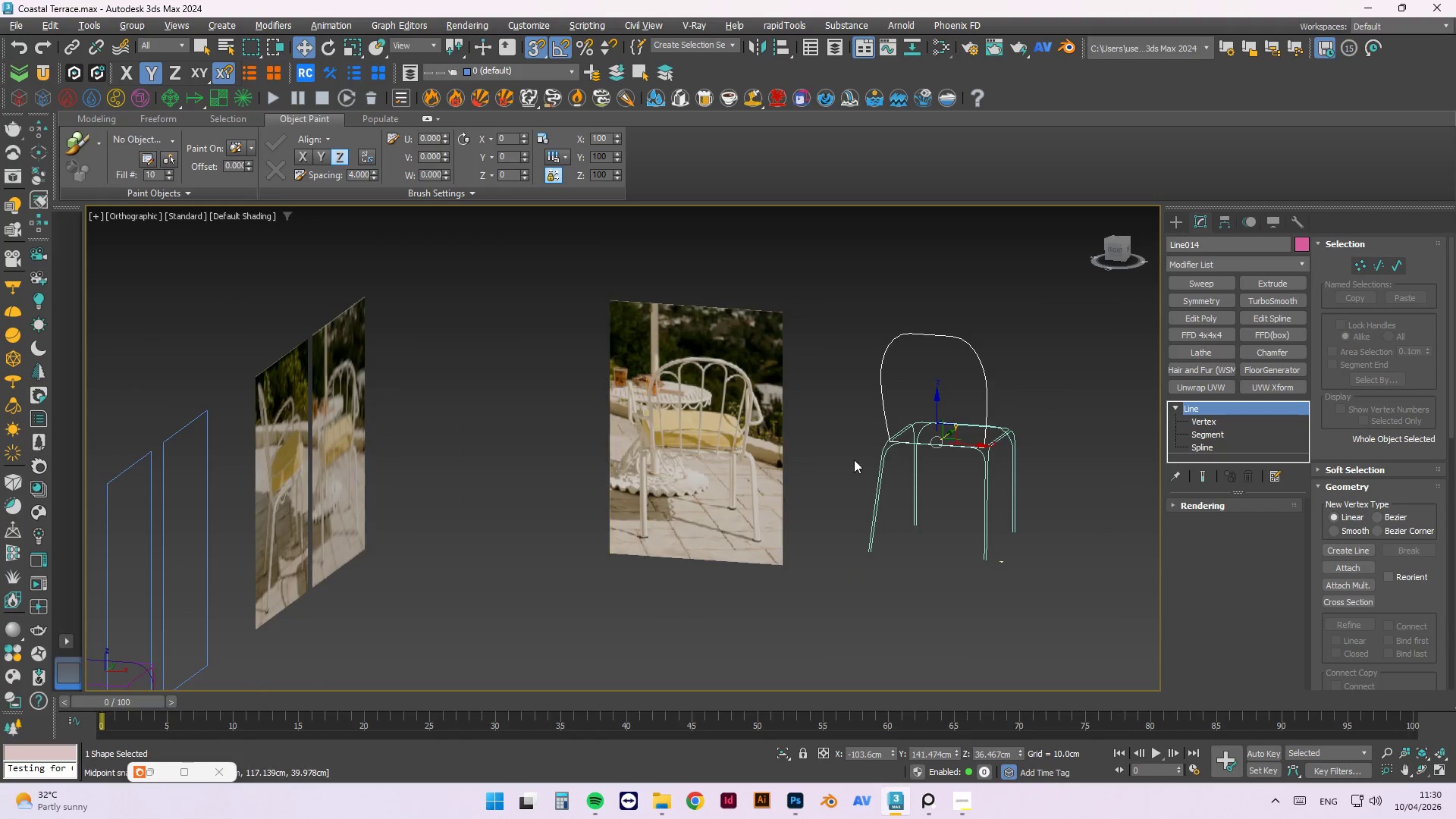 
hold_key(key=AltLeft, duration=0.52)
 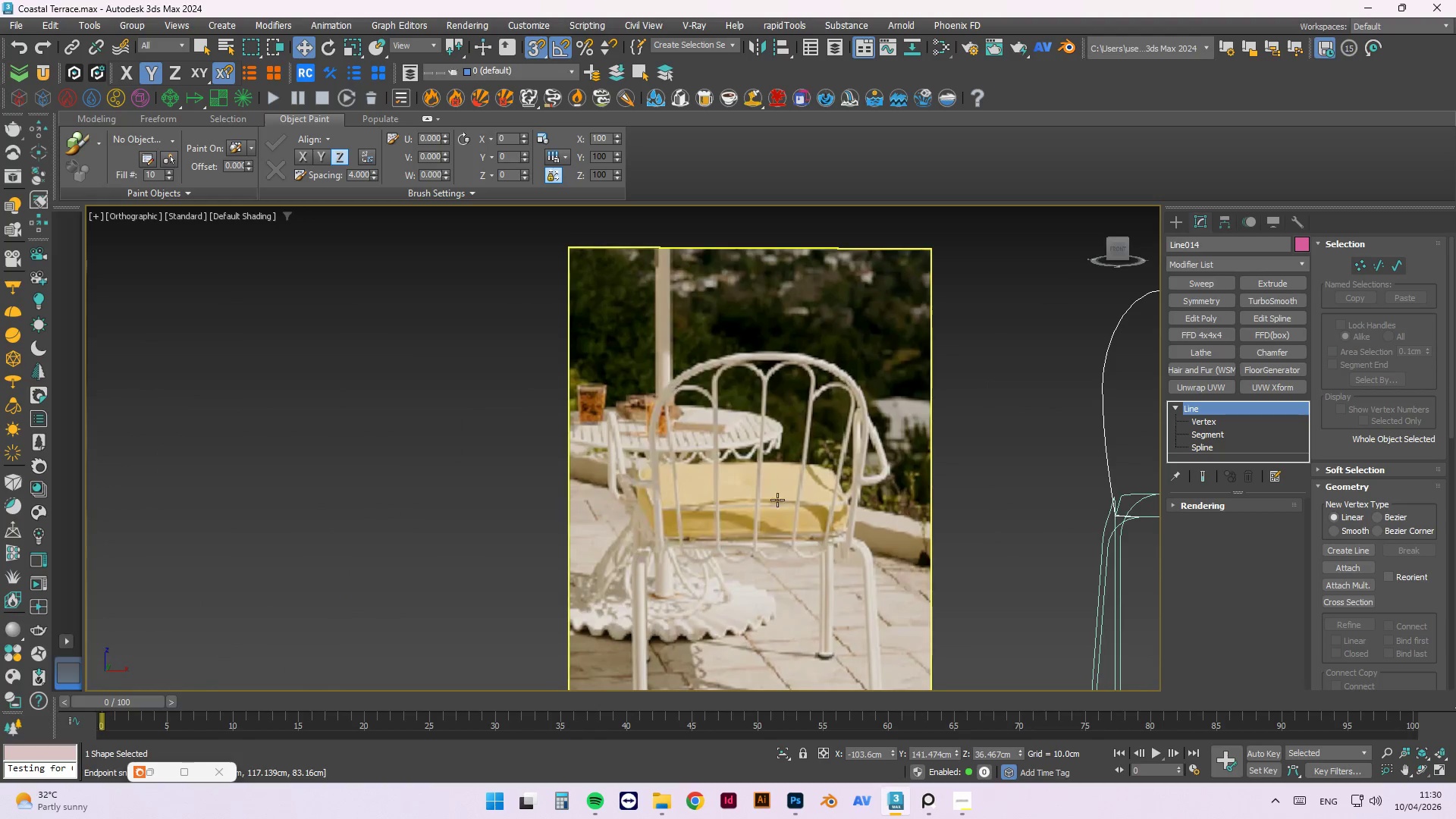 
scroll: coordinate [595, 394], scroll_direction: up, amount: 1.0
 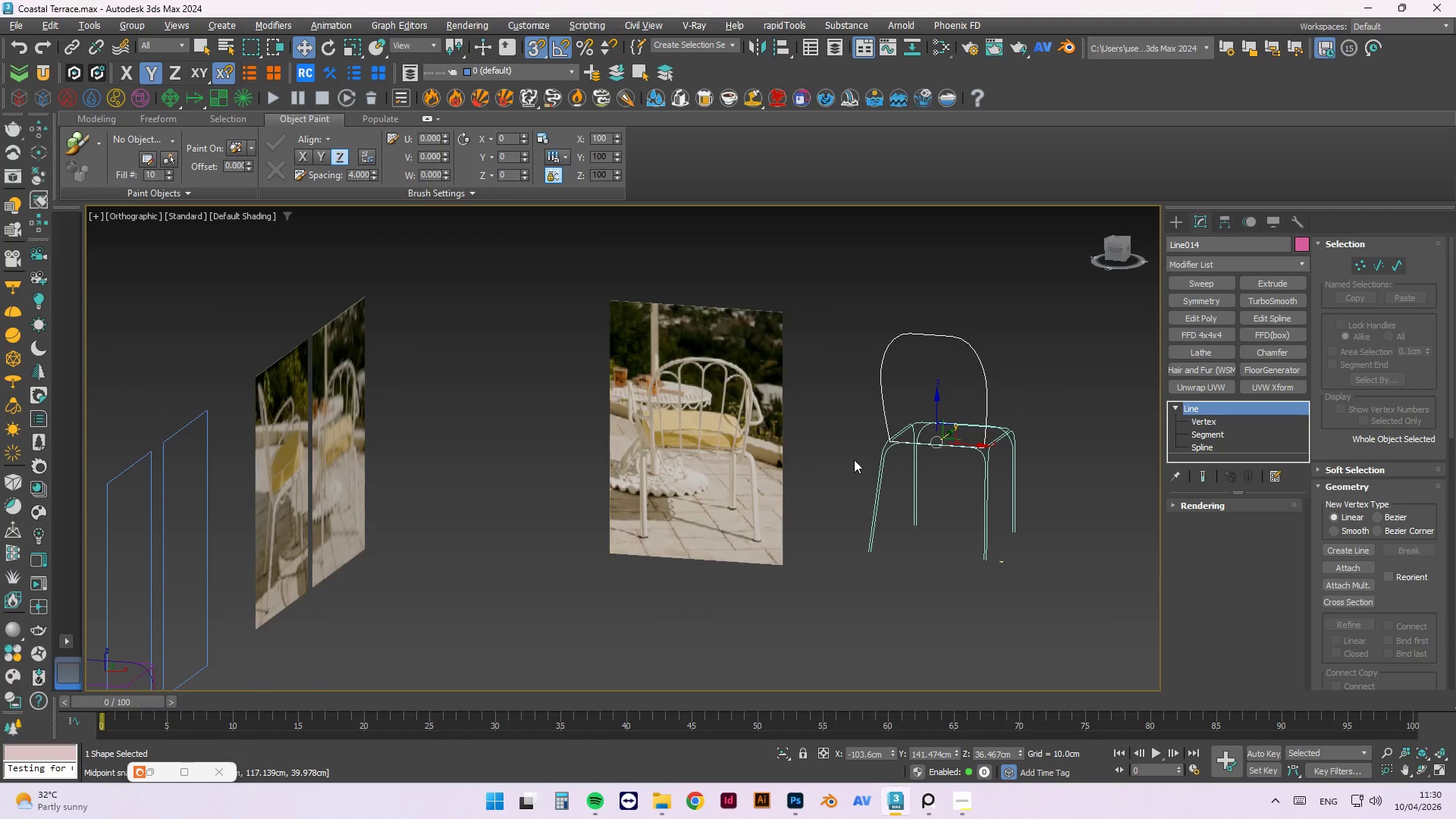 
hold_key(key=AltLeft, duration=6.53)
scroll: coordinate [653, 592], scroll_direction: up, amount: 3.0
 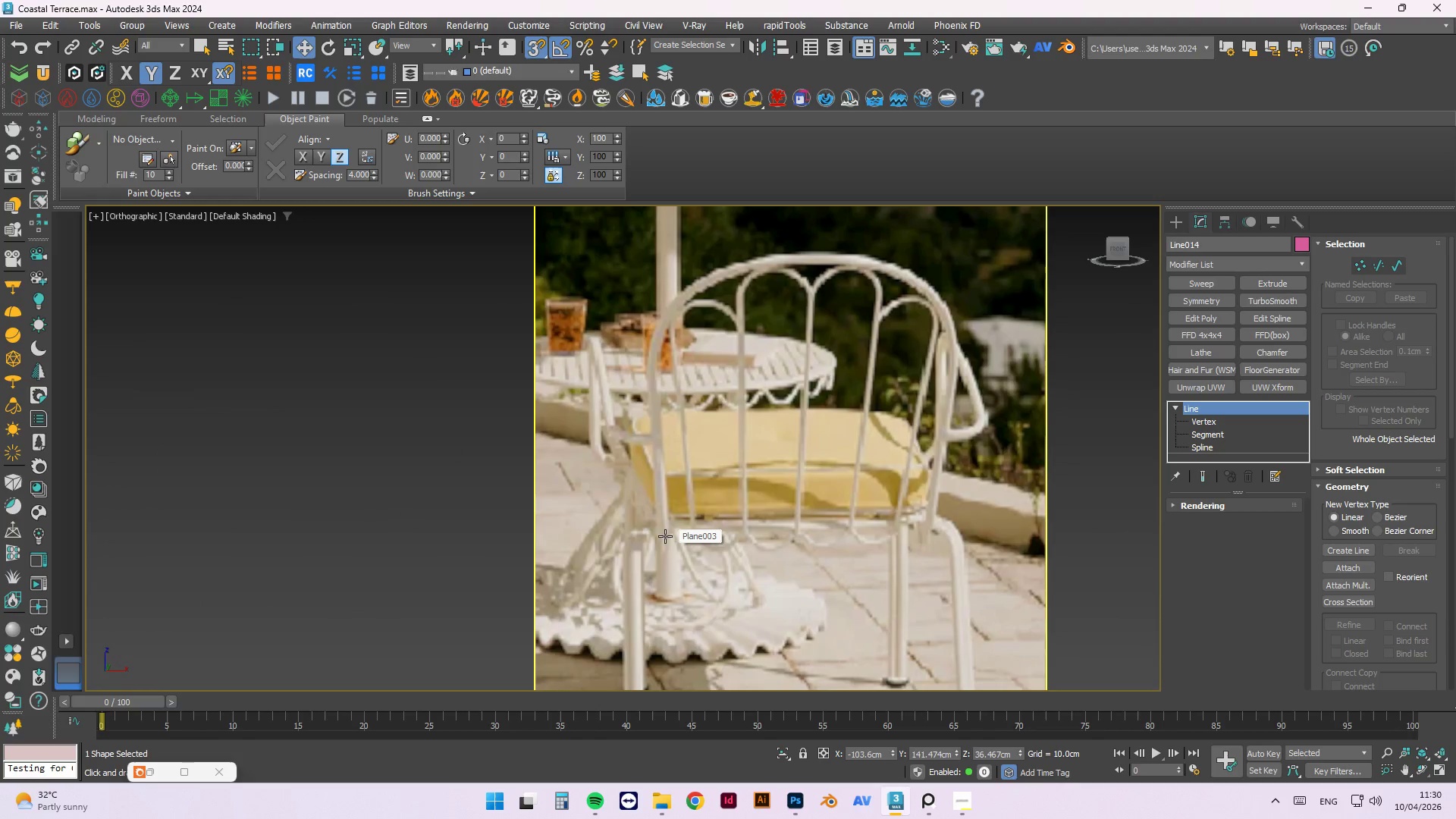 
hold_key(key=AltLeft, duration=0.56)
 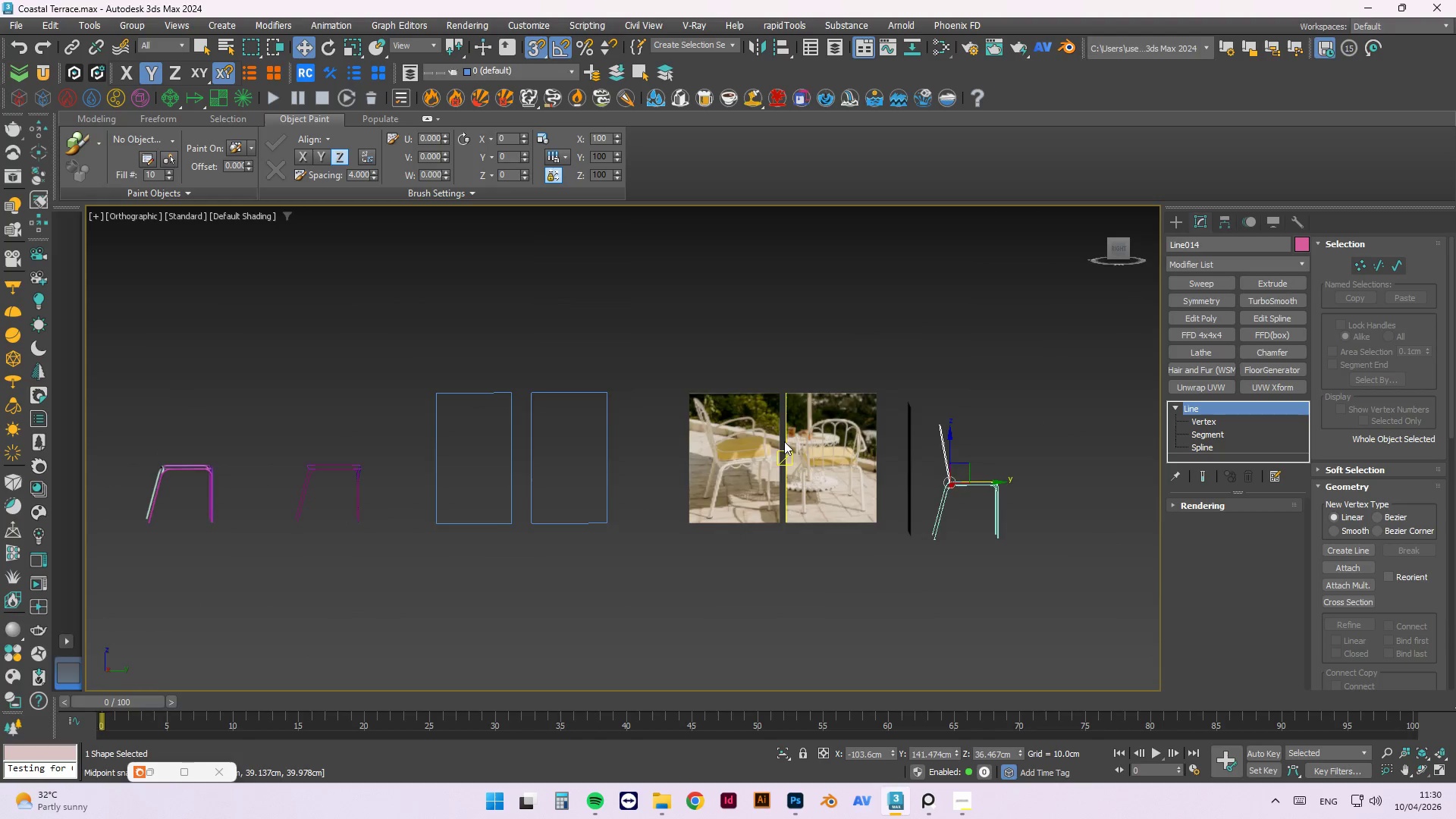 
scroll: coordinate [848, 497], scroll_direction: down, amount: 5.0
 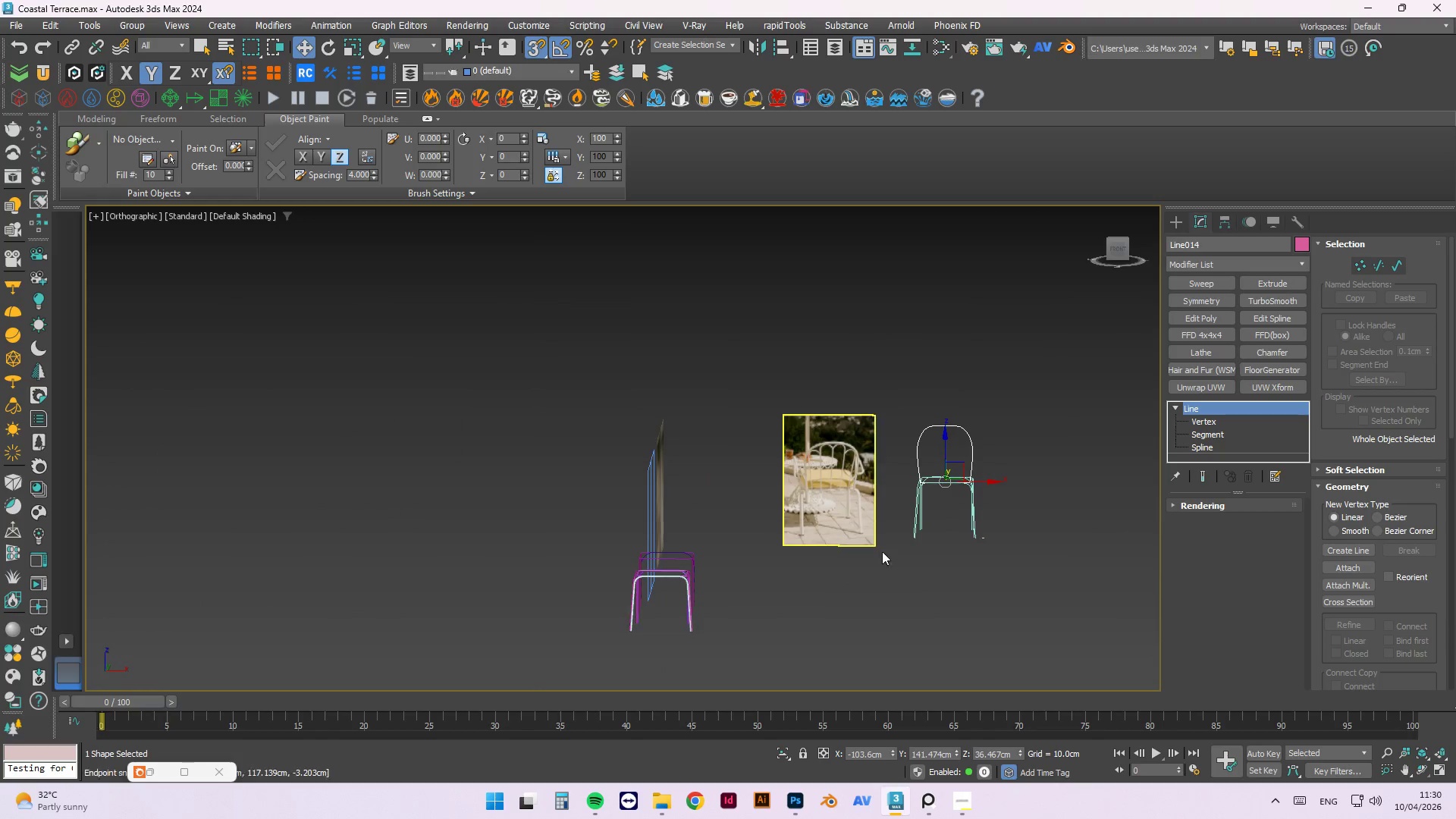 
scroll: coordinate [590, 460], scroll_direction: up, amount: 6.0
 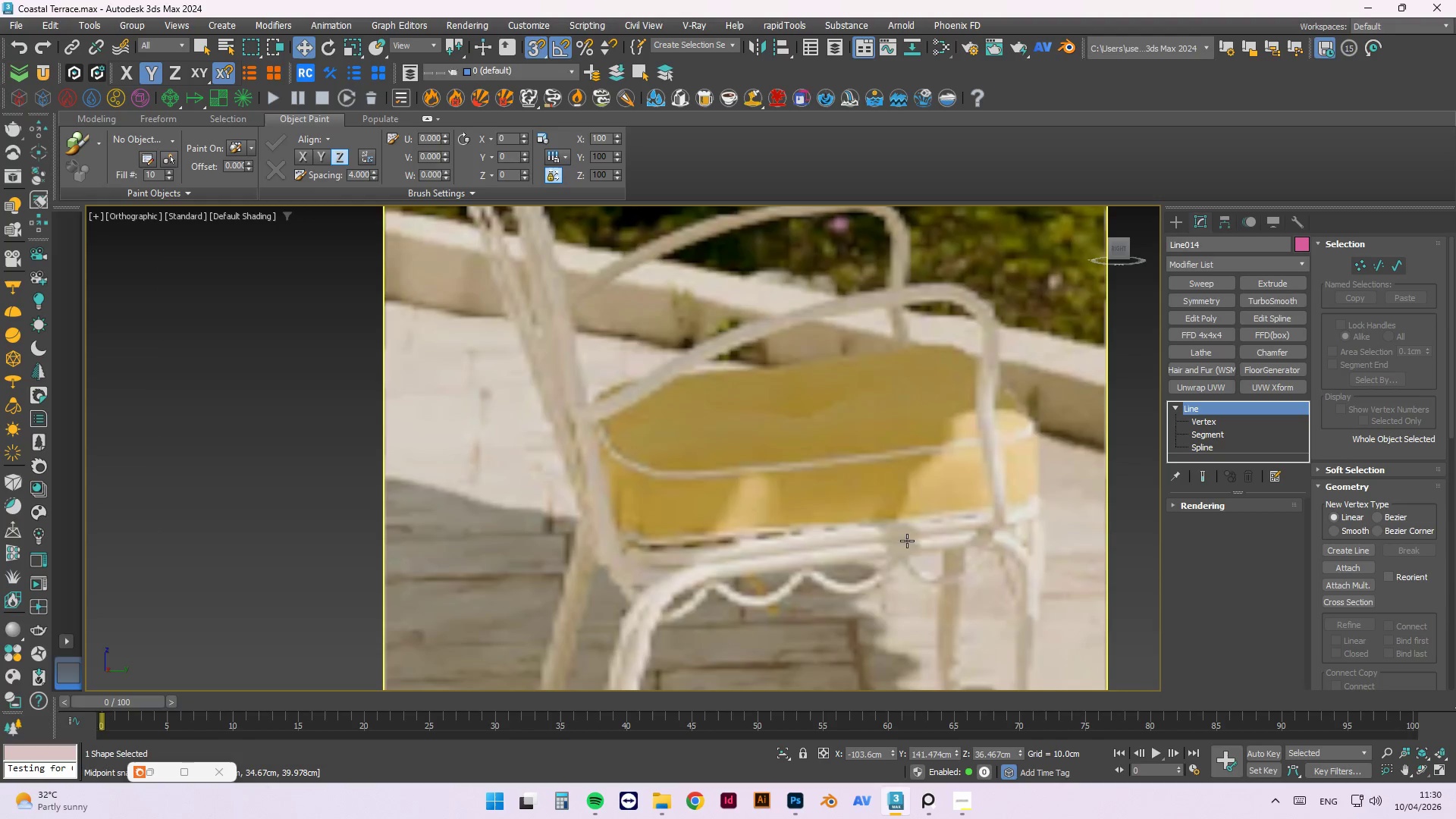 
scroll: coordinate [752, 473], scroll_direction: down, amount: 3.0
 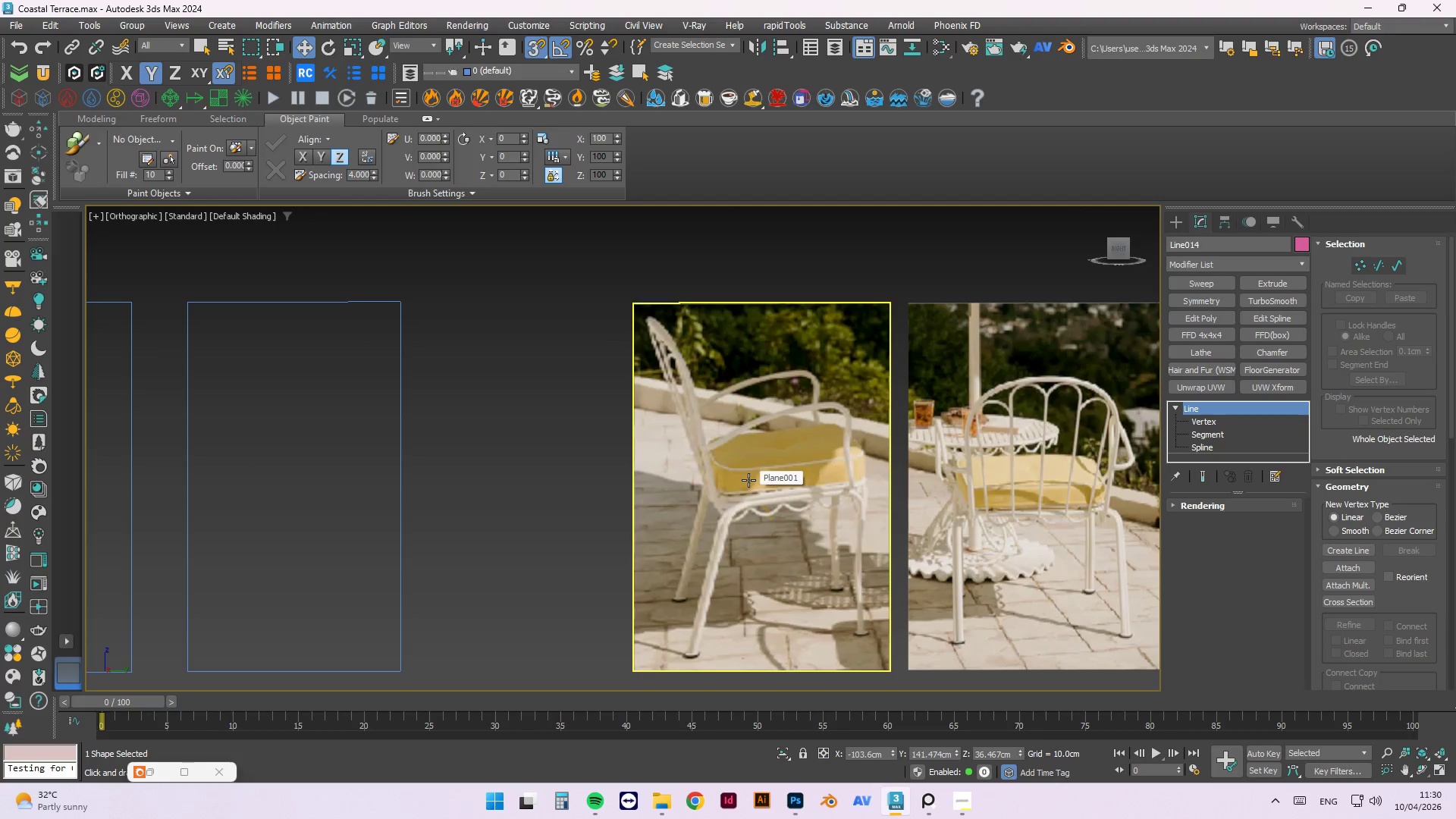 
wait(7.57)
 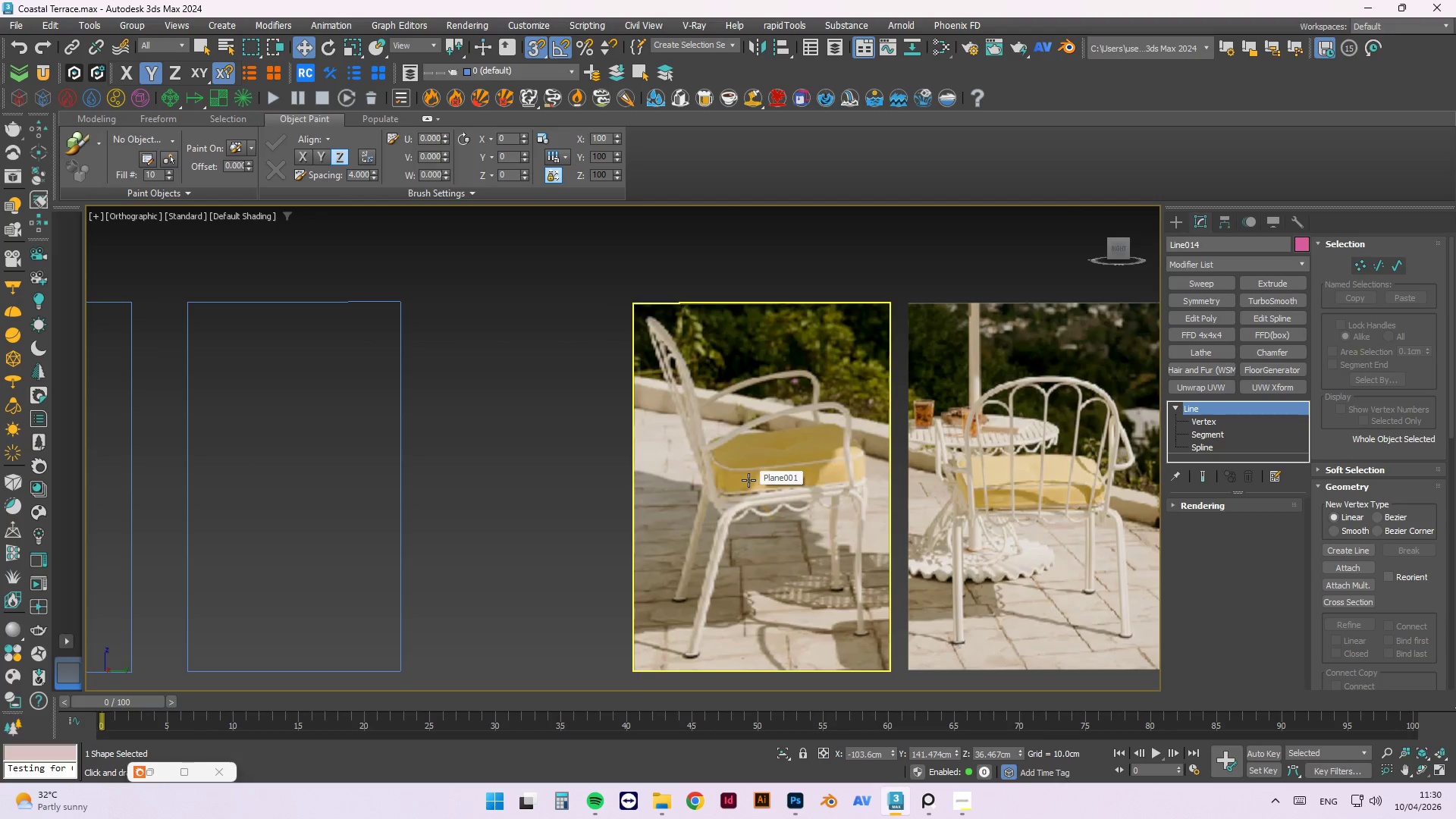 
scroll: coordinate [607, 394], scroll_direction: down, amount: 2.0
 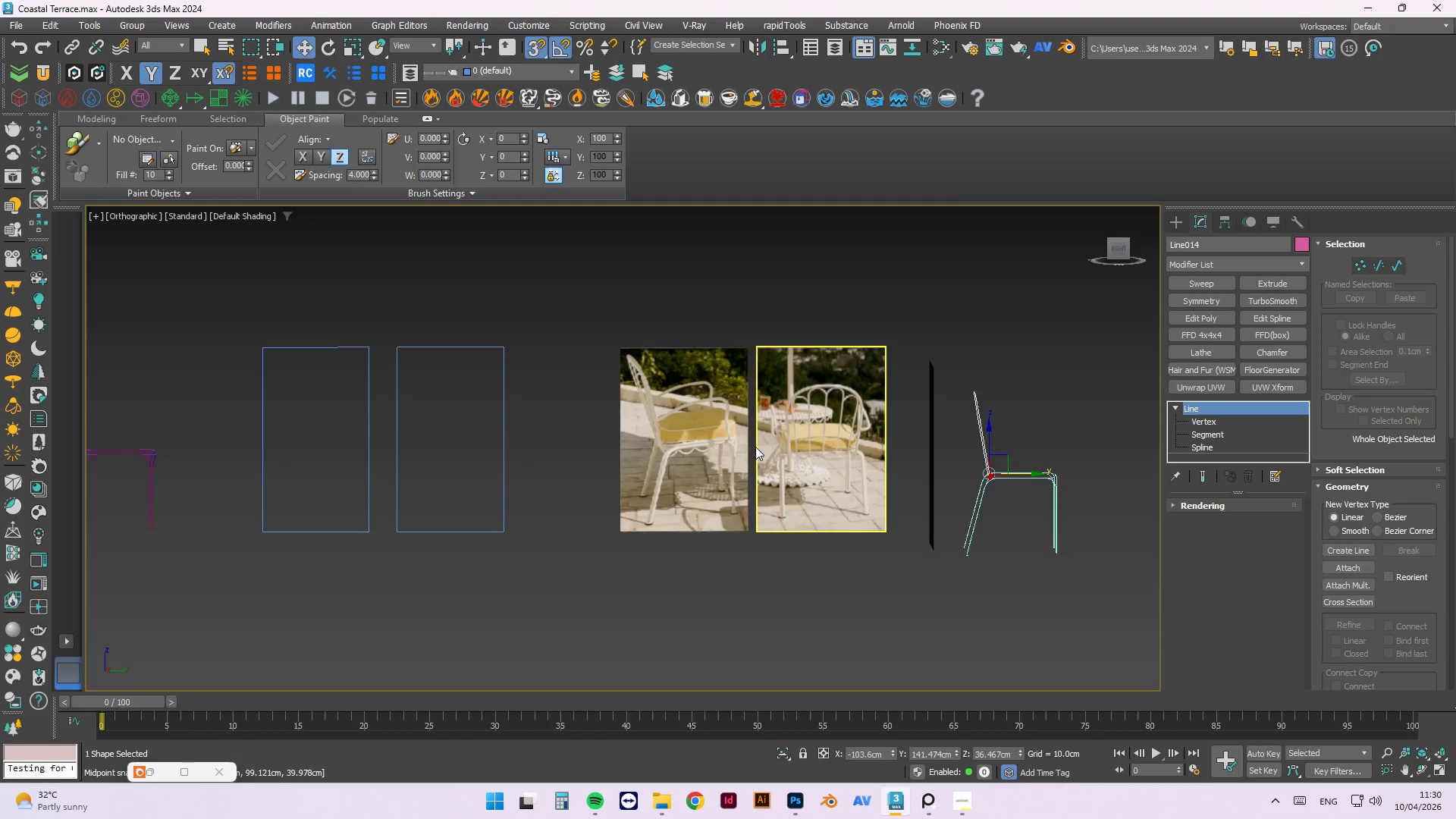 
scroll: coordinate [1112, 476], scroll_direction: up, amount: 2.0
 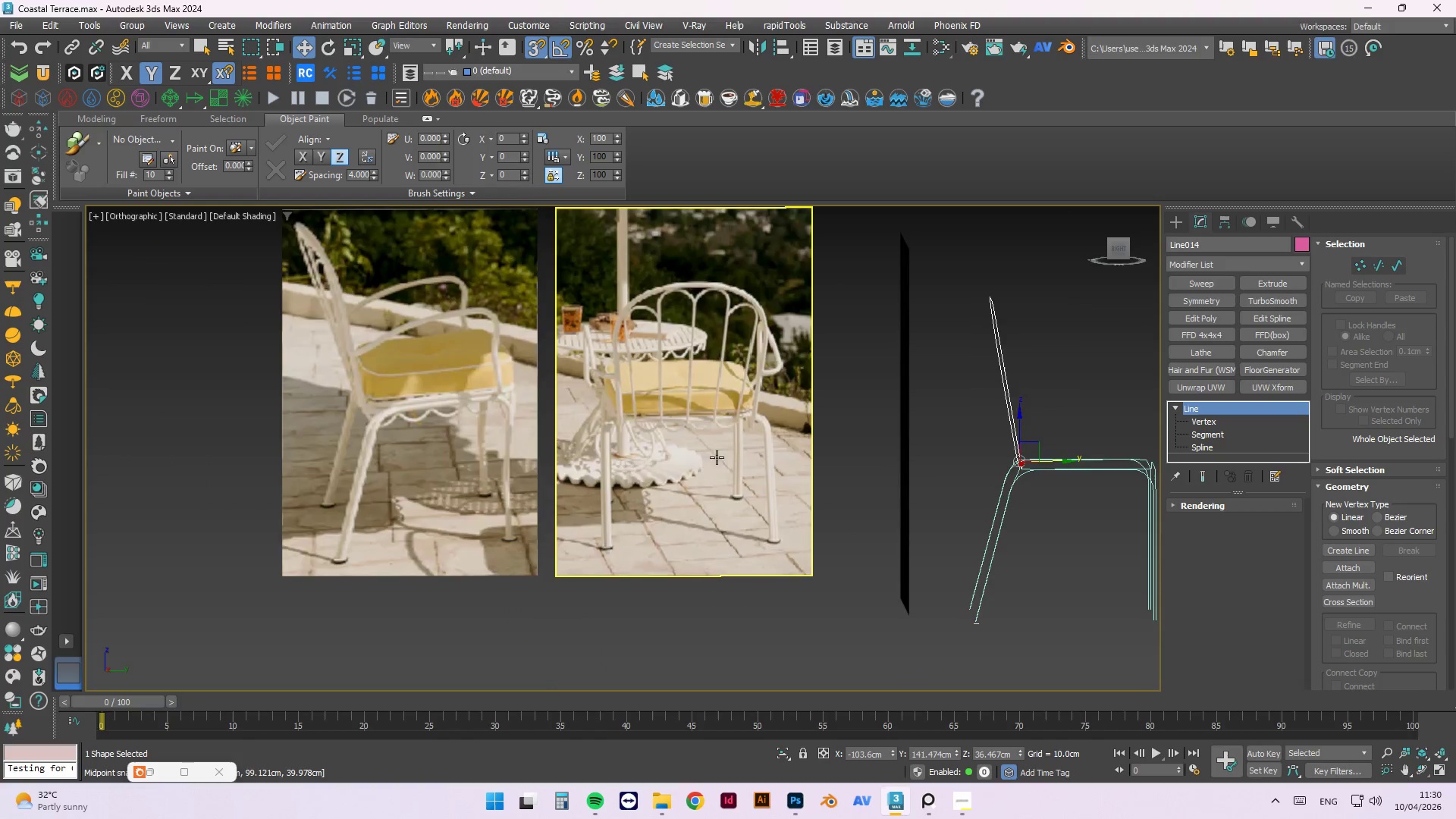 
scroll: coordinate [980, 460], scroll_direction: none, amount: 0.0
 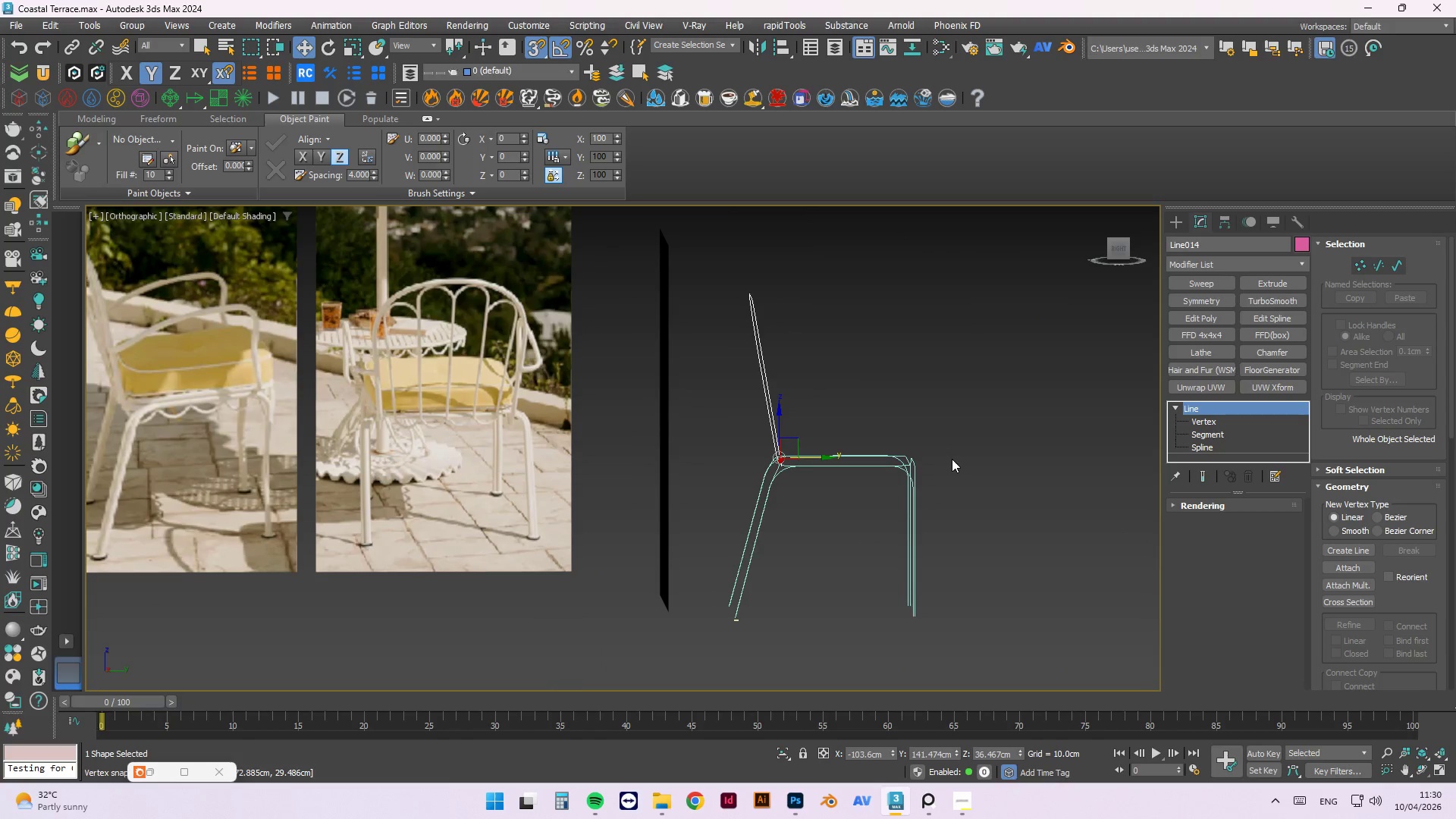 
scroll: coordinate [824, 420], scroll_direction: down, amount: 2.0
 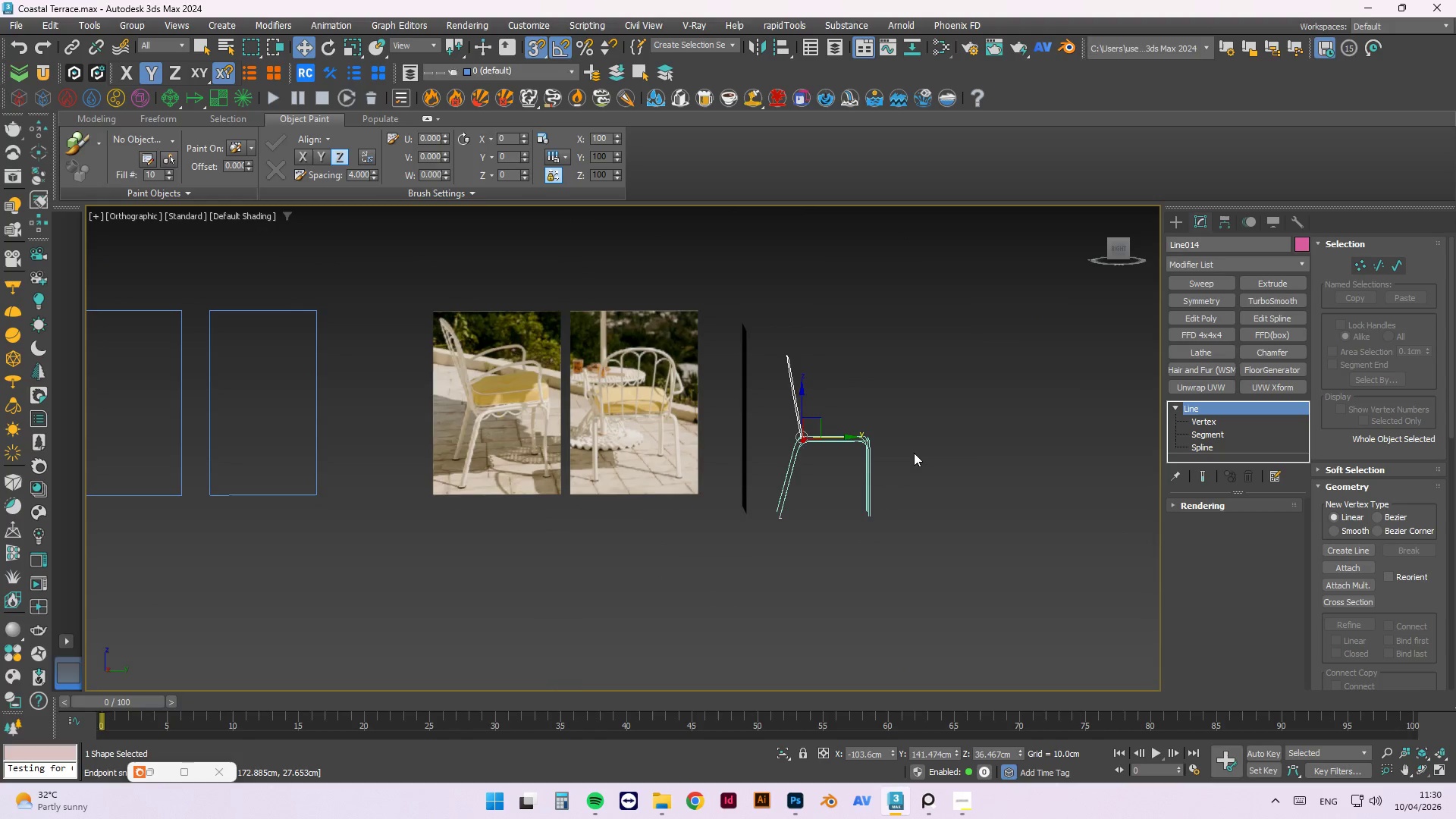 
hold_key(key=AltLeft, duration=1.06)
 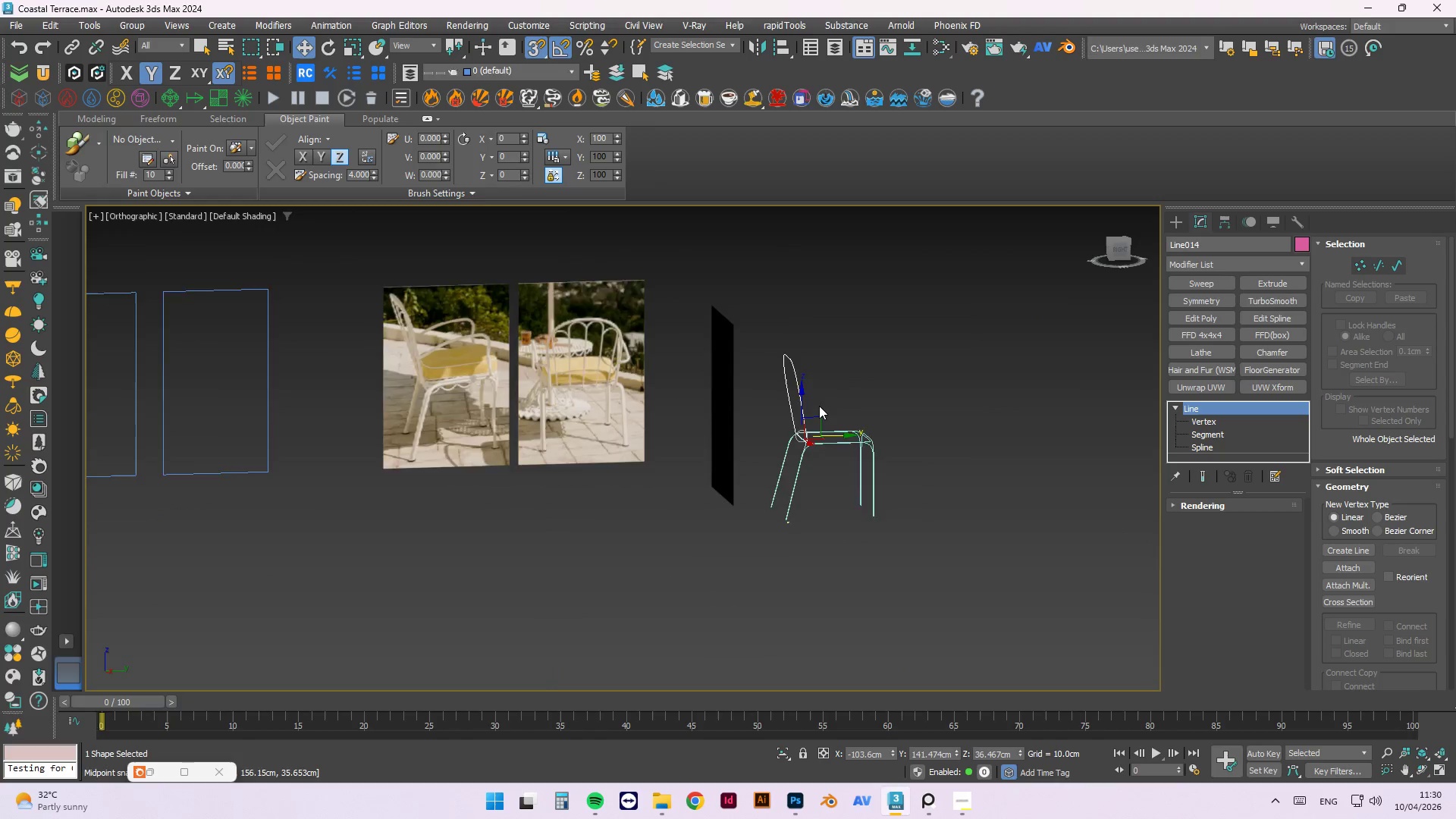 
scroll: coordinate [819, 403], scroll_direction: up, amount: 2.0
 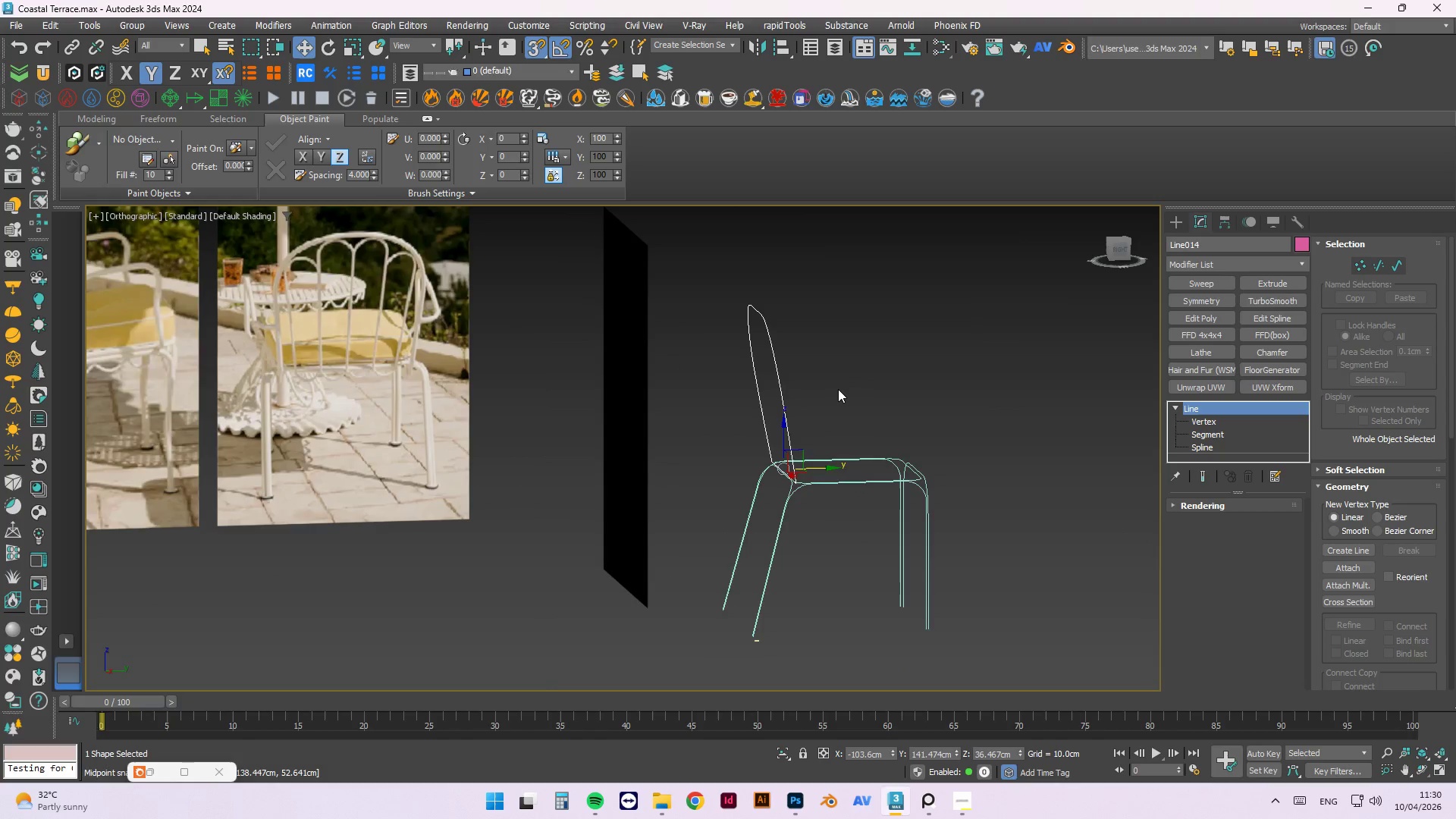 
hold_key(key=AltLeft, duration=0.59)
 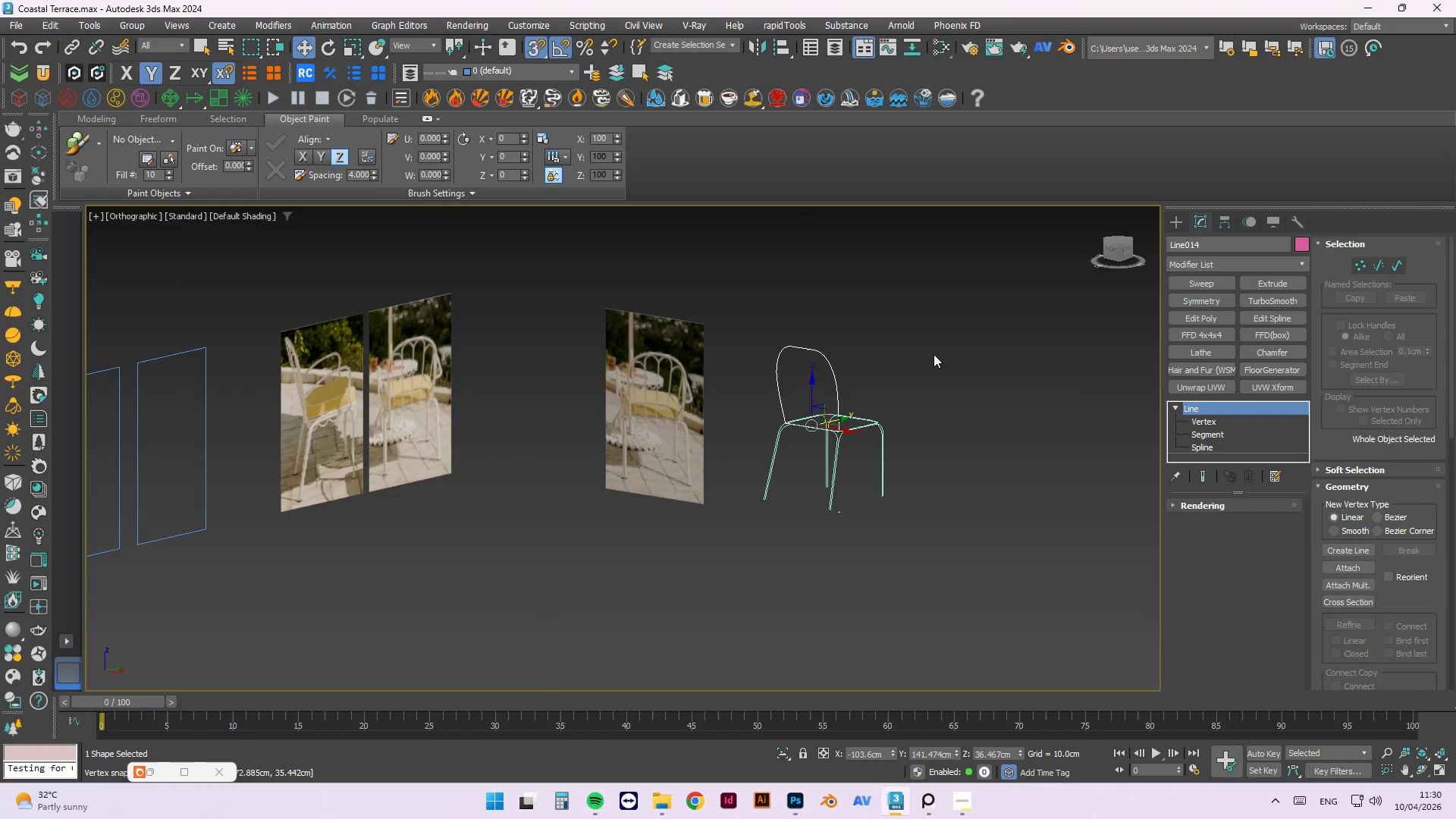 
scroll: coordinate [845, 384], scroll_direction: down, amount: 2.0
 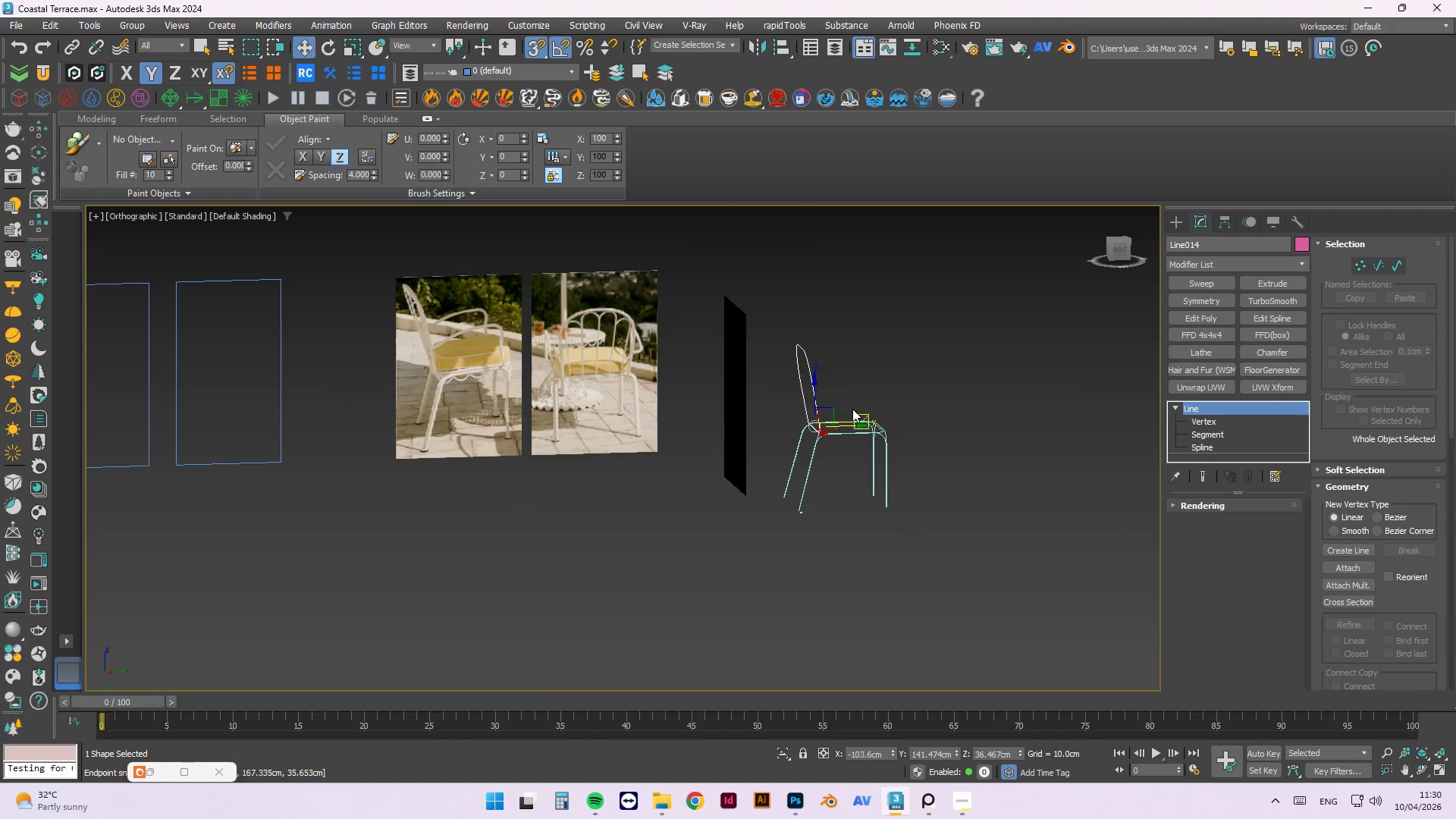 
left_click([934, 353])
 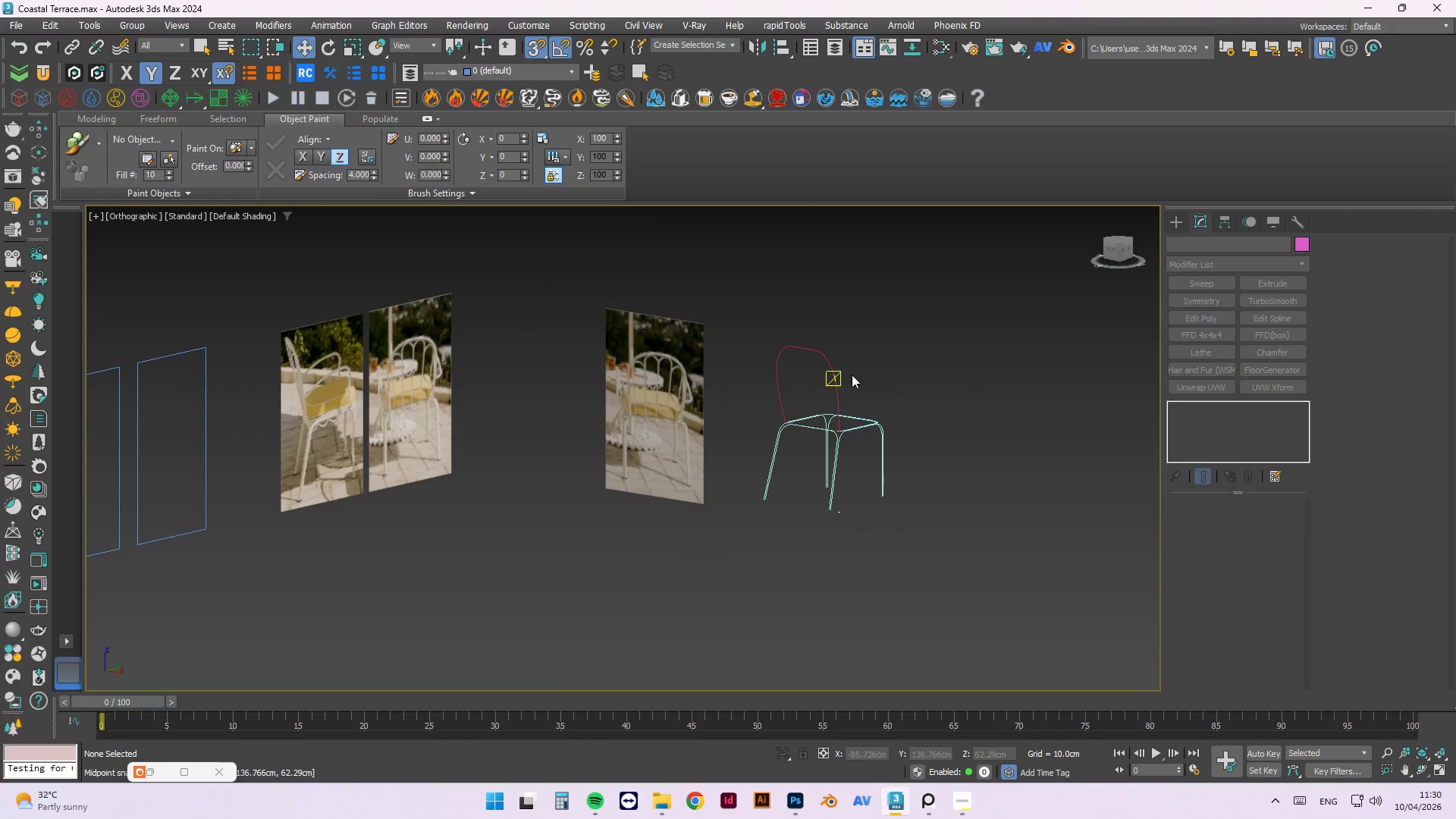 
scroll: coordinate [843, 375], scroll_direction: up, amount: 1.0
 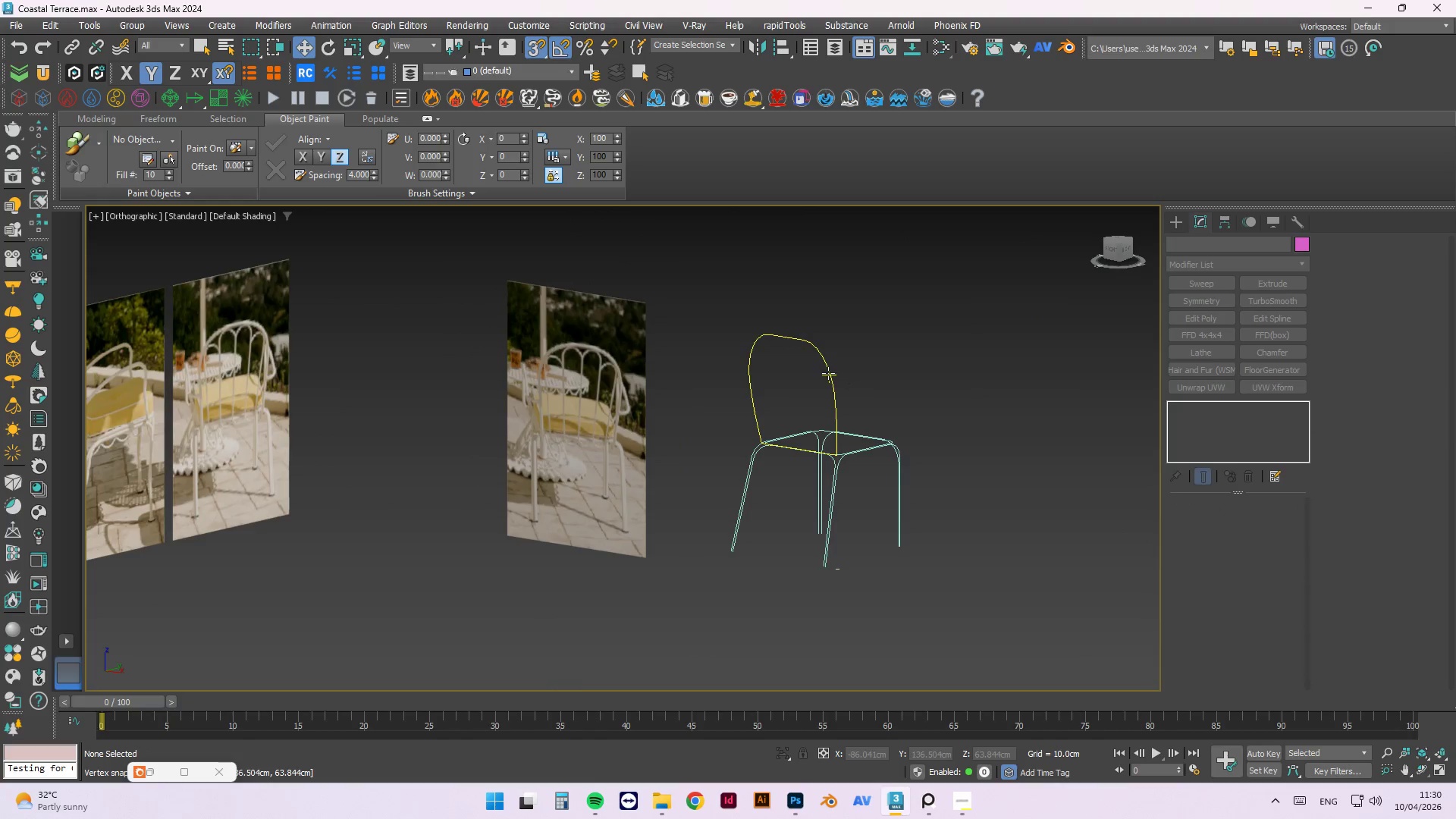 
left_click([828, 373])
 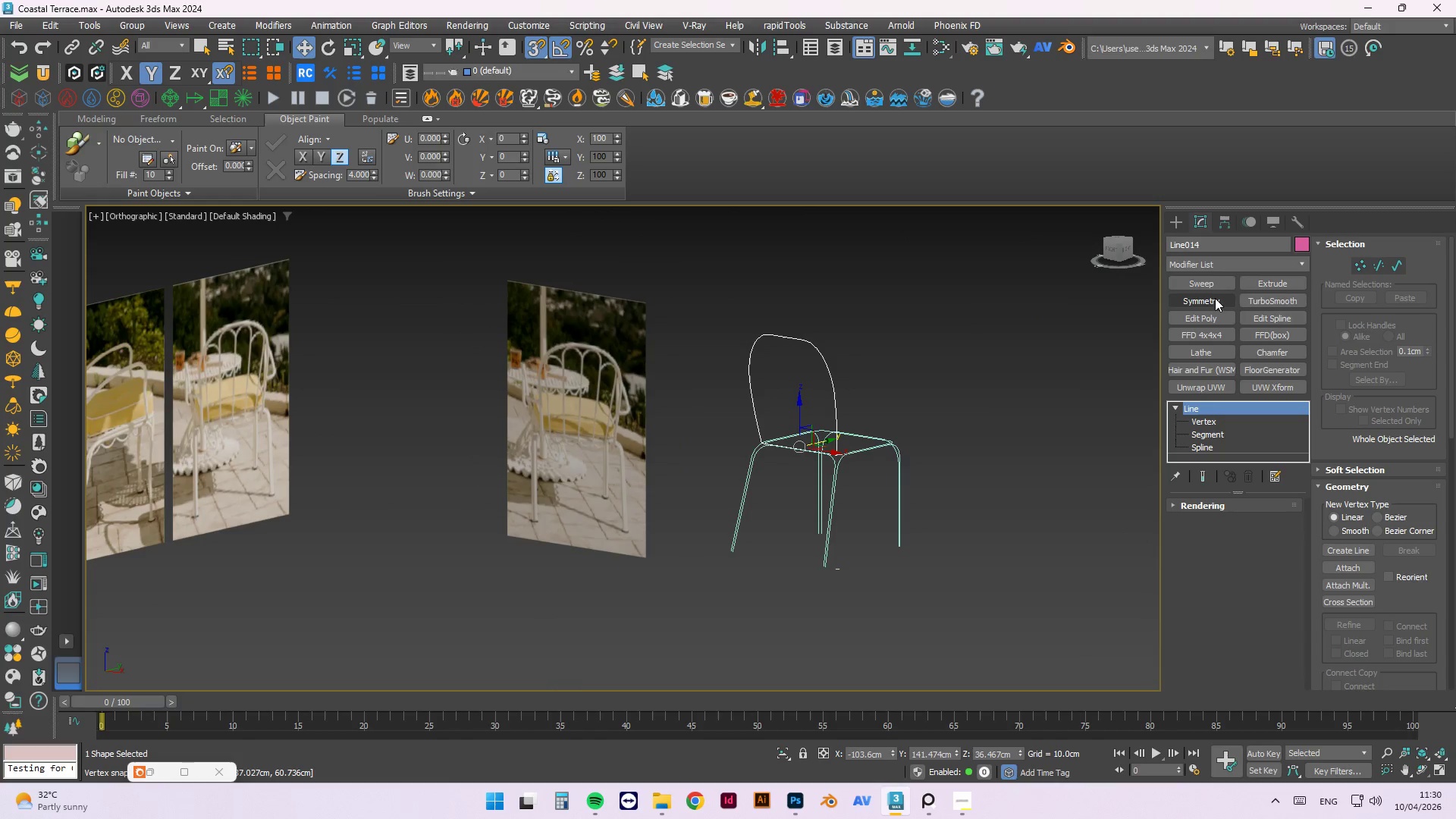 
left_click([1213, 283])
 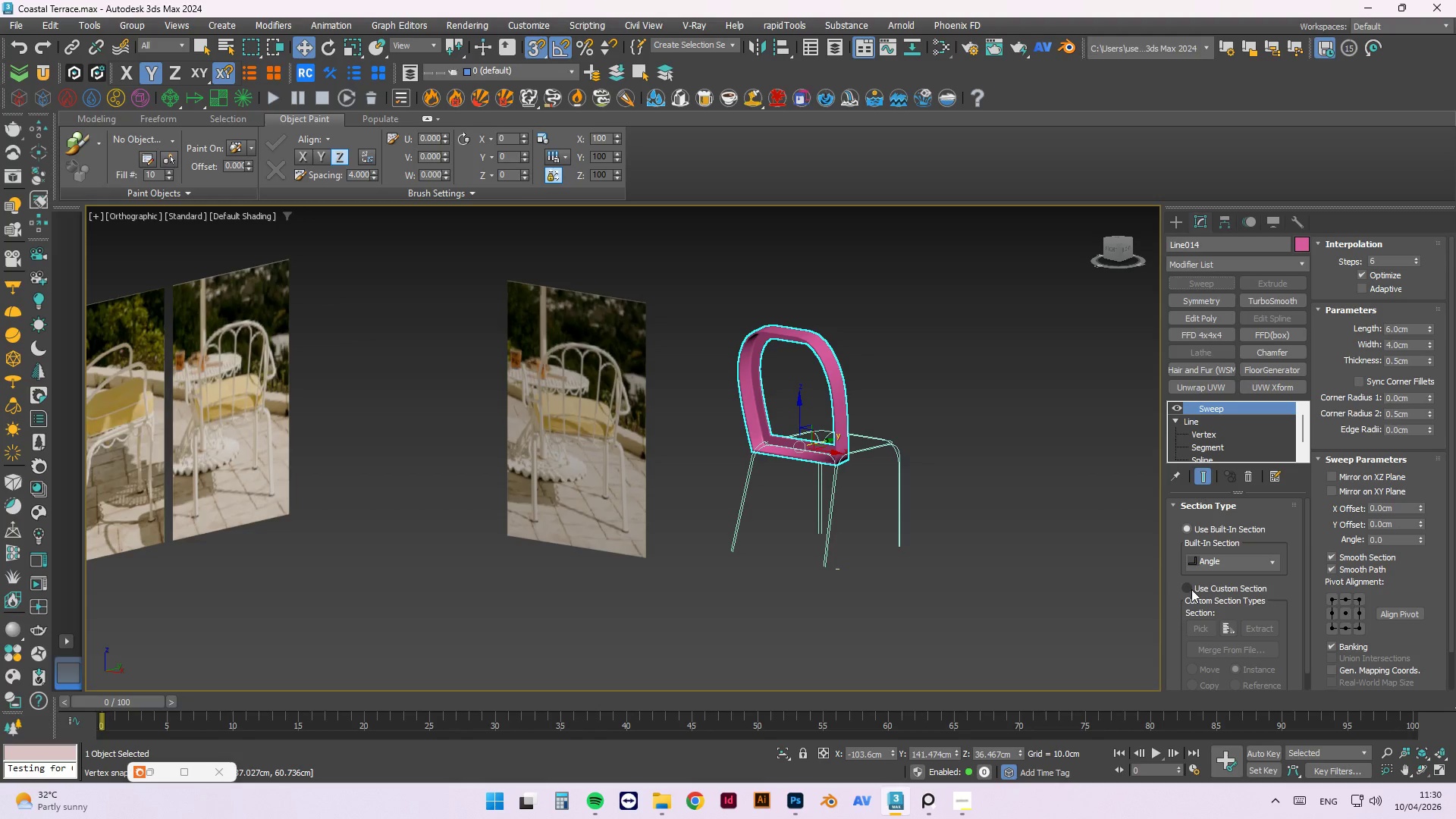 
double_click([1209, 626])
 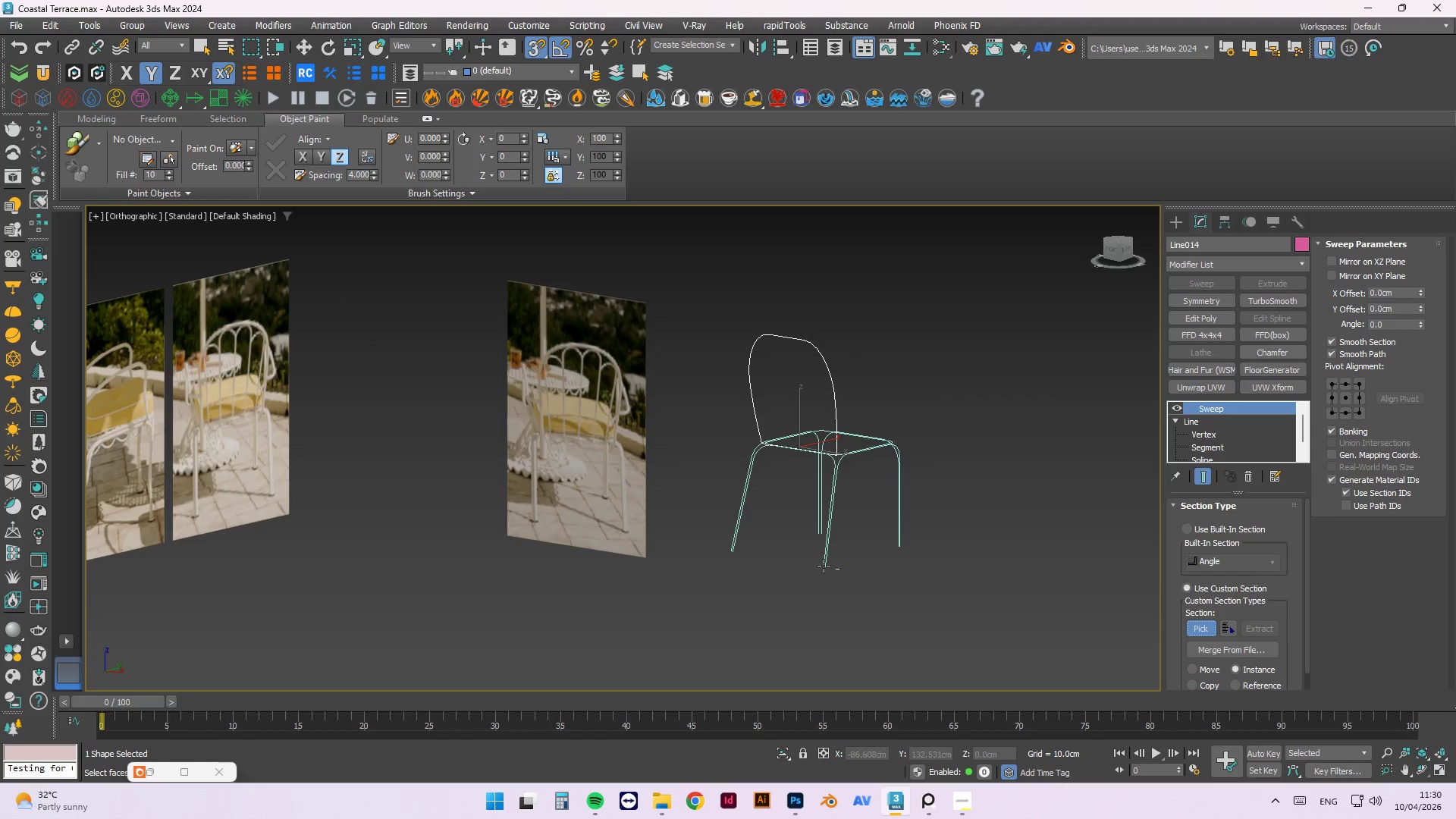 
scroll: coordinate [836, 571], scroll_direction: up, amount: 3.0
 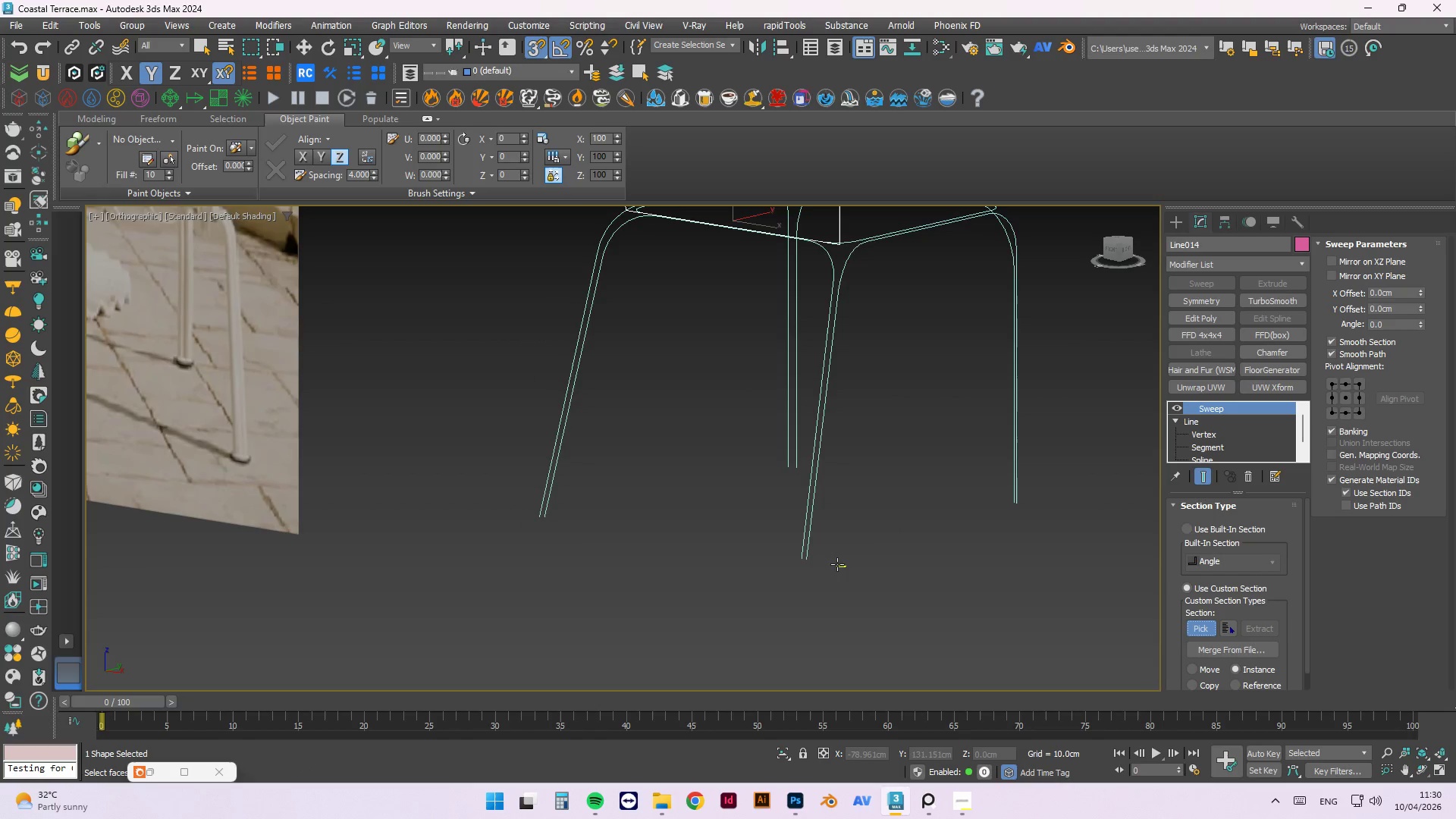 
left_click([837, 564])
 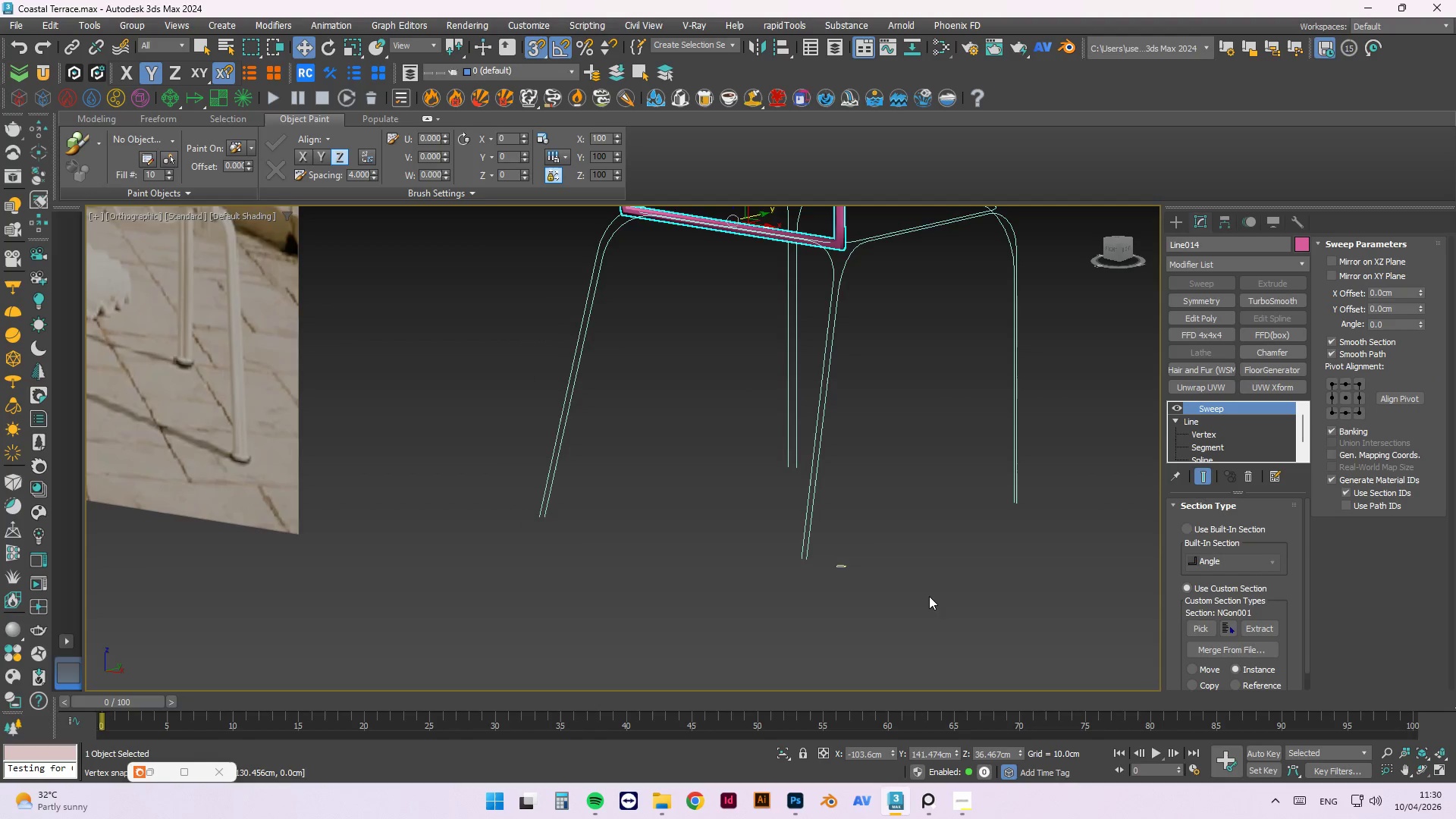 
scroll: coordinate [922, 601], scroll_direction: down, amount: 3.0
 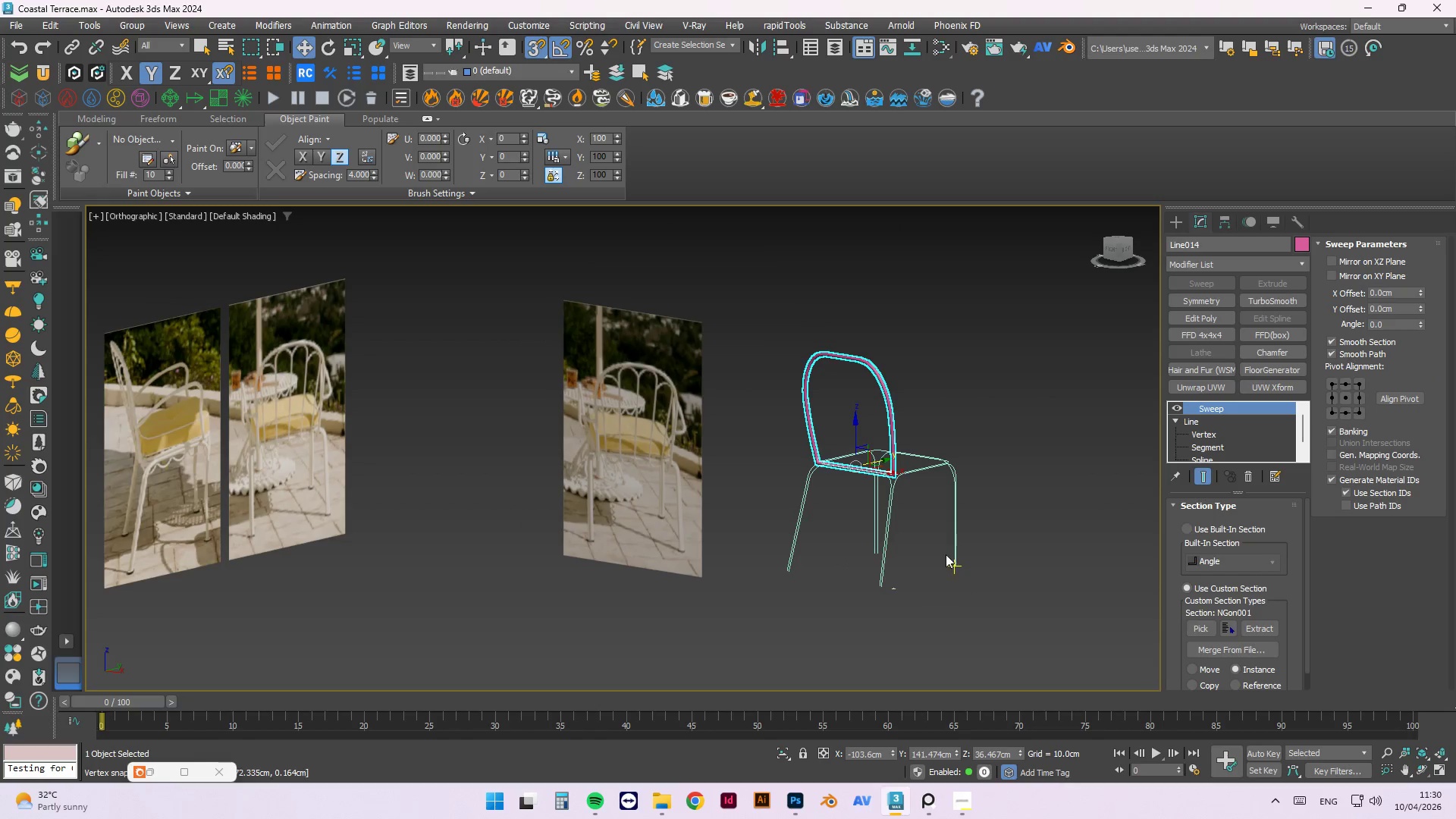 
hold_key(key=AltLeft, duration=1.53)
 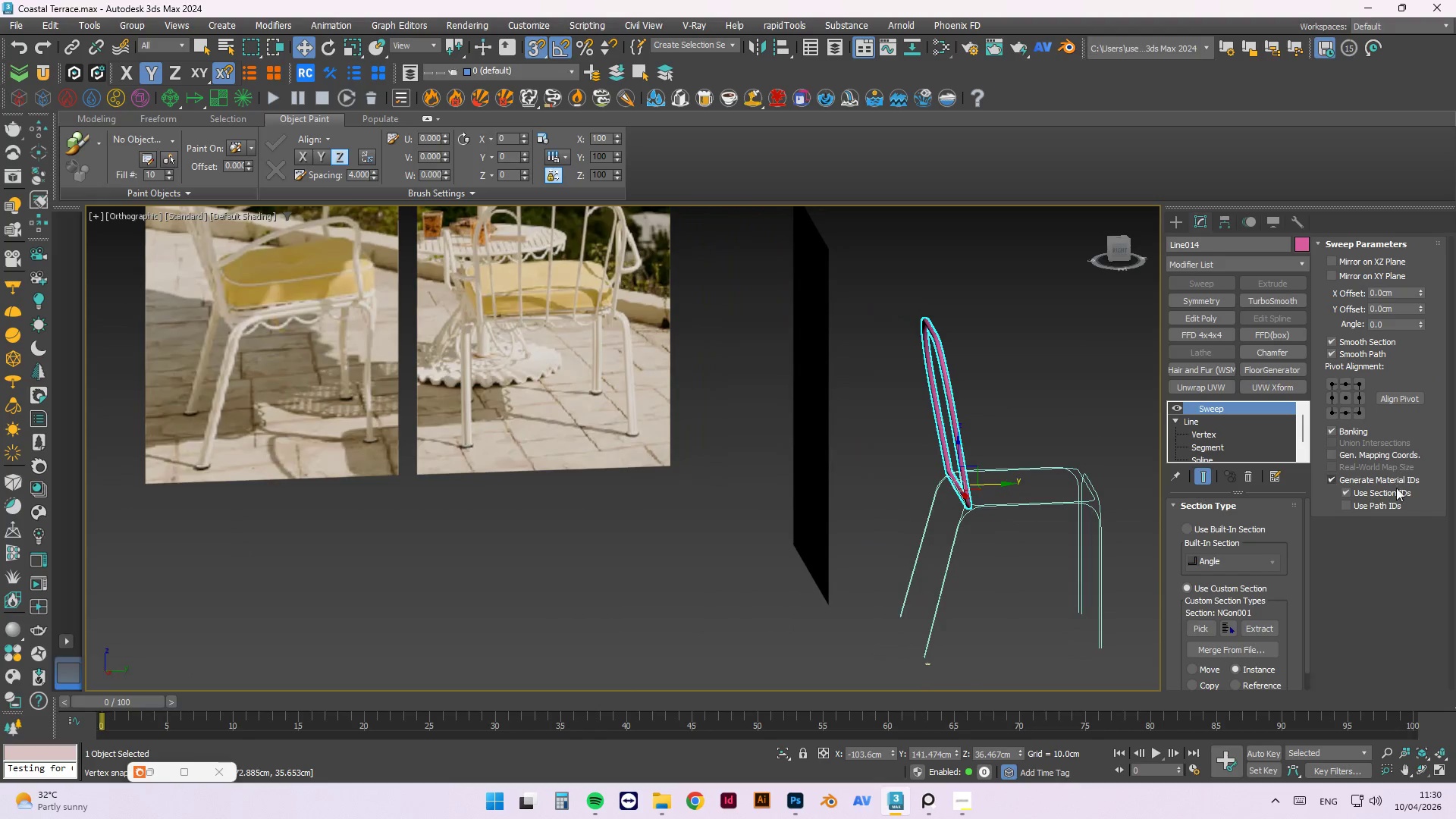 
scroll: coordinate [1043, 505], scroll_direction: up, amount: 1.0
 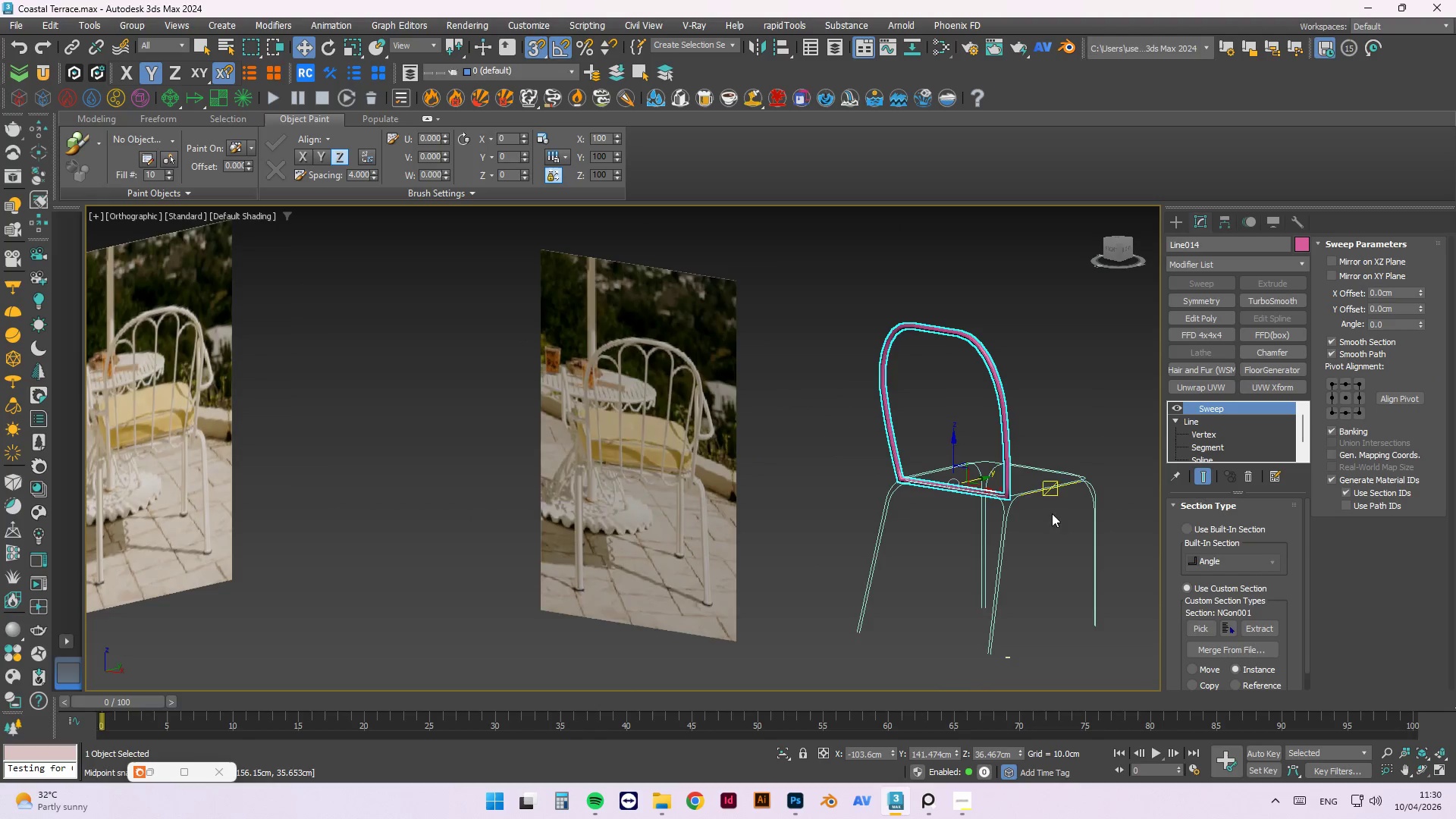 
hold_key(key=AltLeft, duration=0.33)
 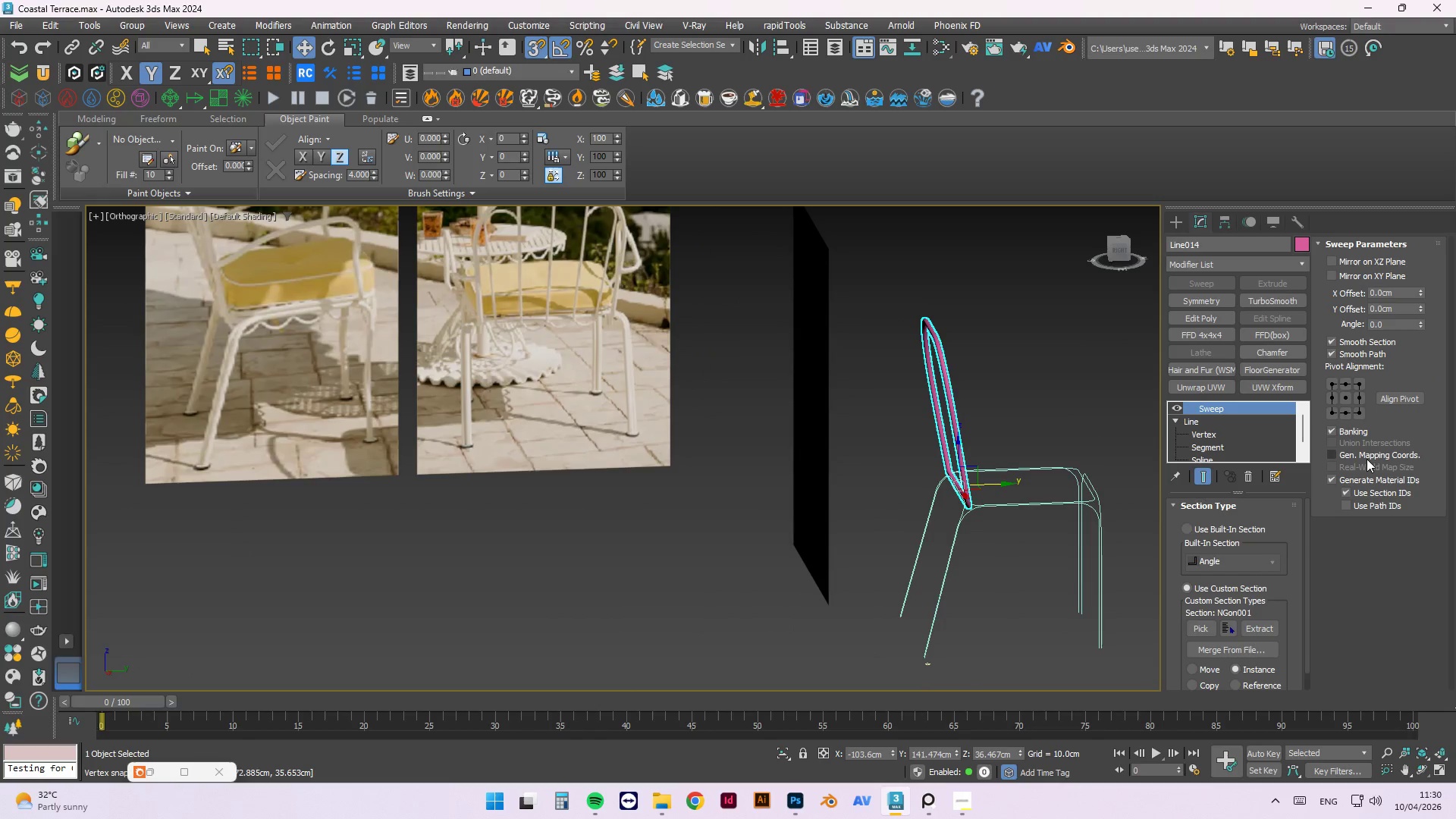 
left_click([1368, 453])
 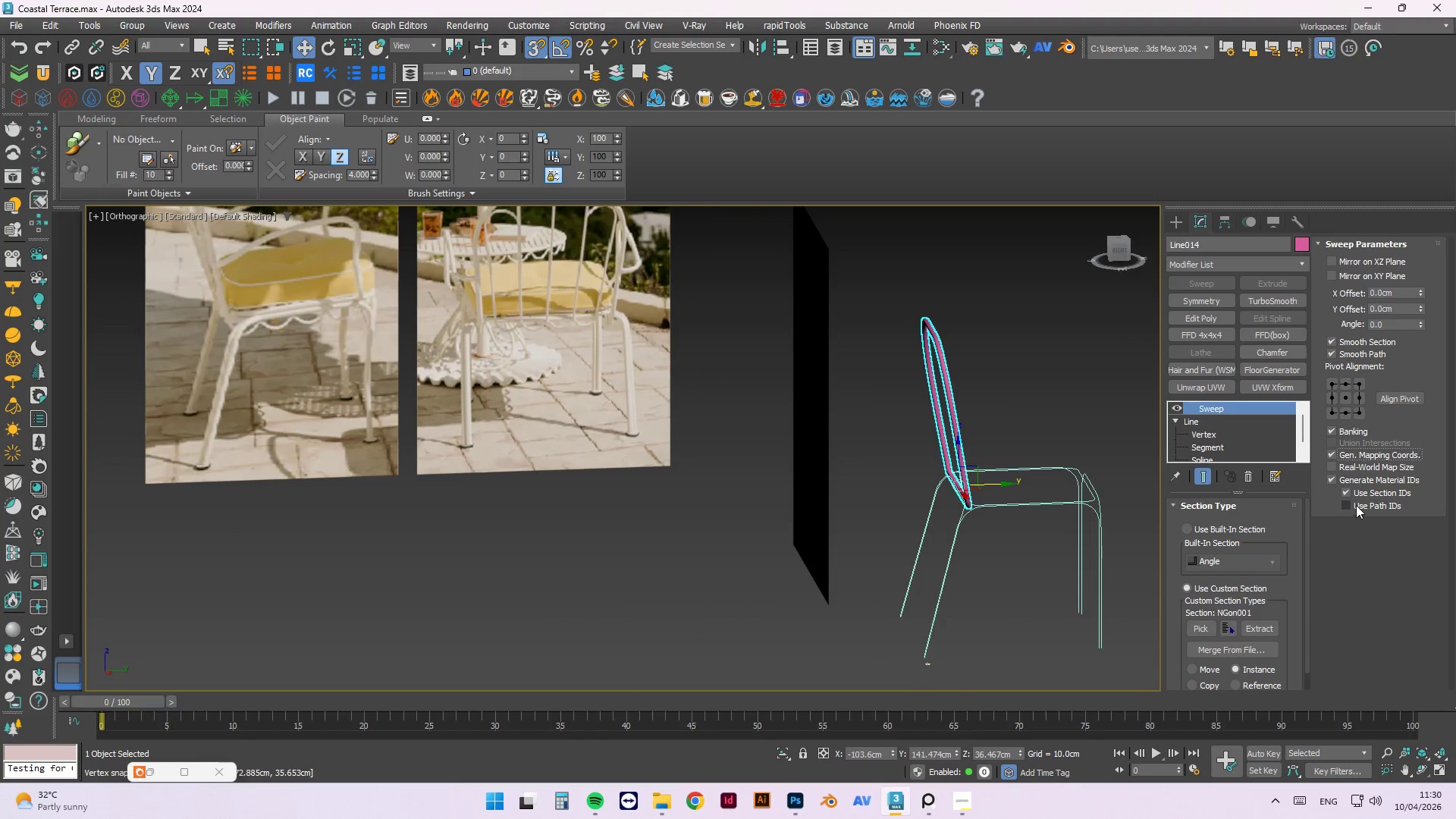 
left_click([1360, 464])
 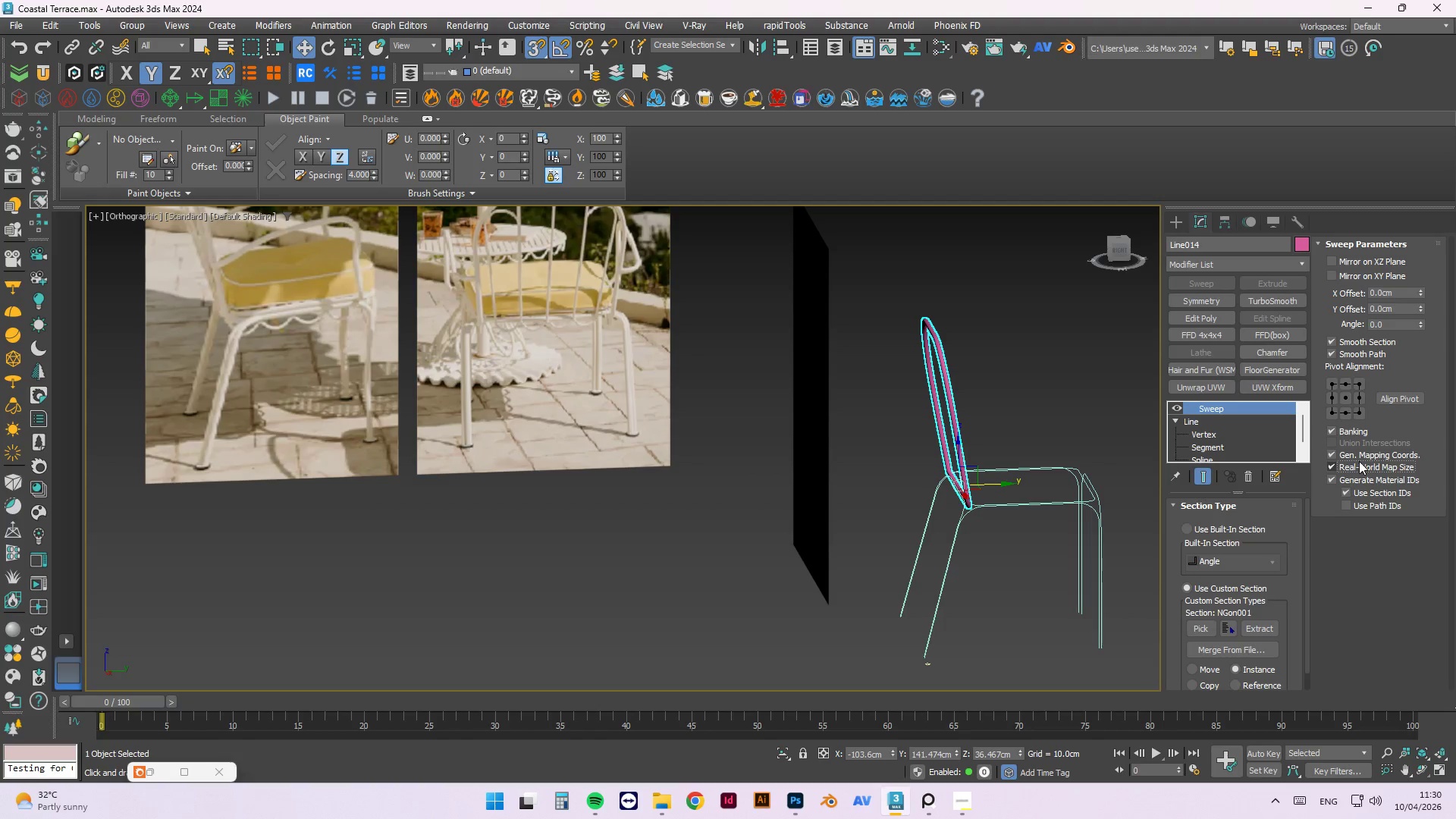 
scroll: coordinate [1369, 571], scroll_direction: down, amount: 1.0
 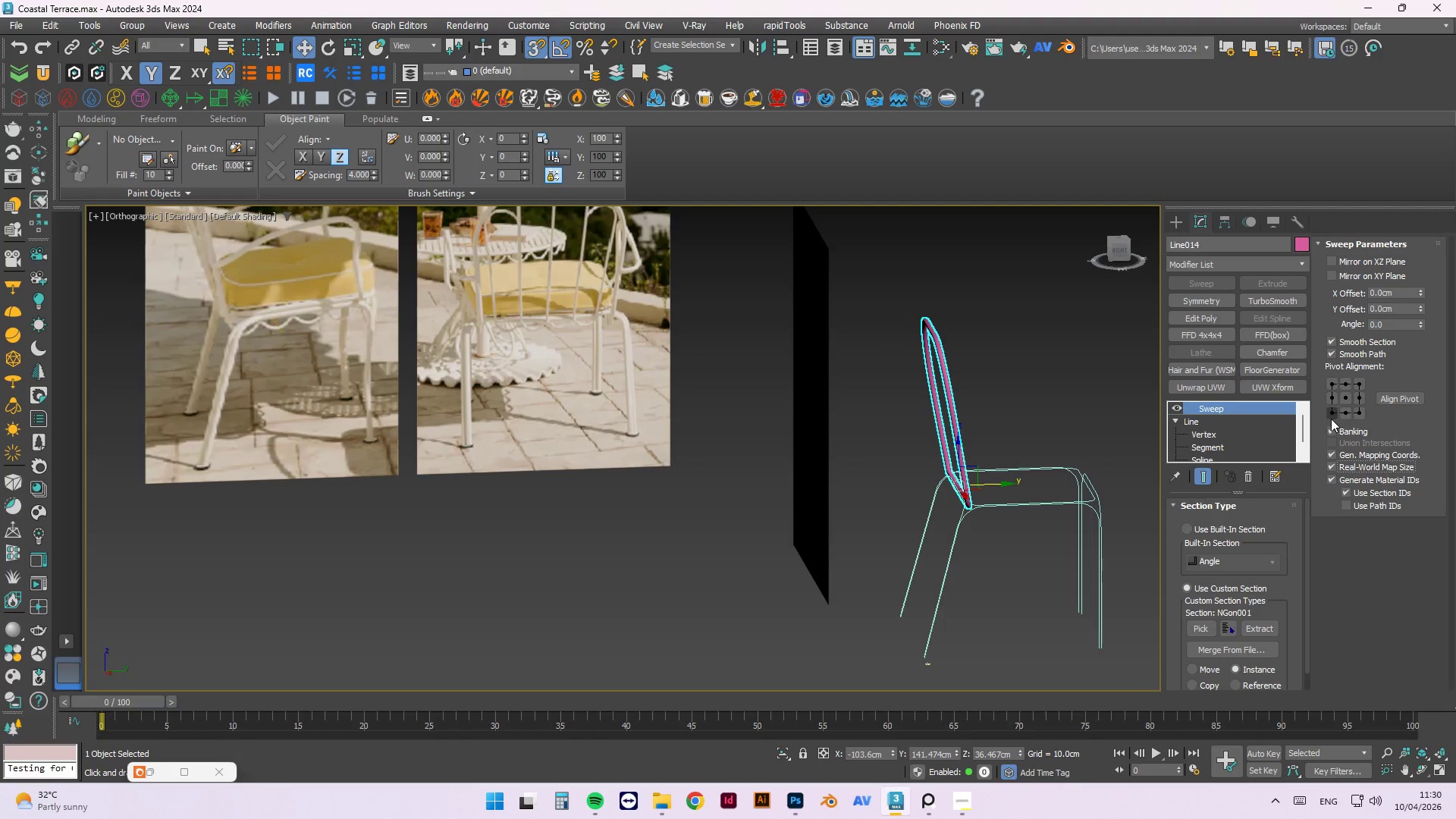 
left_click([1330, 427])
 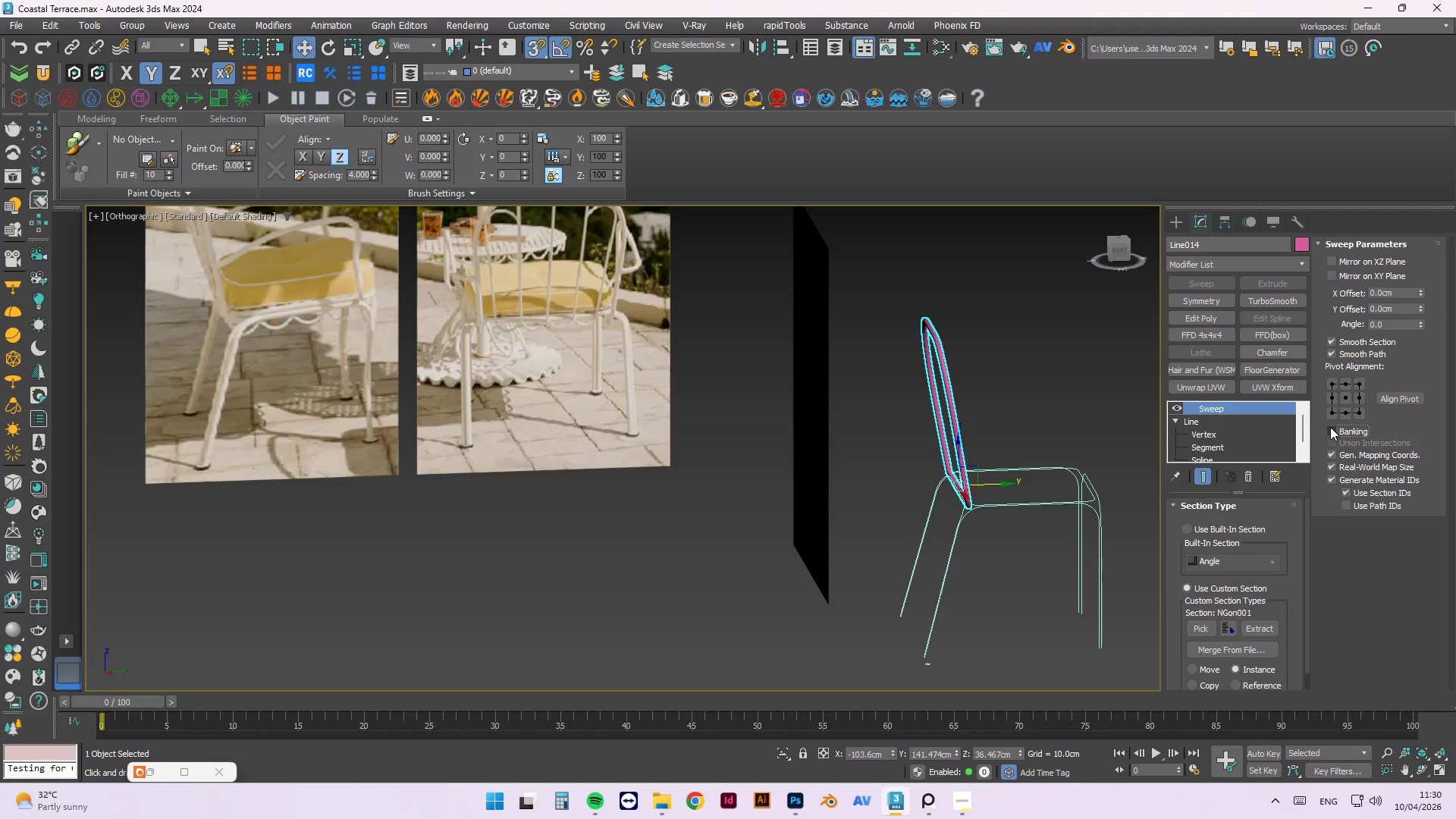 
left_click([1330, 427])
 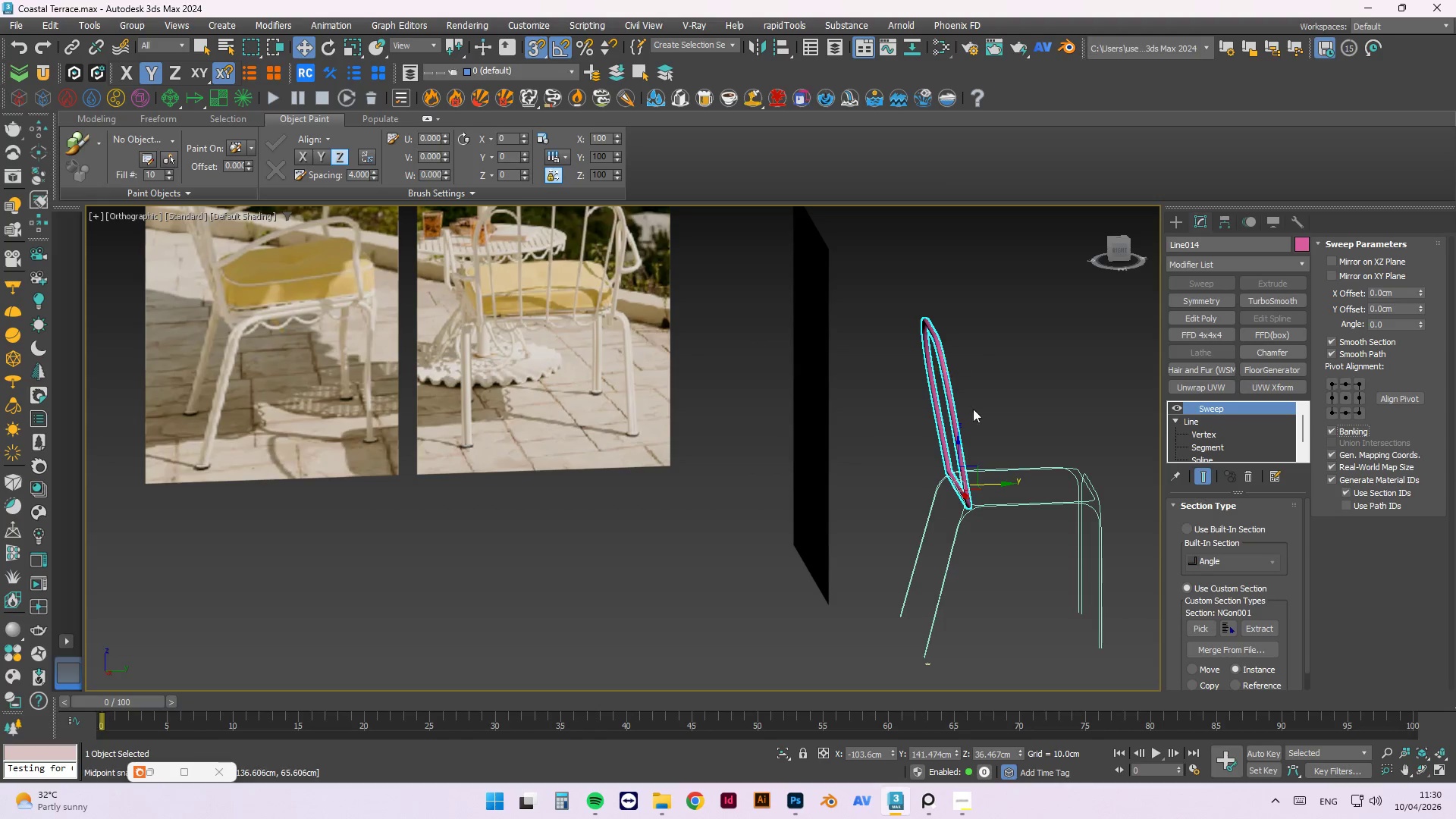 
scroll: coordinate [997, 544], scroll_direction: up, amount: 4.0
 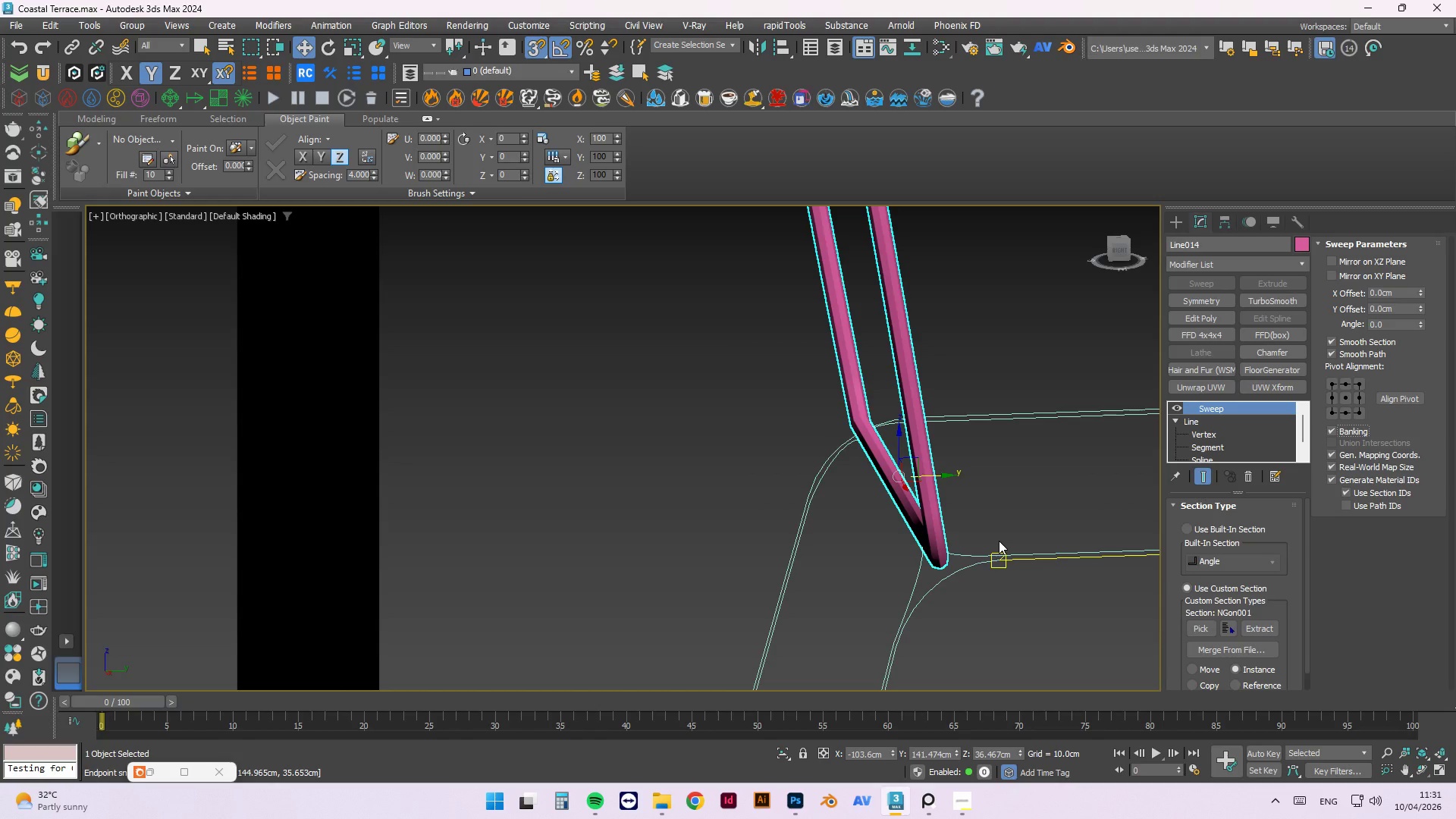 
wait(15.47)
 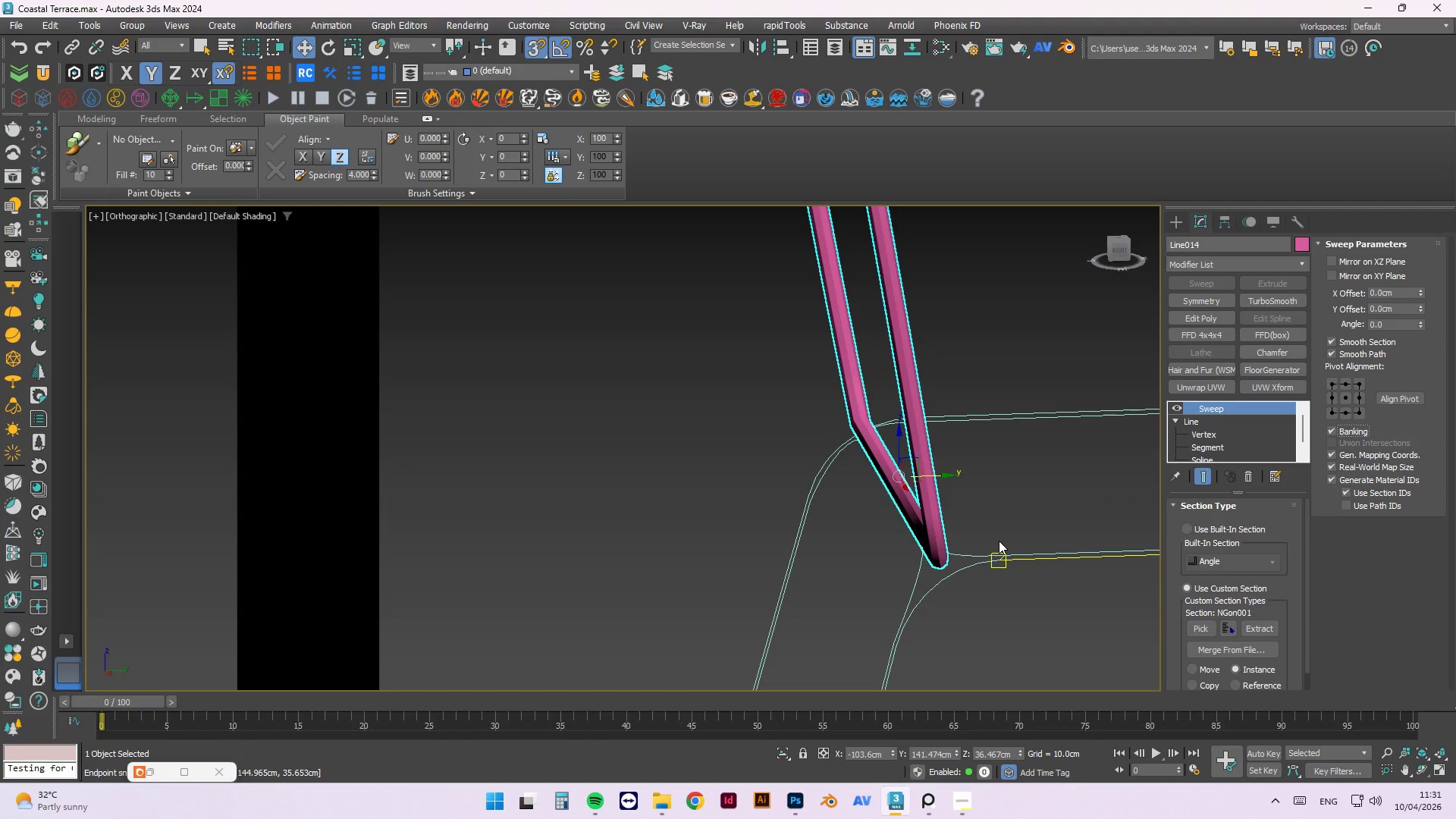 
scroll: coordinate [941, 362], scroll_direction: down, amount: 6.0
 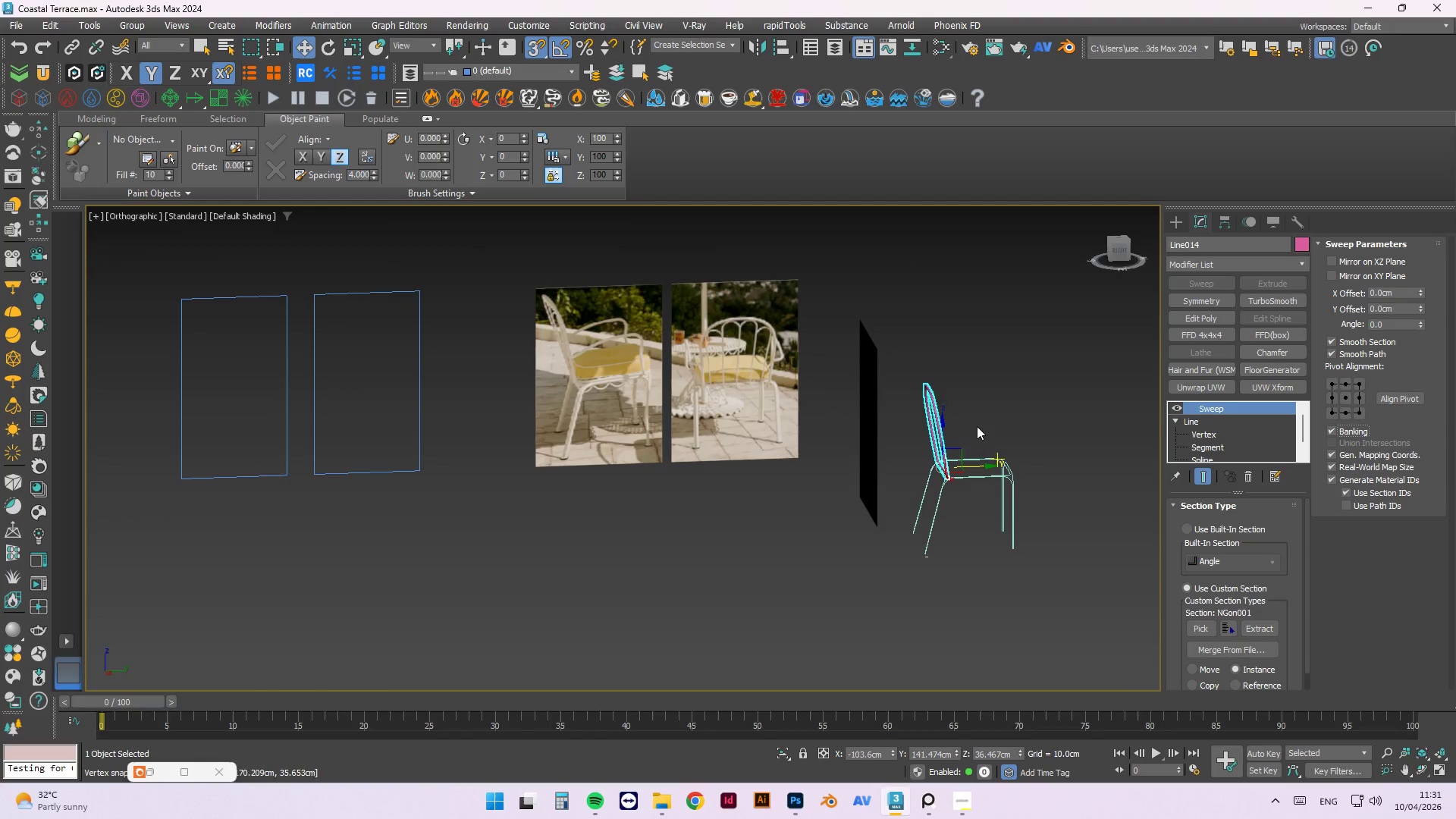 
scroll: coordinate [934, 397], scroll_direction: up, amount: 2.0
 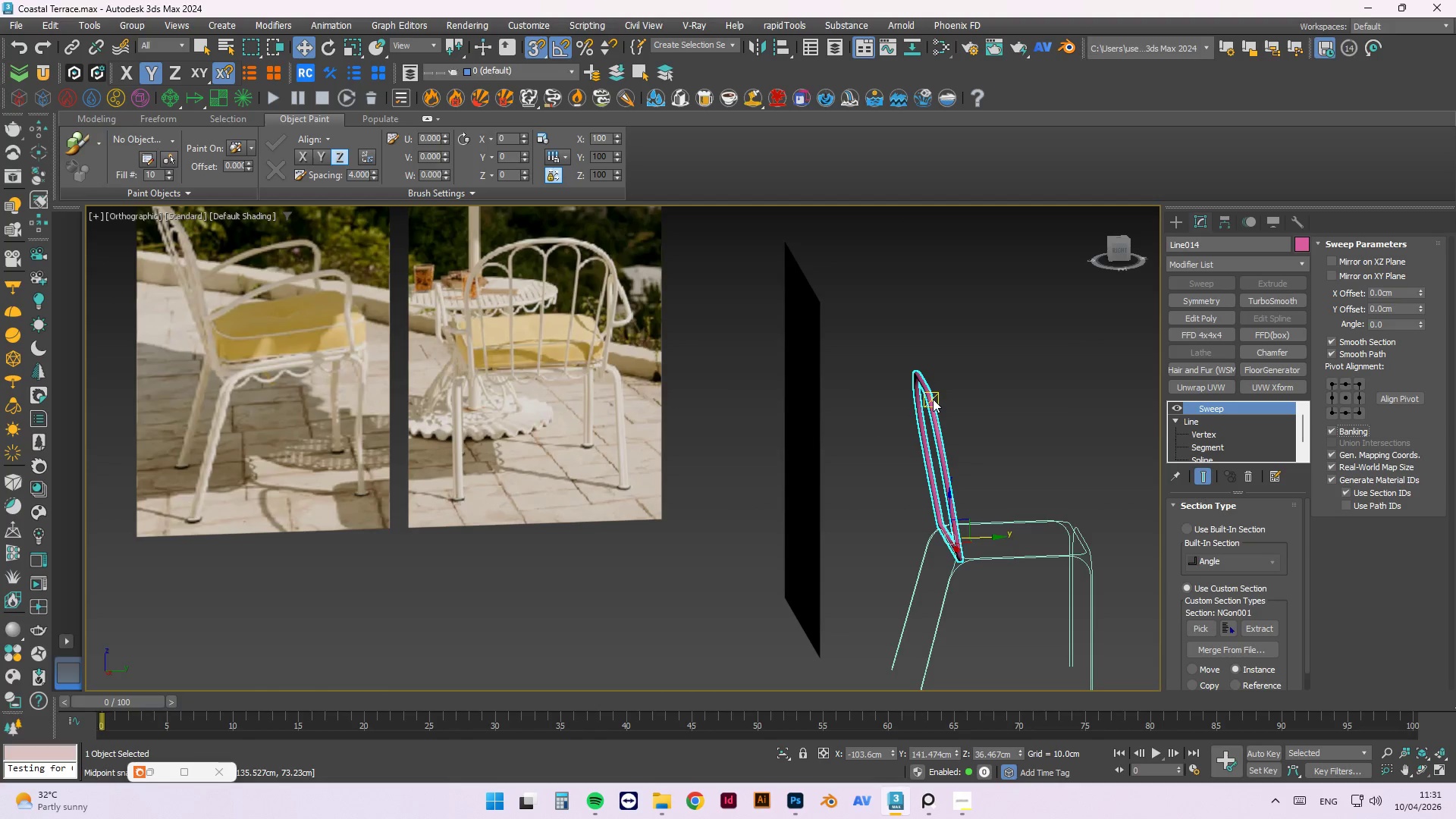 
hold_key(key=AltLeft, duration=0.66)
 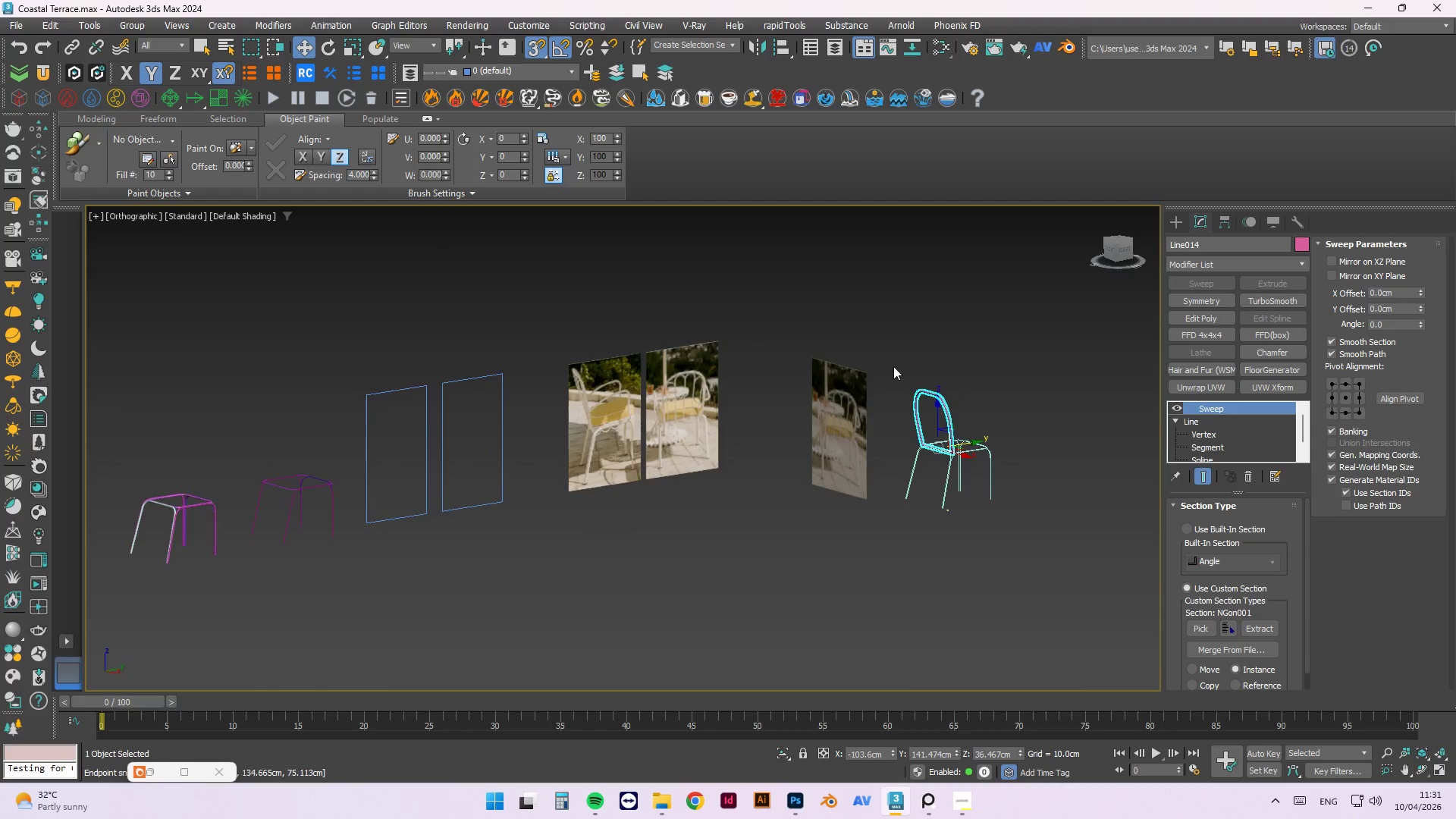 
scroll: coordinate [930, 399], scroll_direction: down, amount: 3.0
 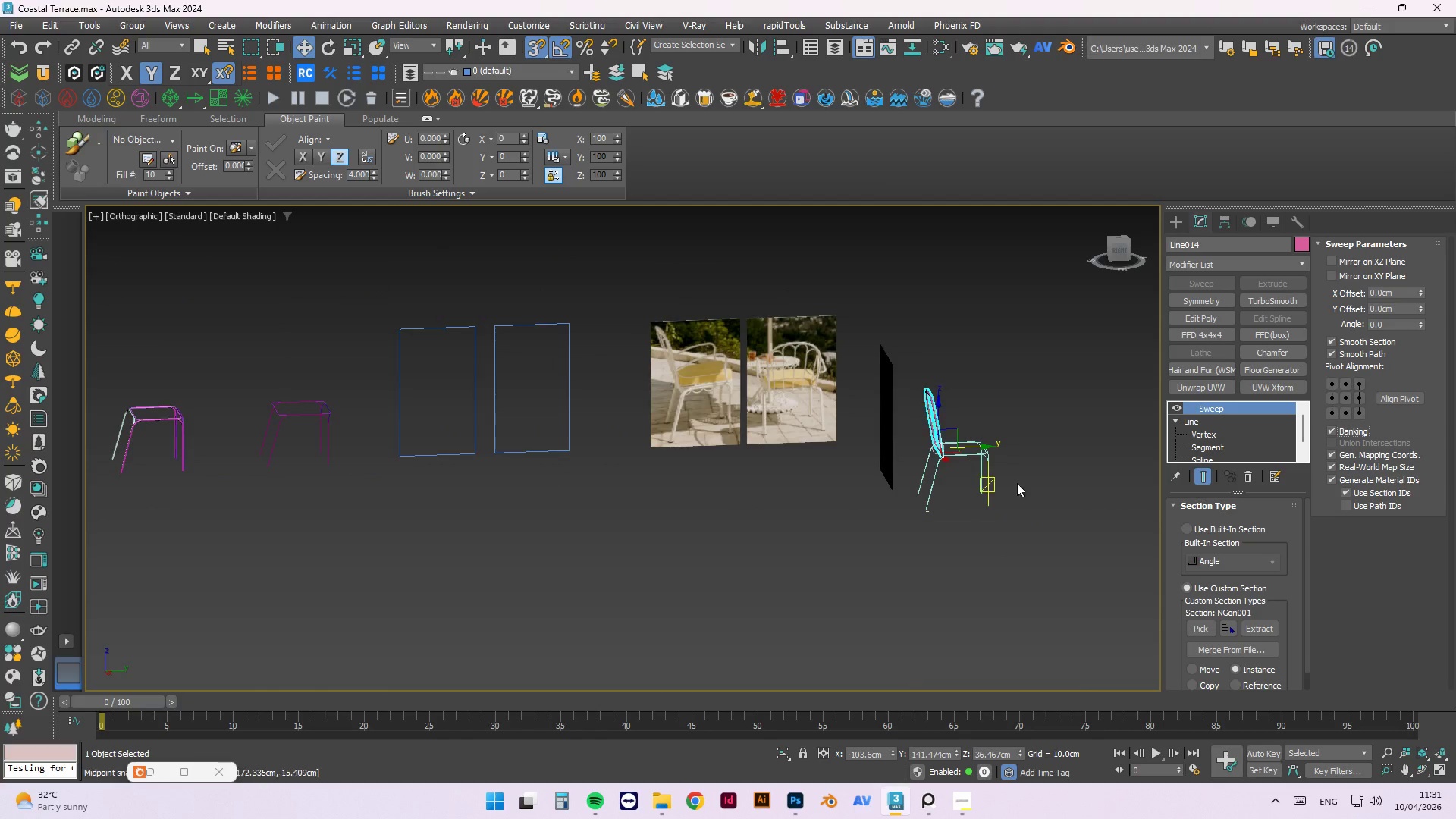 
scroll: coordinate [912, 430], scroll_direction: up, amount: 4.0
 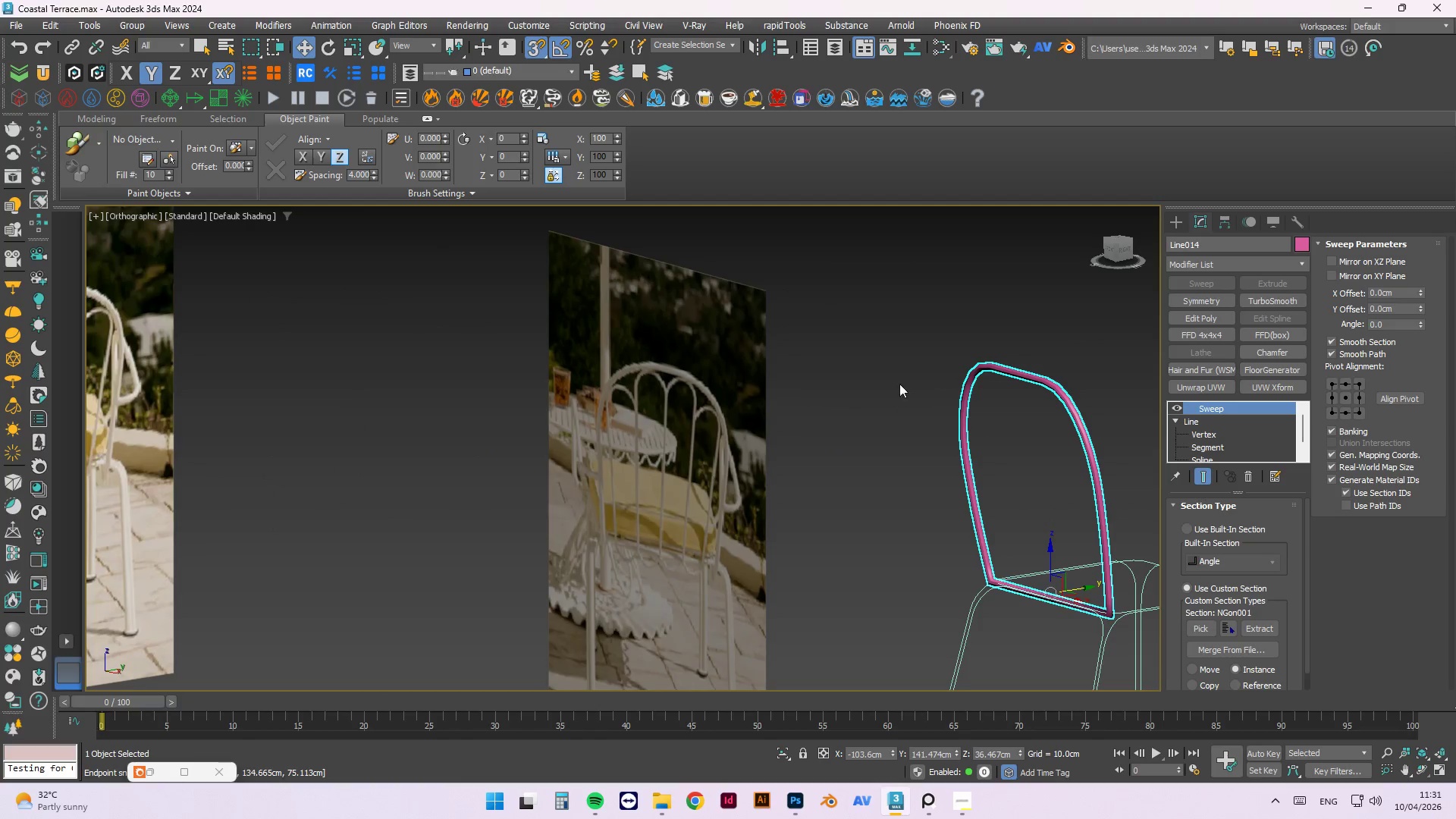 
scroll: coordinate [894, 366], scroll_direction: down, amount: 2.0
 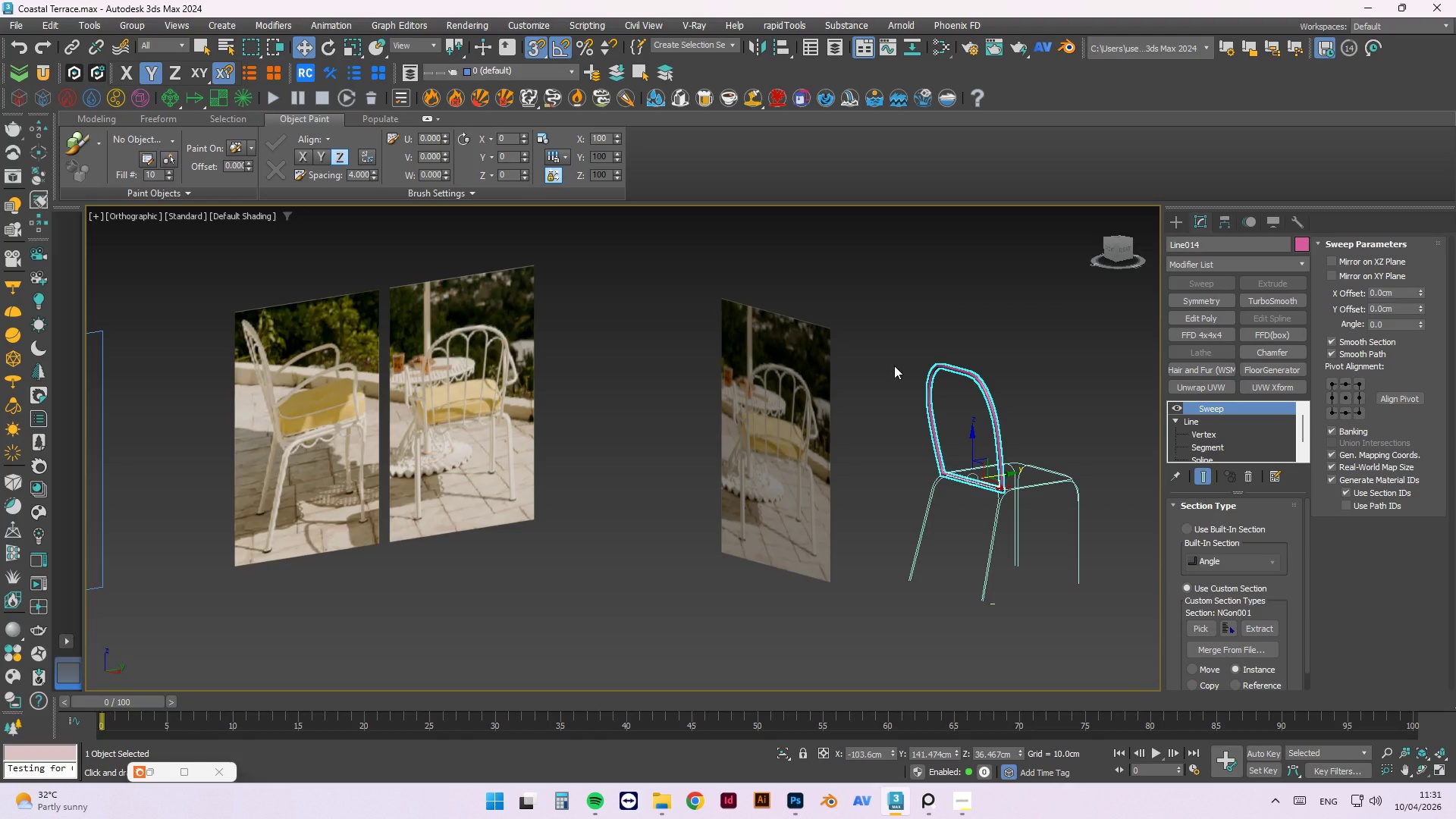 
wait(20.36)
 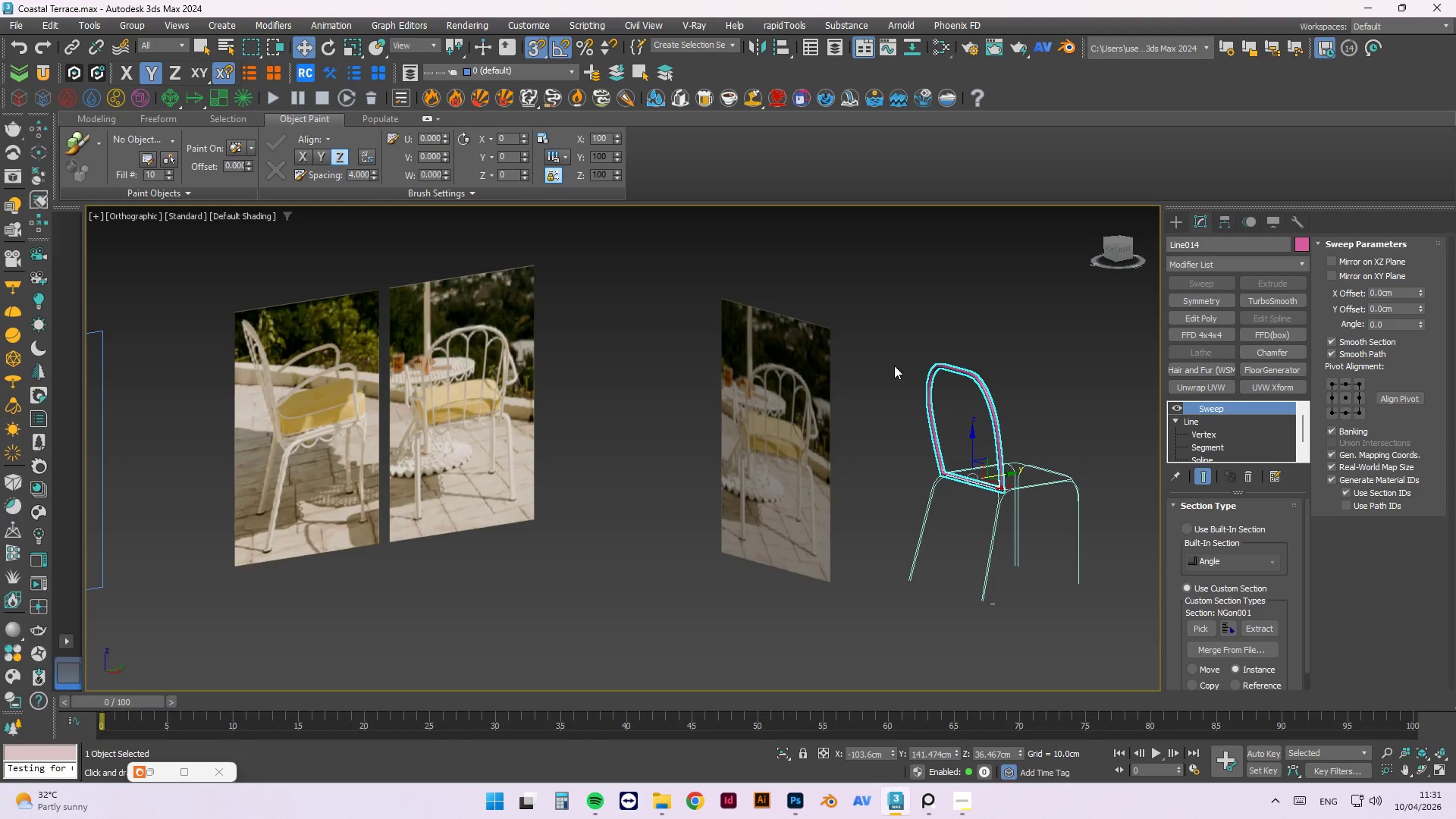 
scroll: coordinate [1142, 430], scroll_direction: up, amount: 3.0
 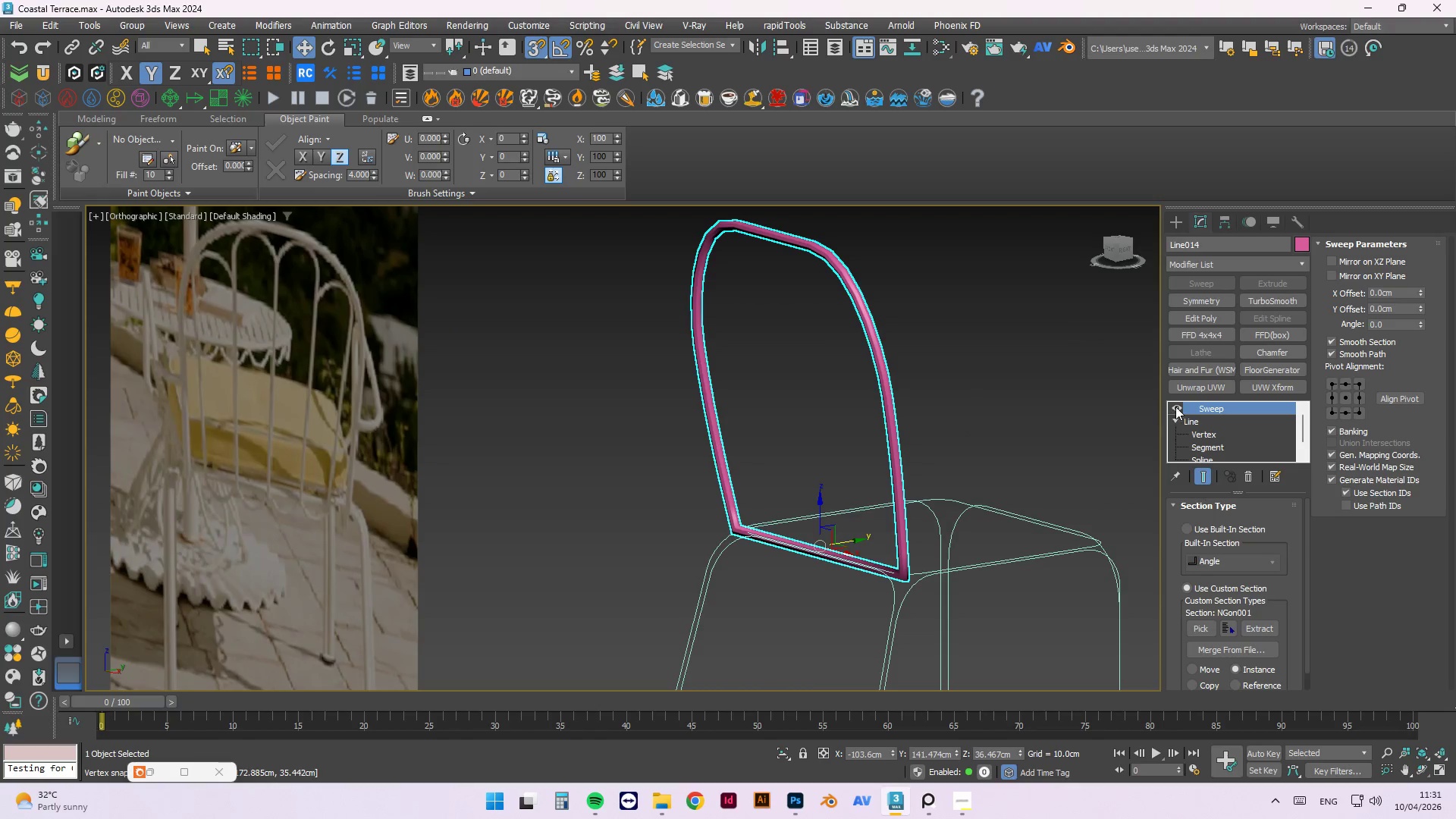 
left_click([1178, 406])
 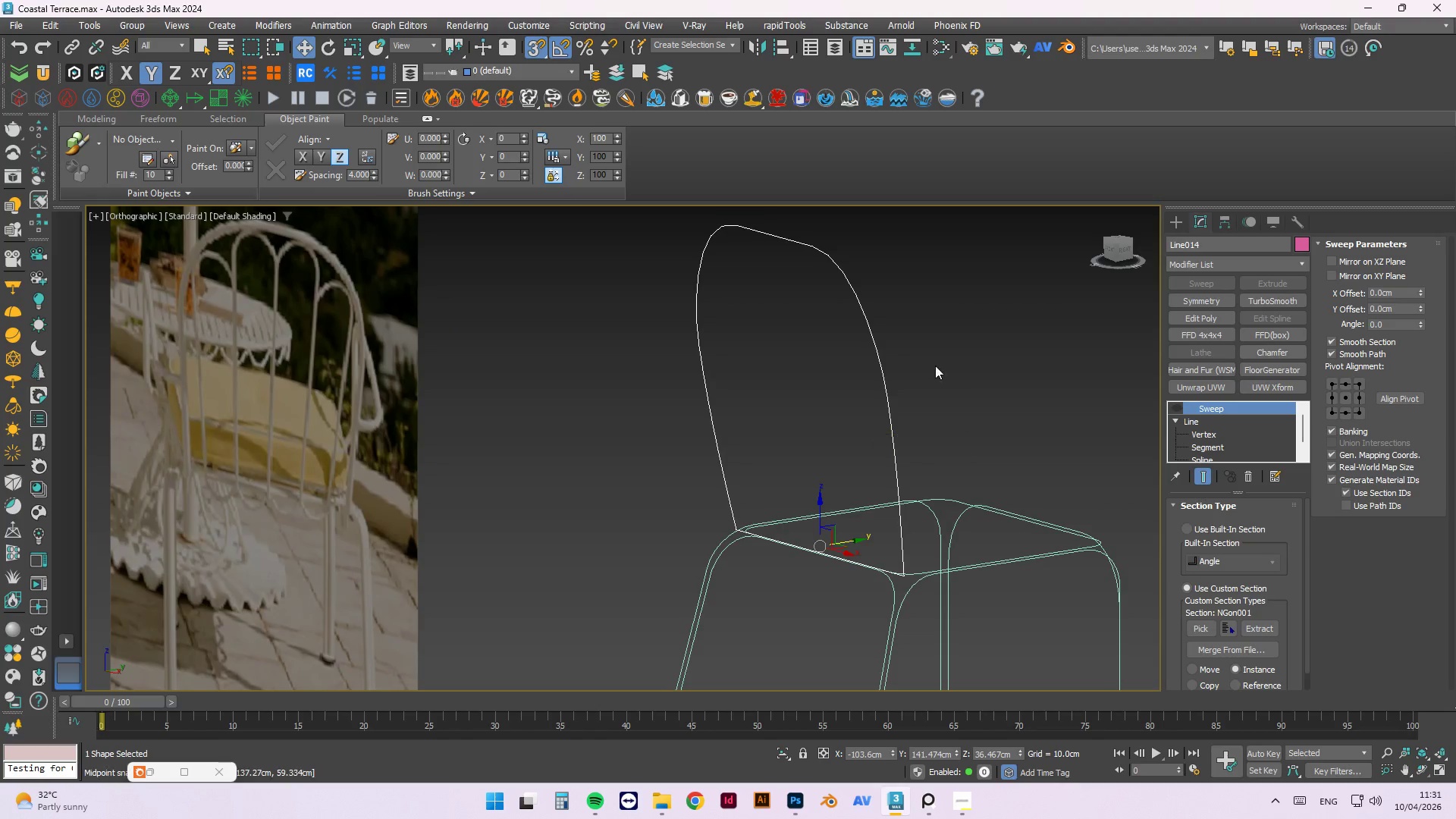 
left_click([940, 362])
 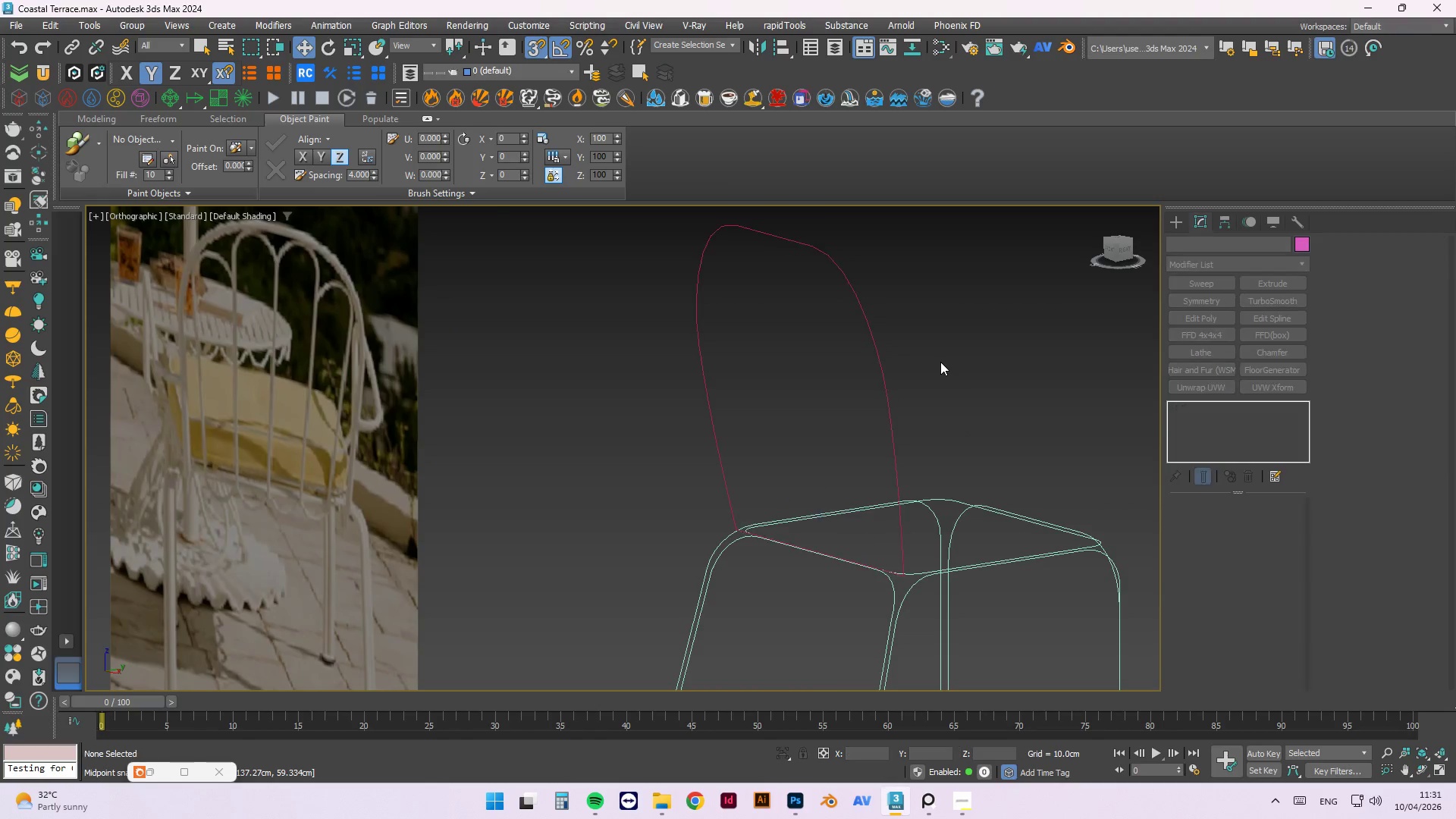 
hold_key(key=AltLeft, duration=0.55)
 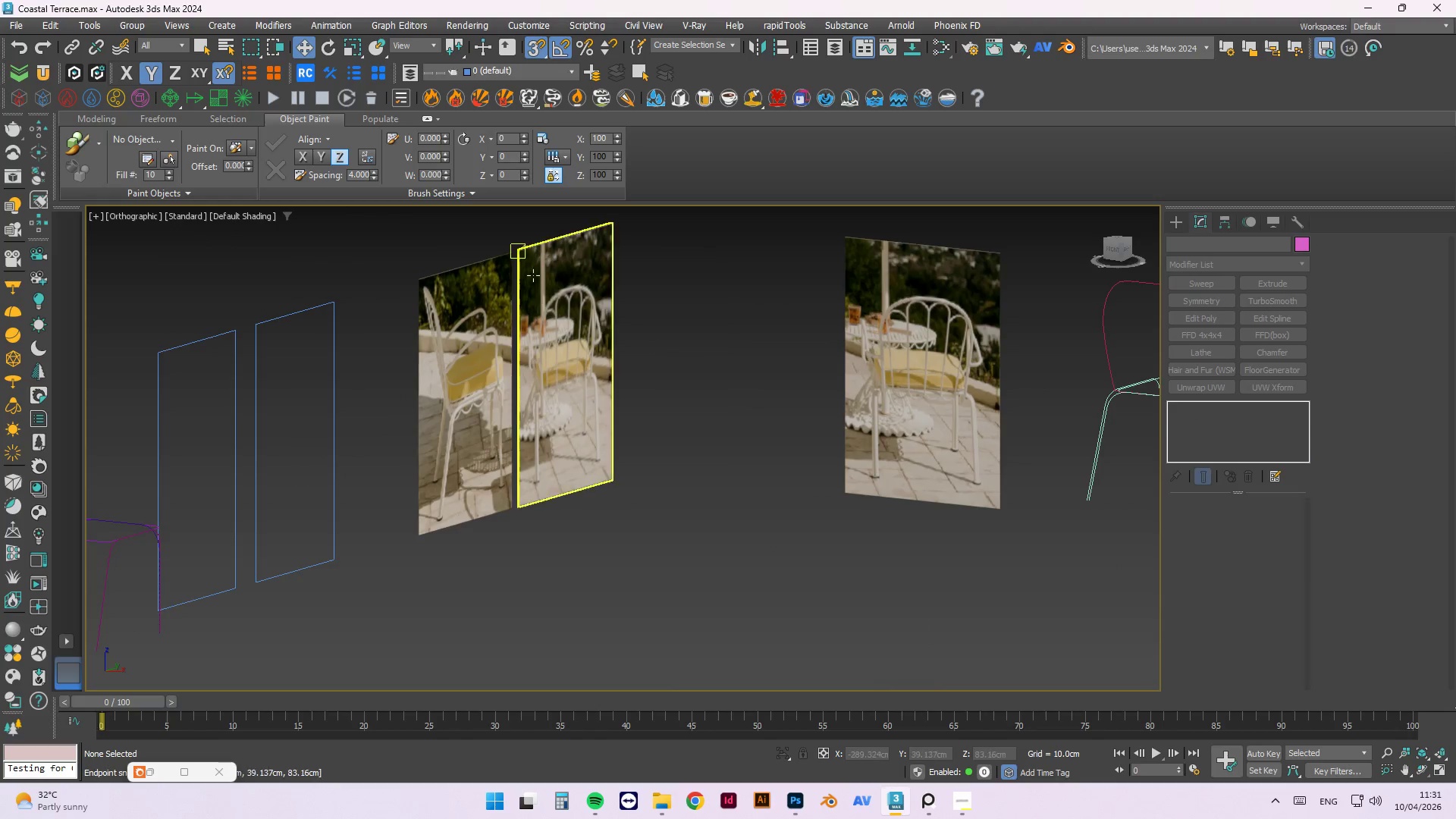 
scroll: coordinate [540, 312], scroll_direction: down, amount: 5.0
 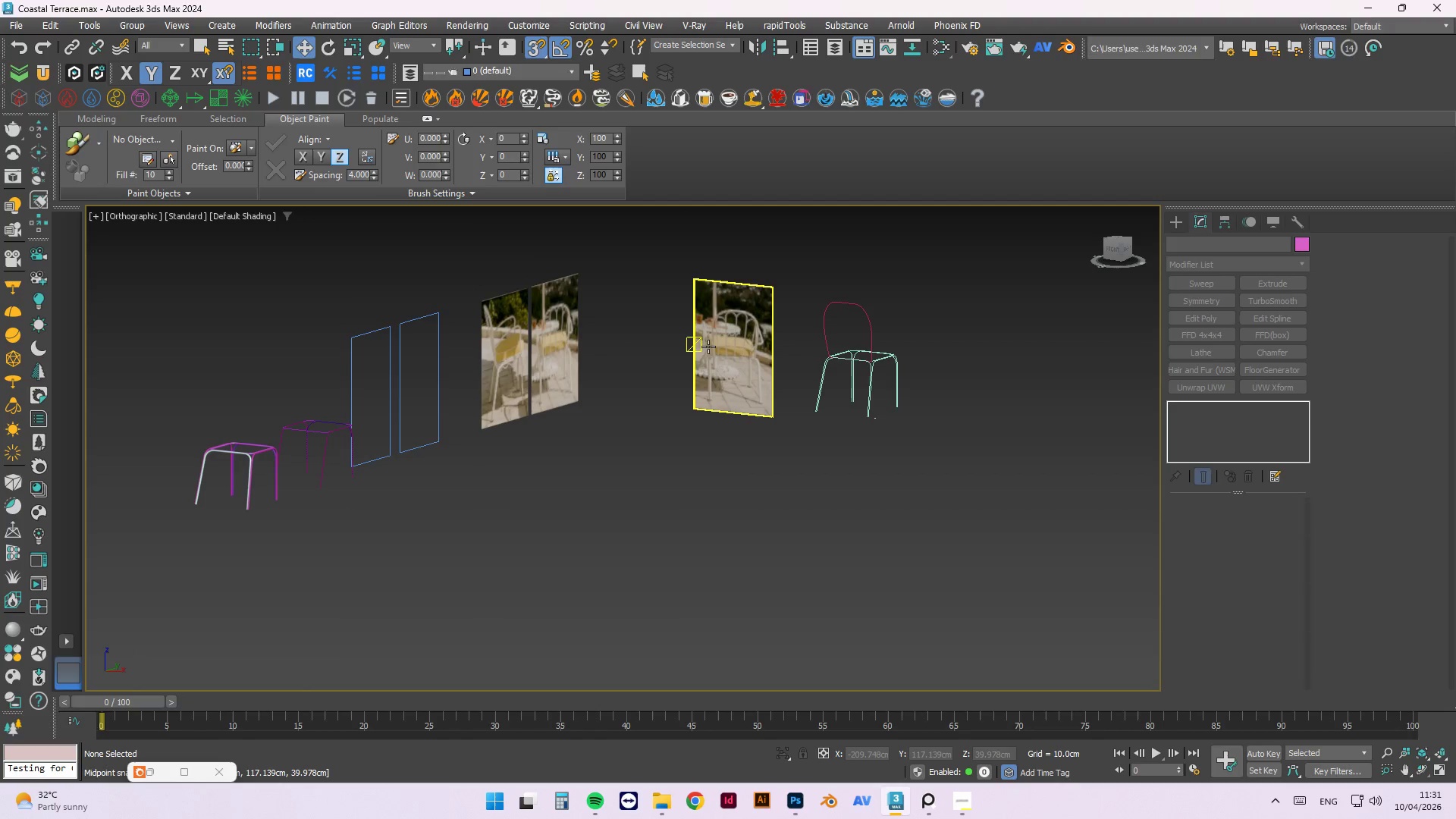 
key(Alt+ArrowRight)
 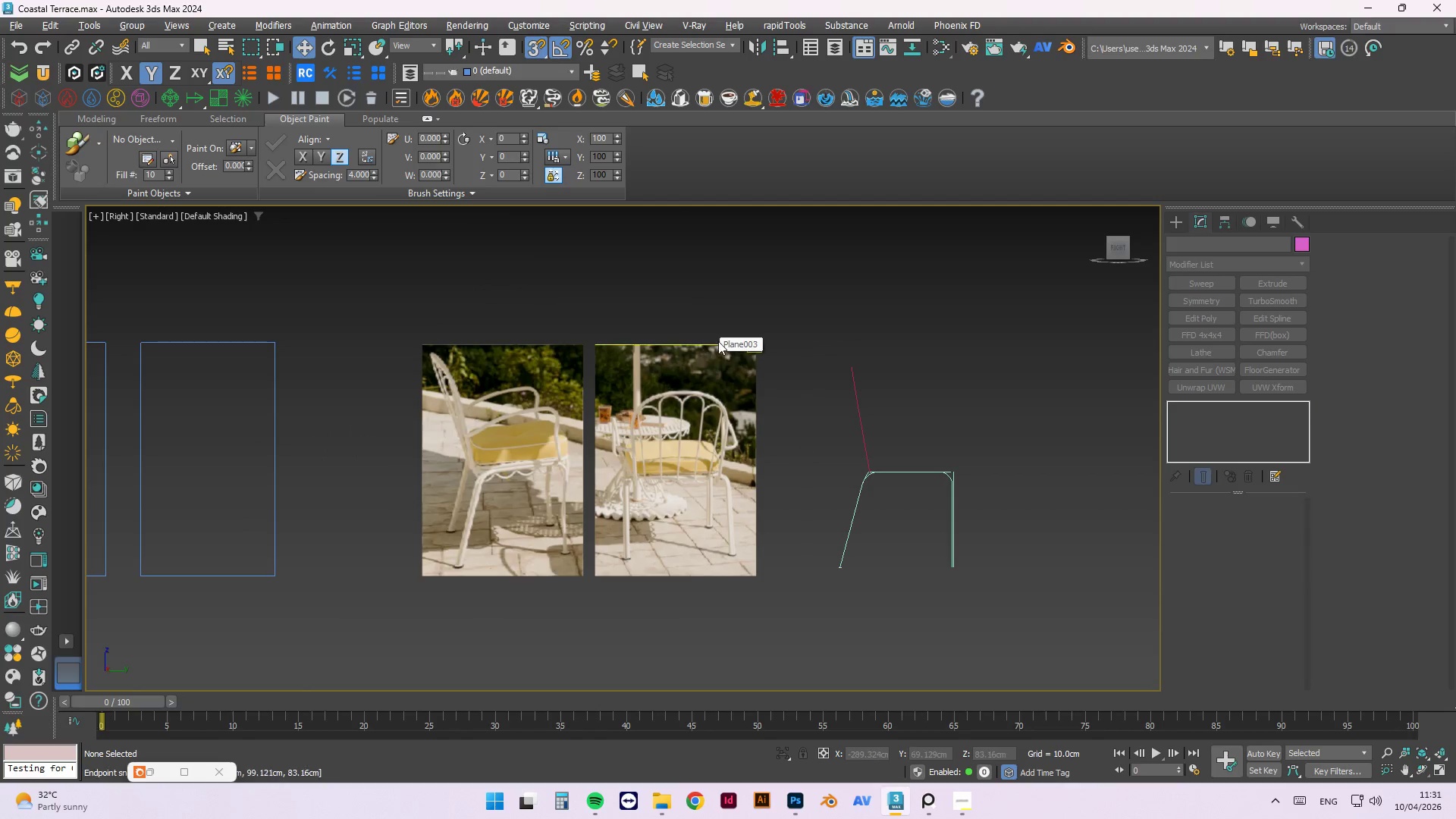 
scroll: coordinate [952, 400], scroll_direction: down, amount: 3.0
 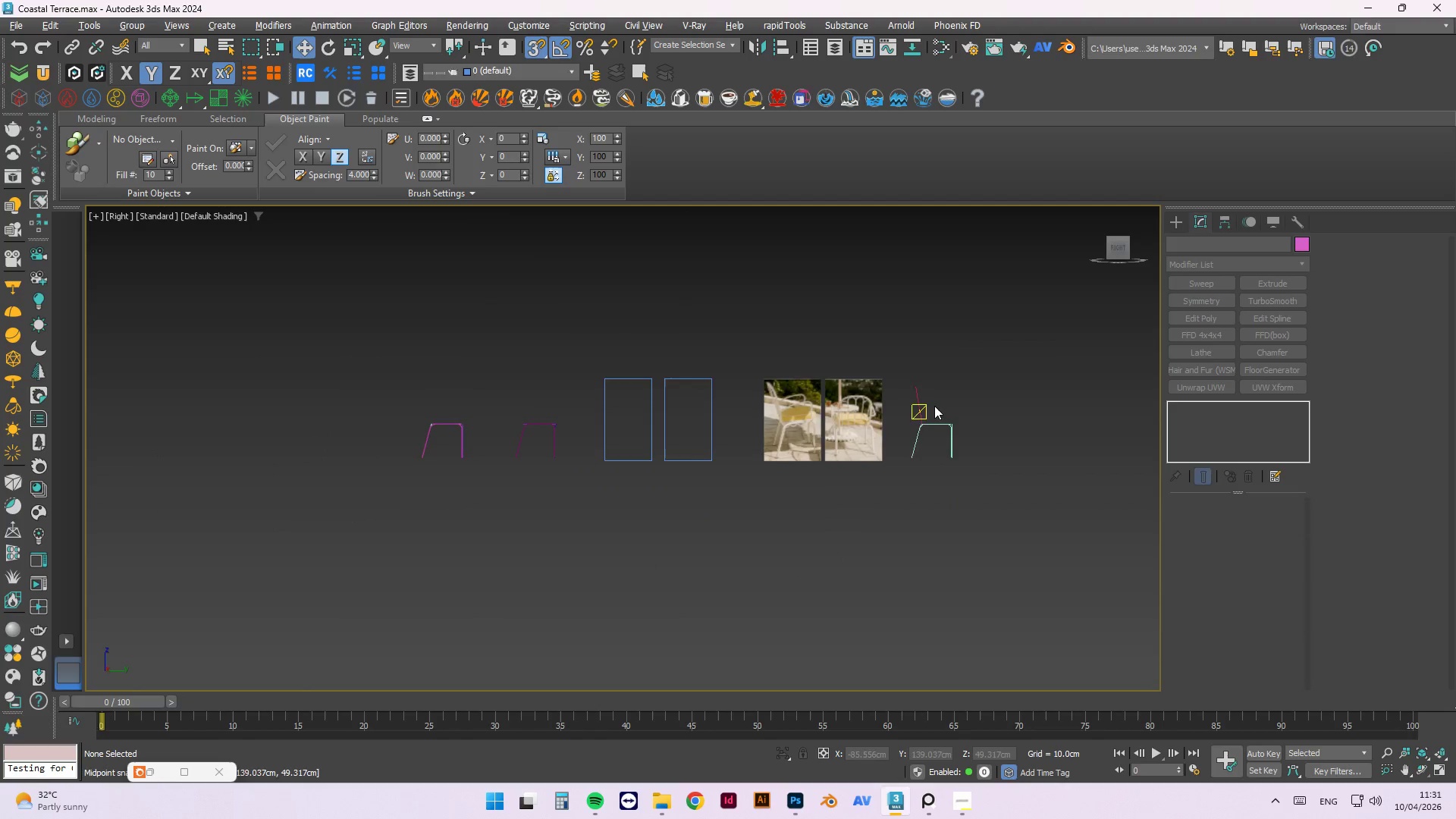 
scroll: coordinate [939, 404], scroll_direction: up, amount: 2.0
 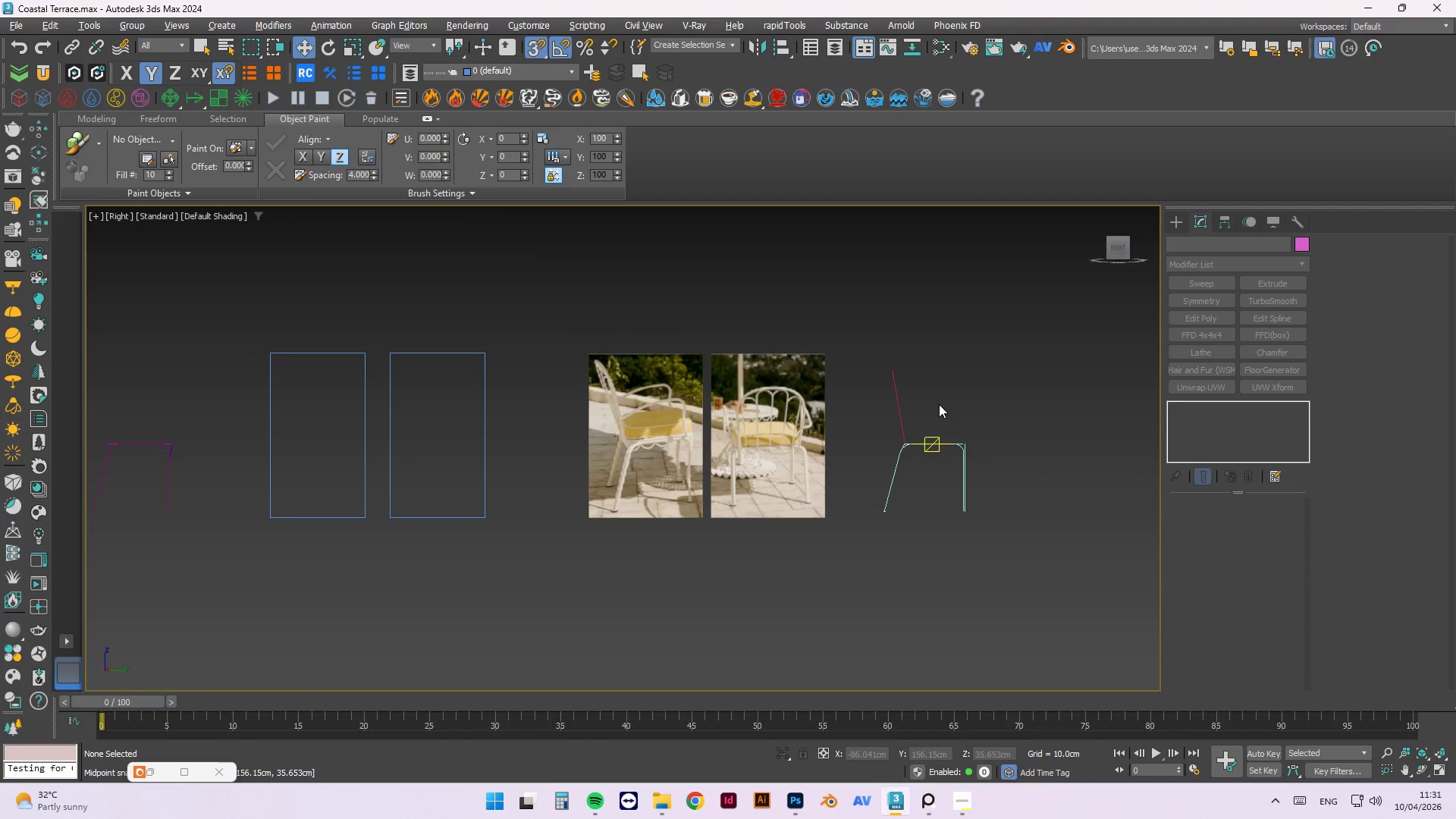 
type(lf)
 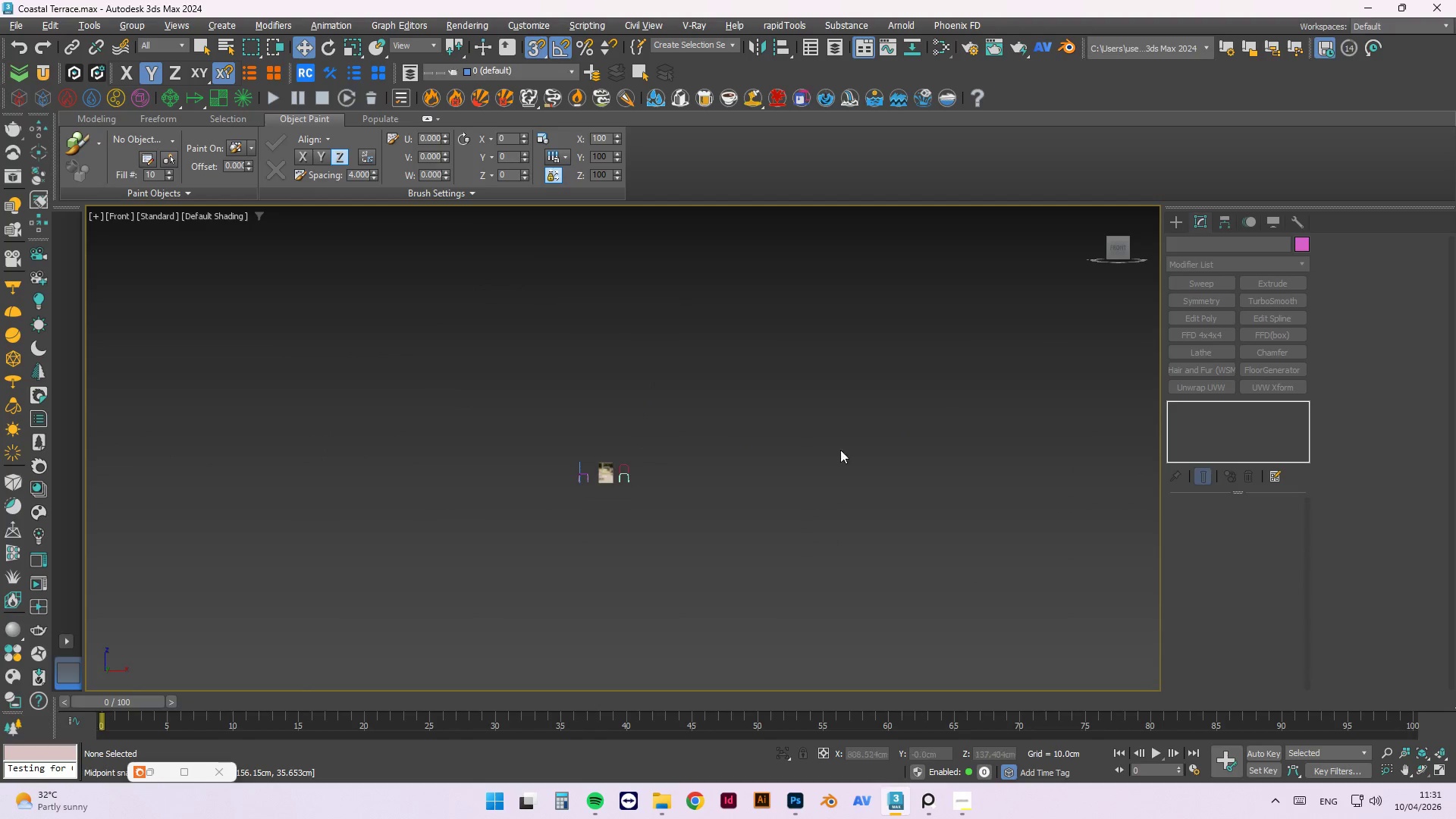 
scroll: coordinate [524, 477], scroll_direction: up, amount: 8.0
 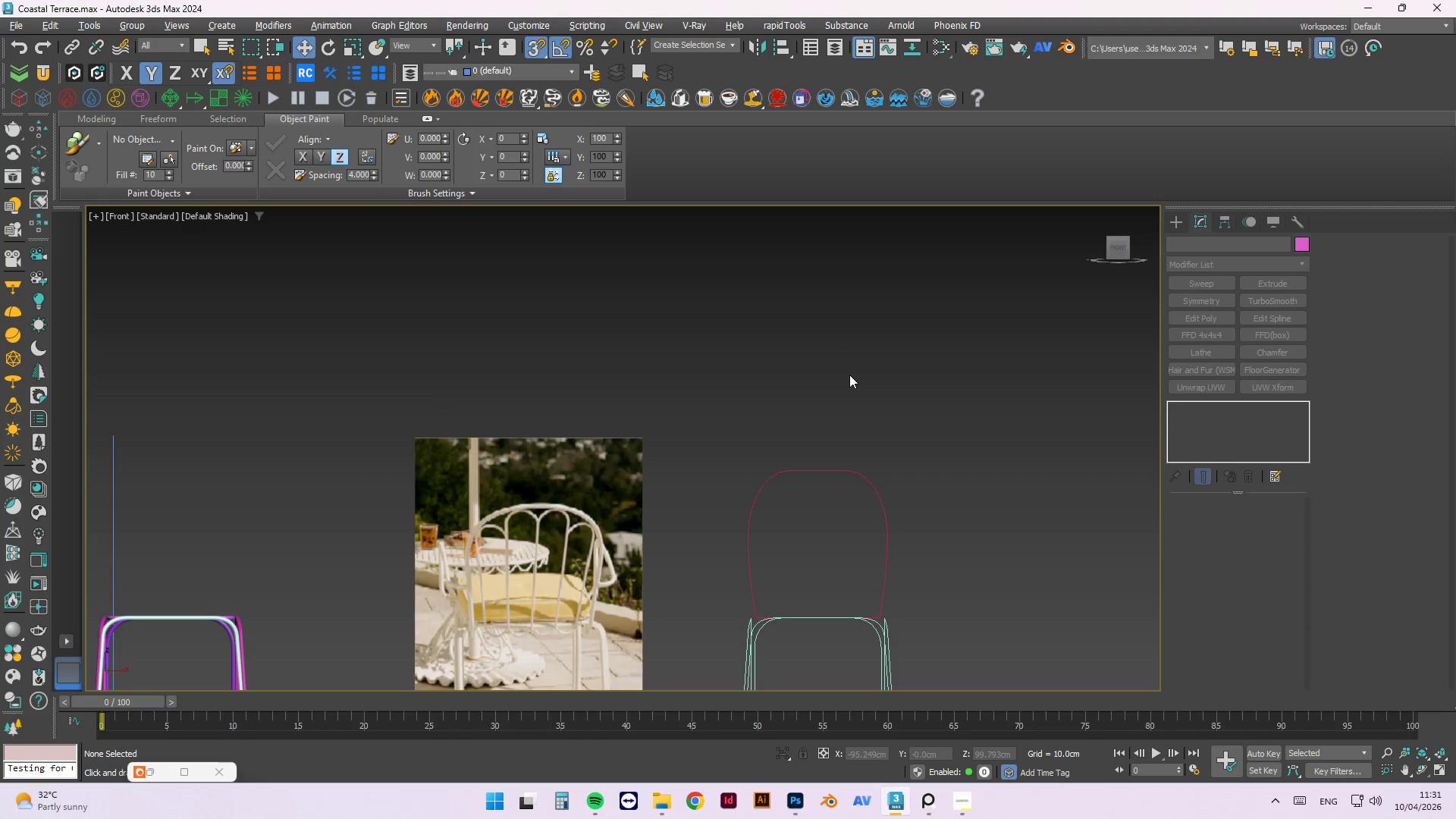 
wait(9.06)
 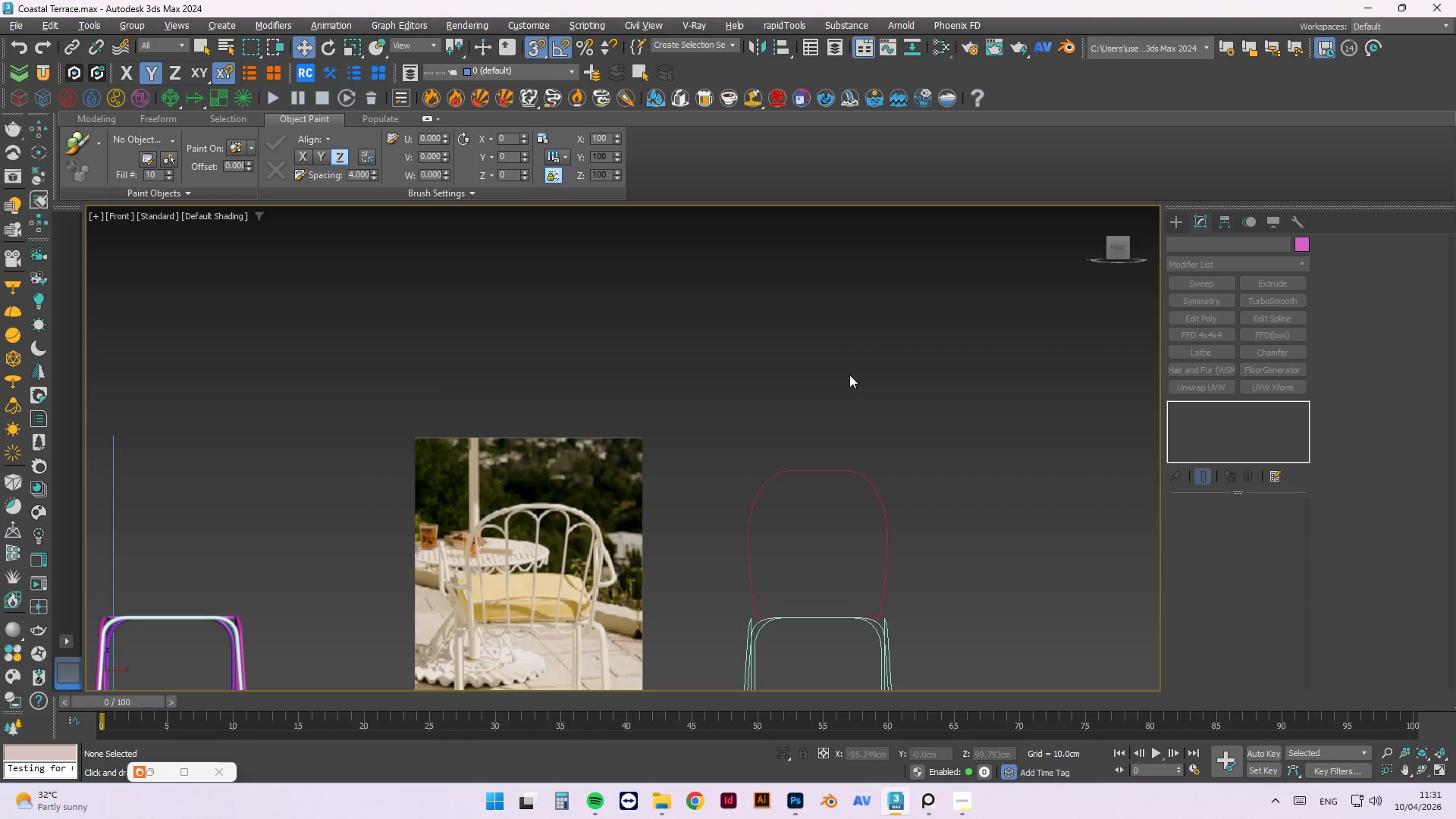 
scroll: coordinate [534, 632], scroll_direction: up, amount: 3.0
 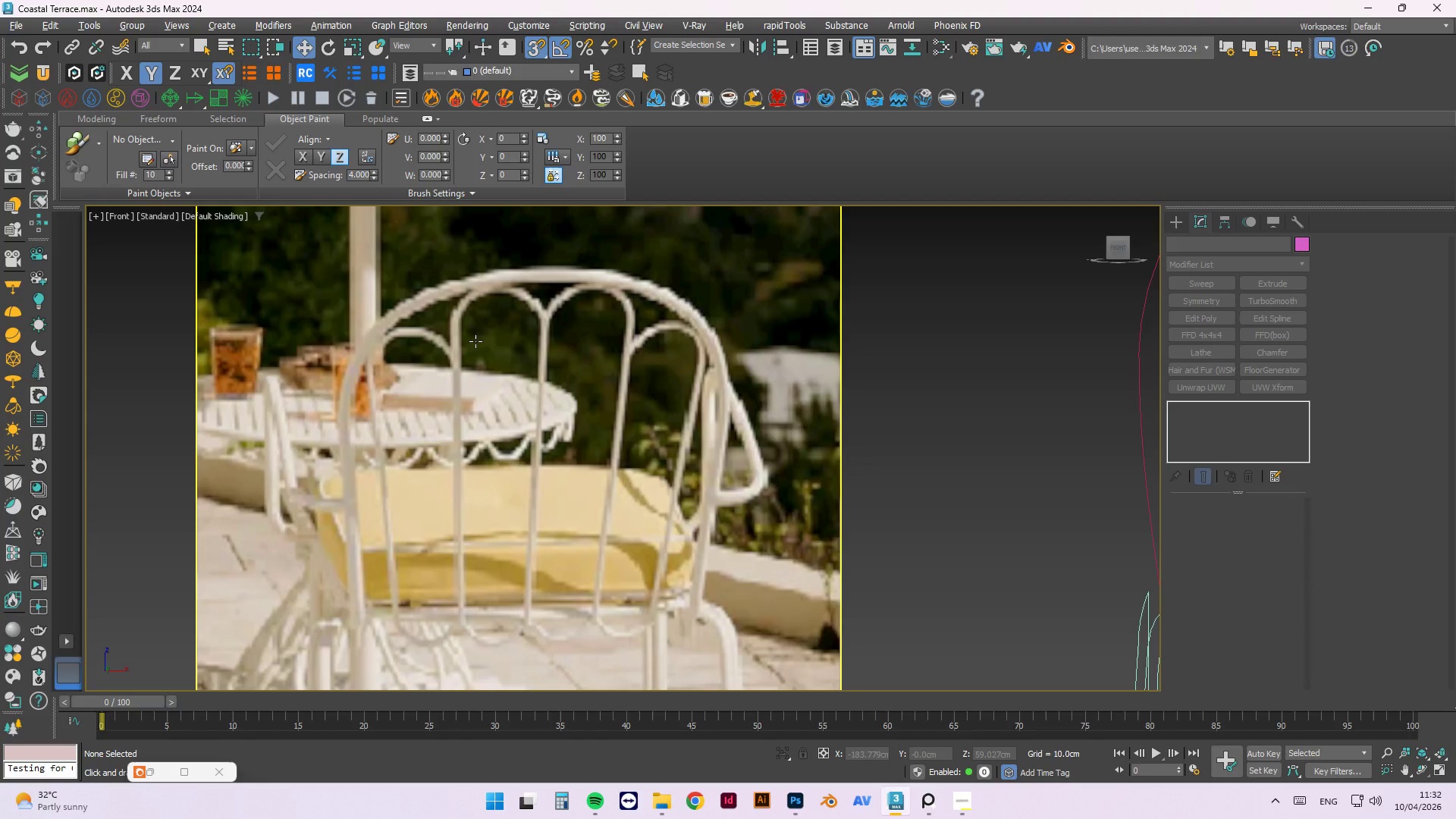 
wait(17.69)
 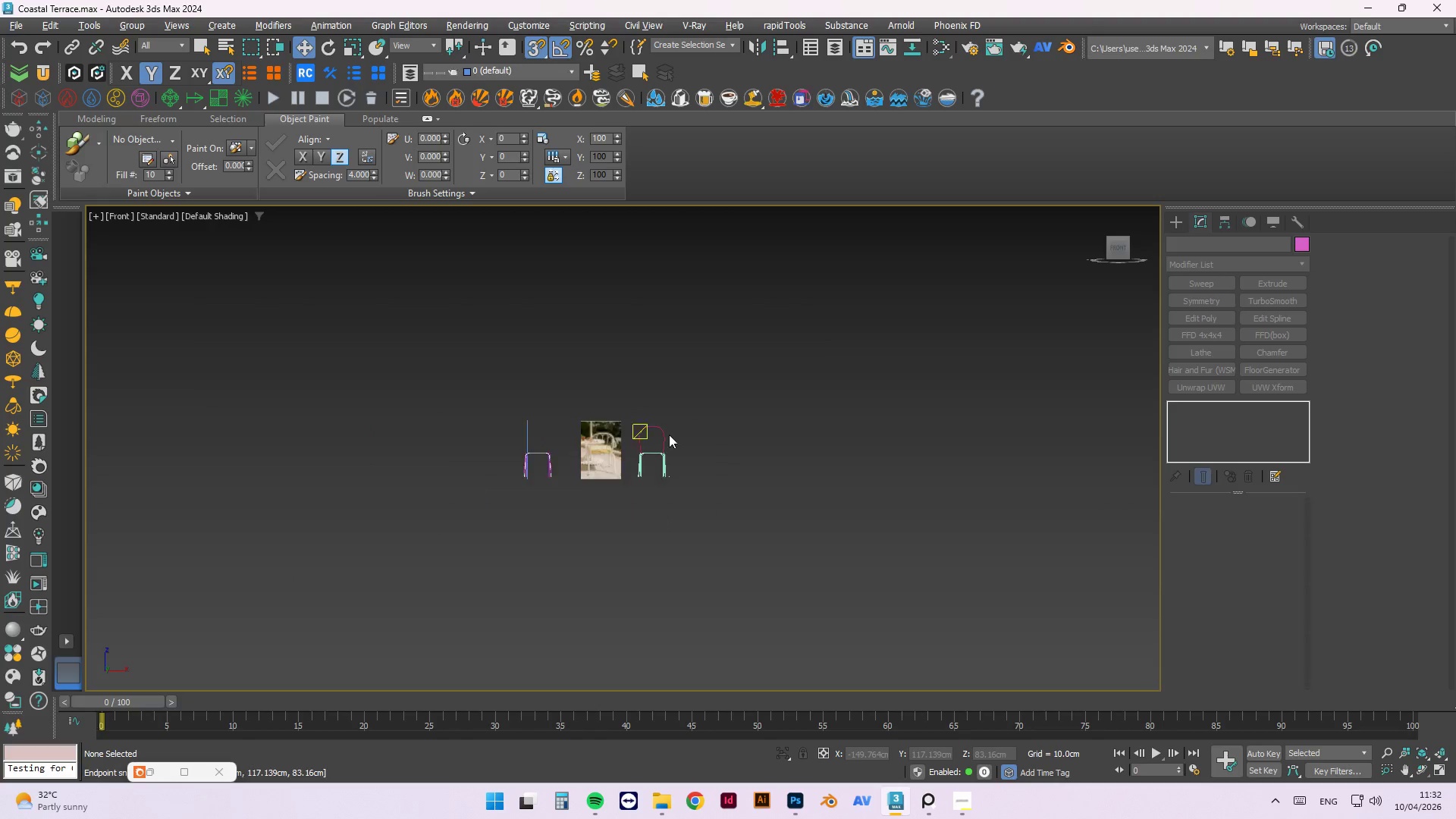 
hold_key(key=AltLeft, duration=0.5)
 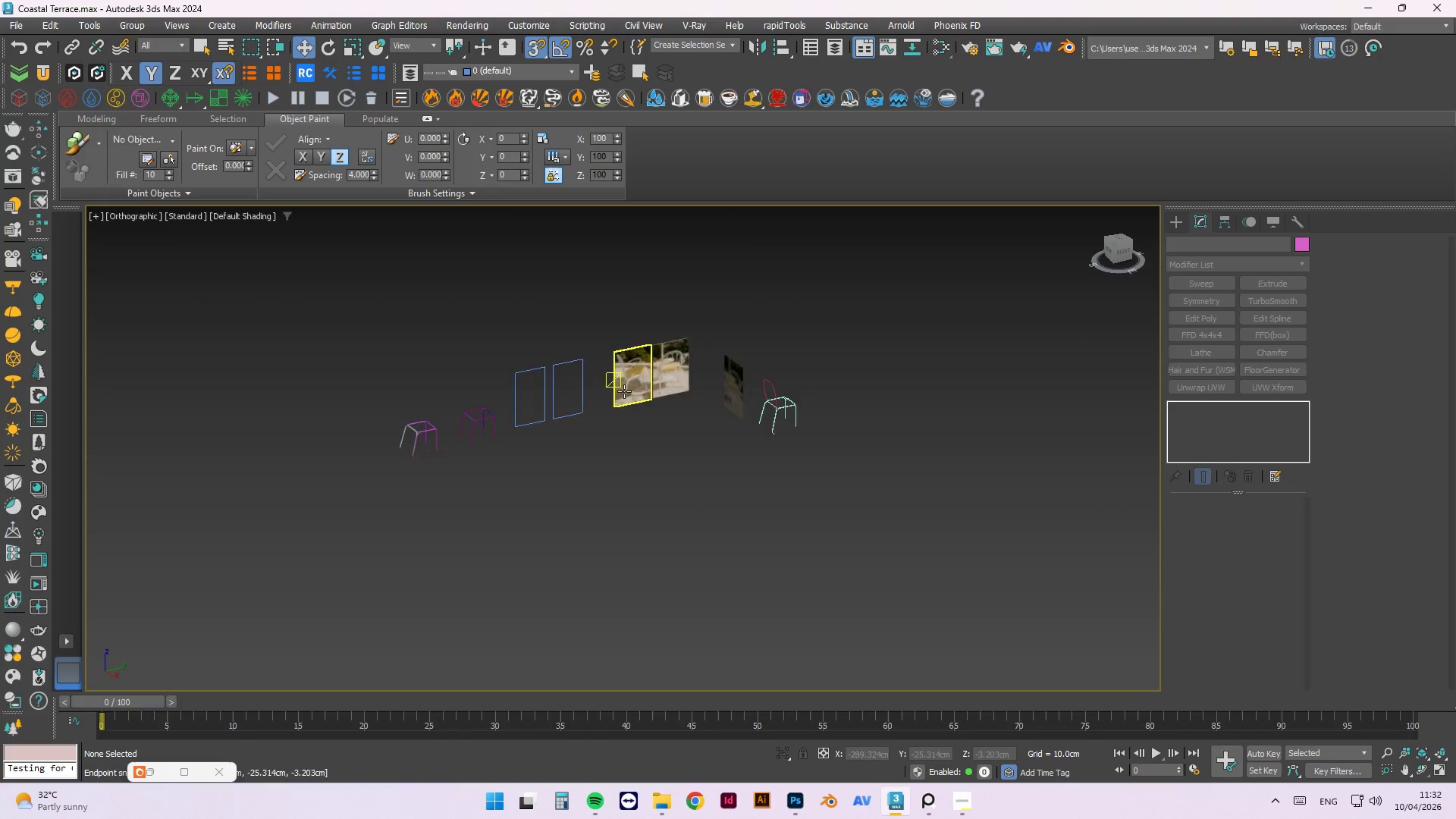 
scroll: coordinate [618, 427], scroll_direction: down, amount: 8.0
 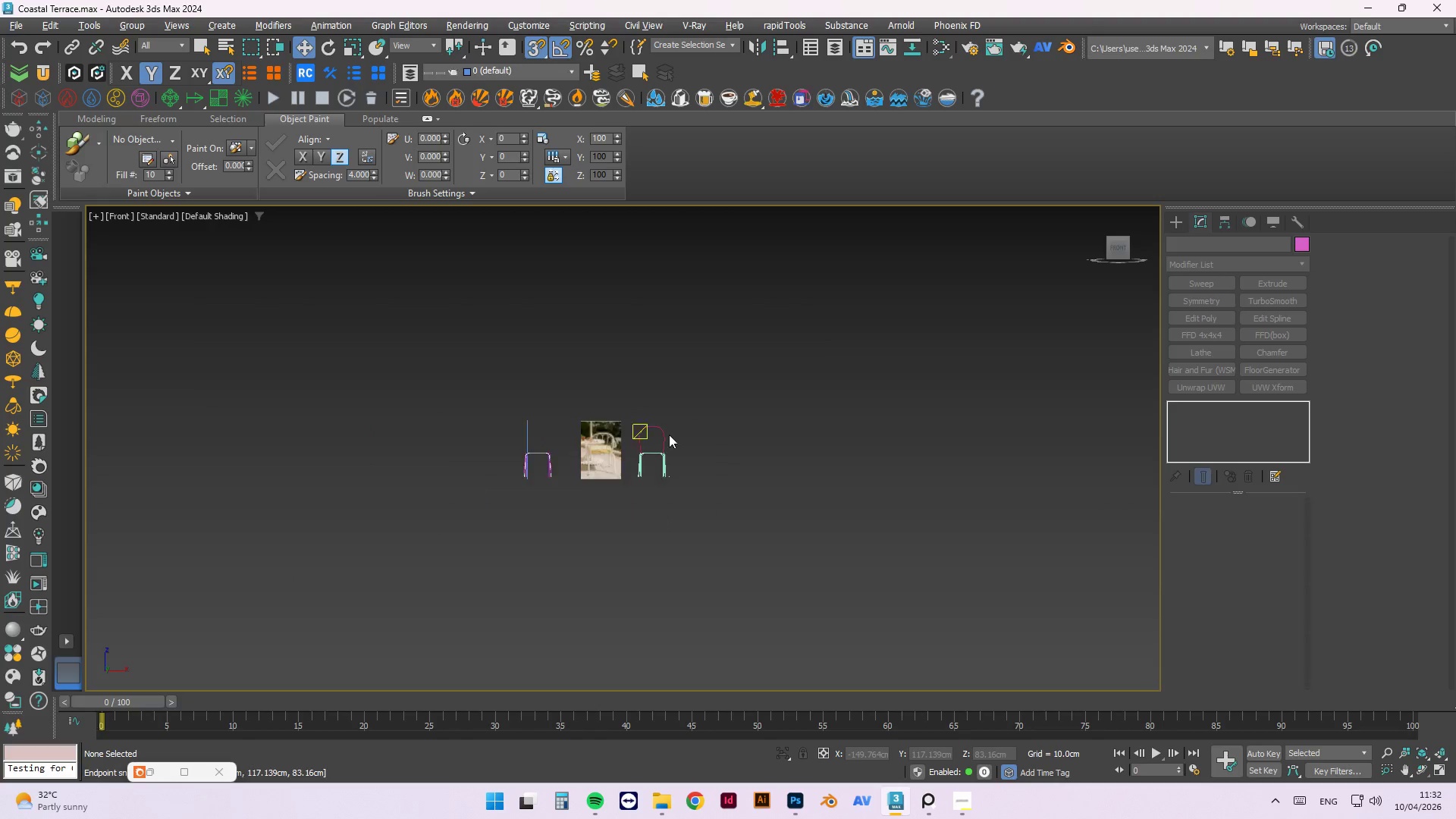 
scroll: coordinate [538, 402], scroll_direction: up, amount: 7.0
 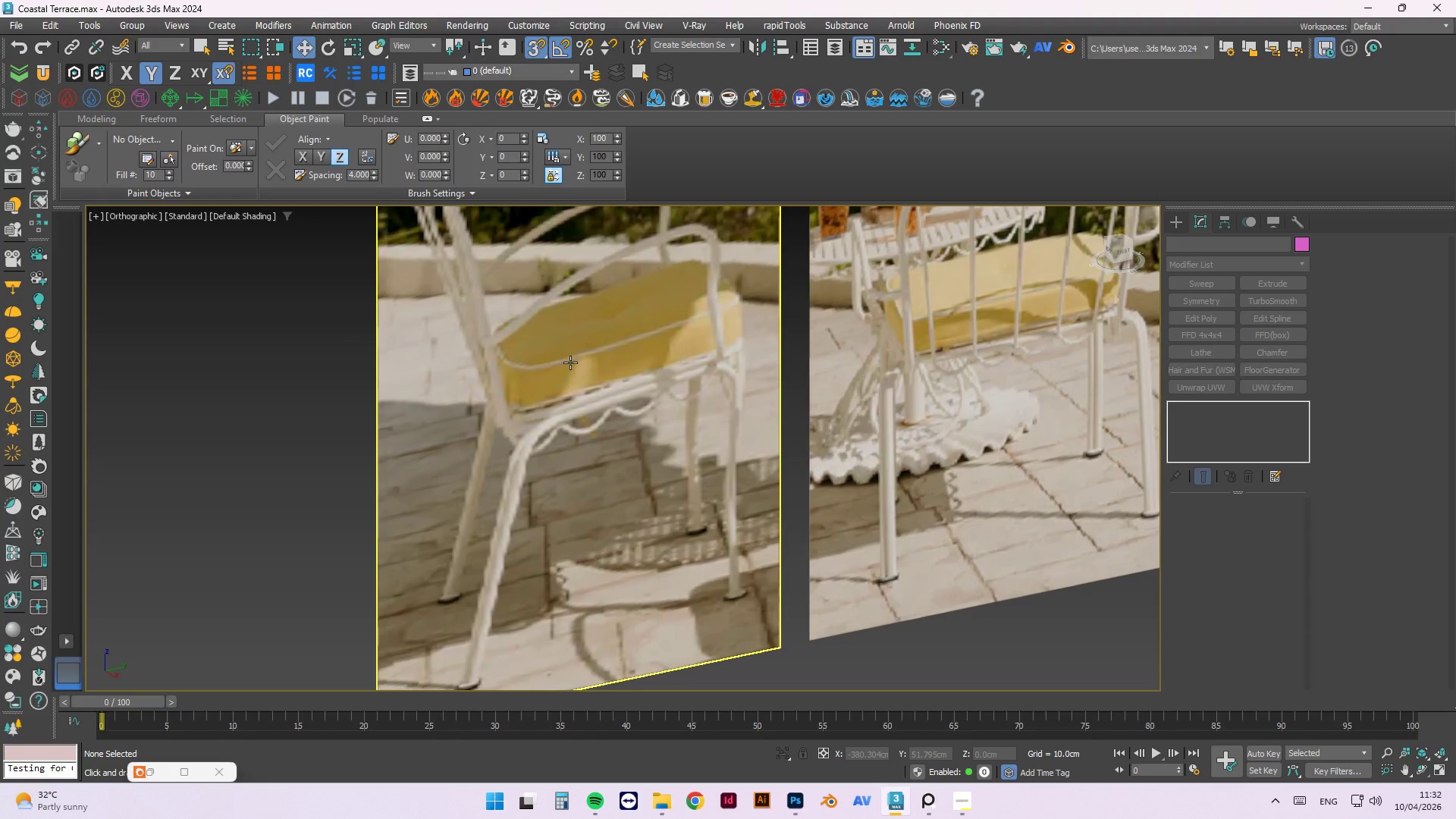 
scroll: coordinate [522, 359], scroll_direction: down, amount: 2.0
 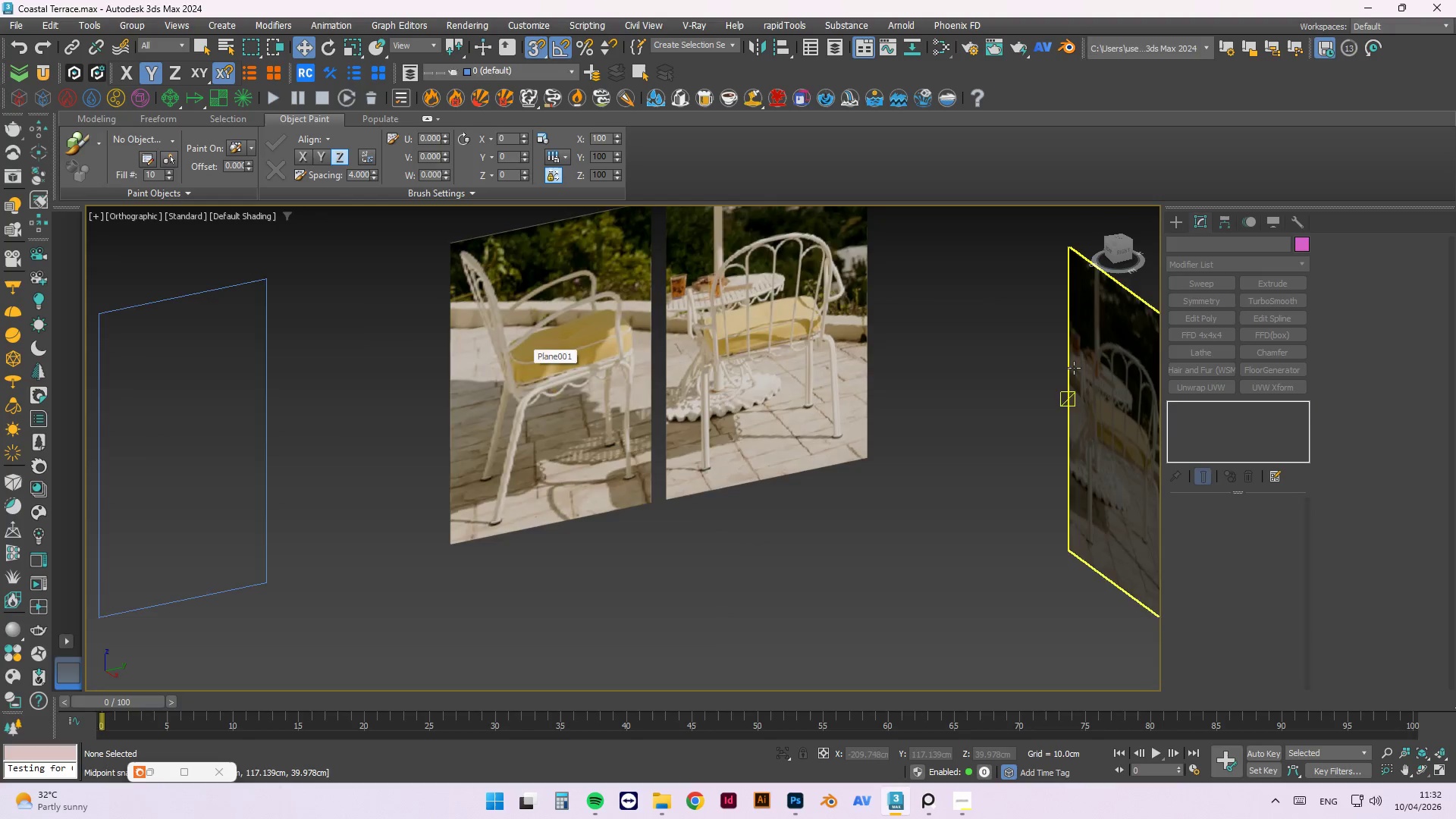 
scroll: coordinate [856, 408], scroll_direction: up, amount: 2.0
 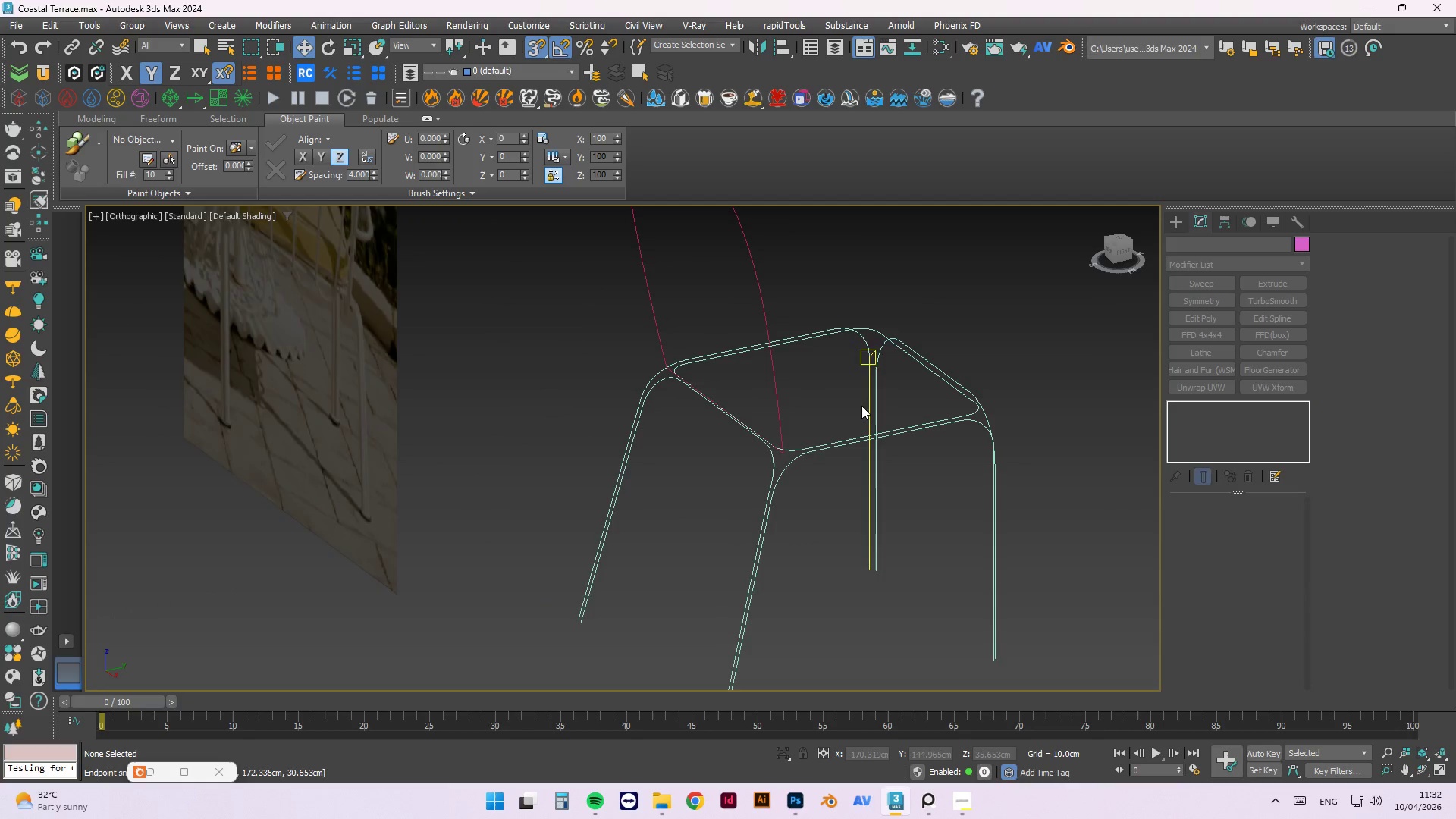 
scroll: coordinate [886, 393], scroll_direction: down, amount: 3.0
 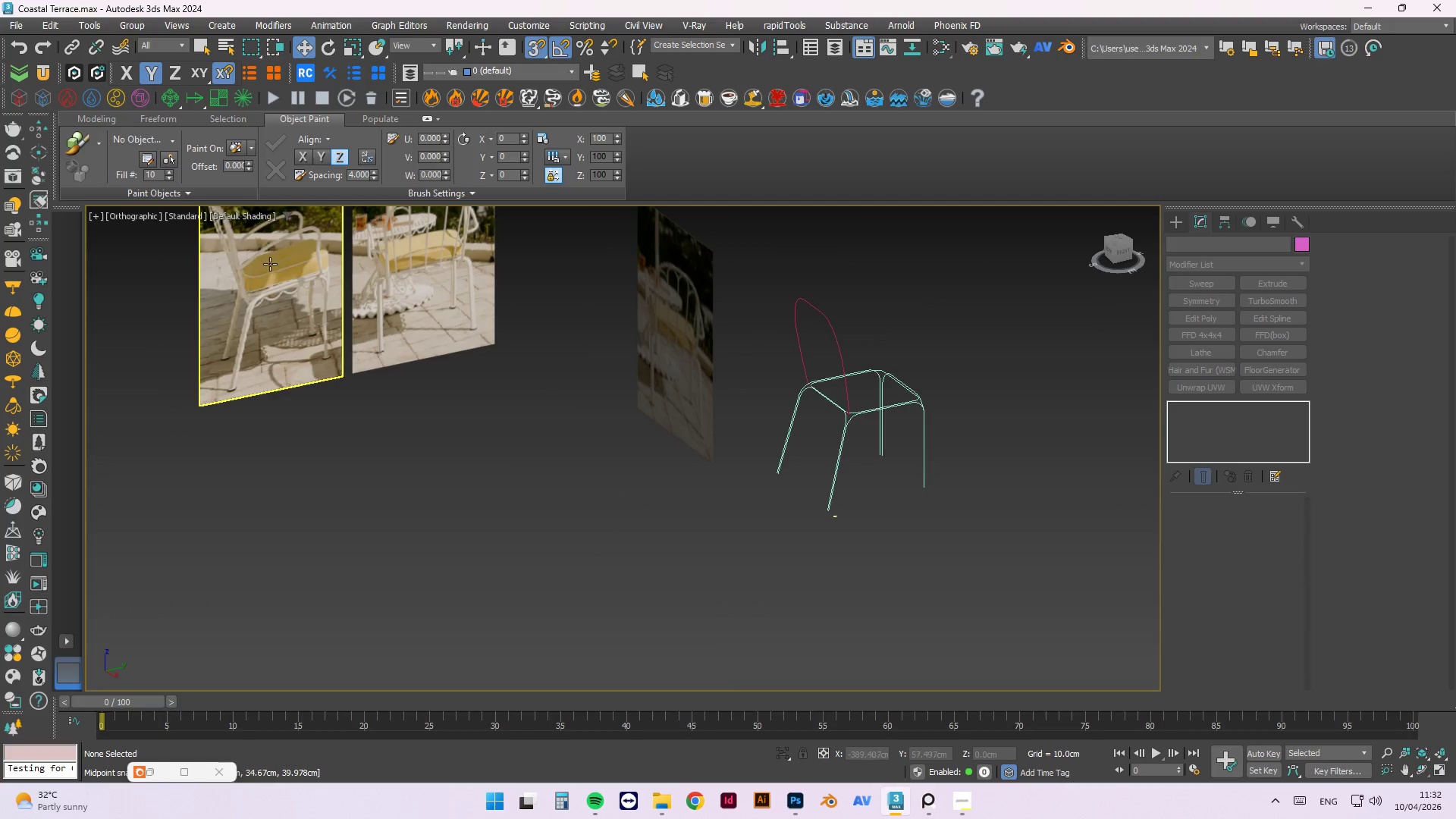 
scroll: coordinate [234, 309], scroll_direction: up, amount: 5.0
 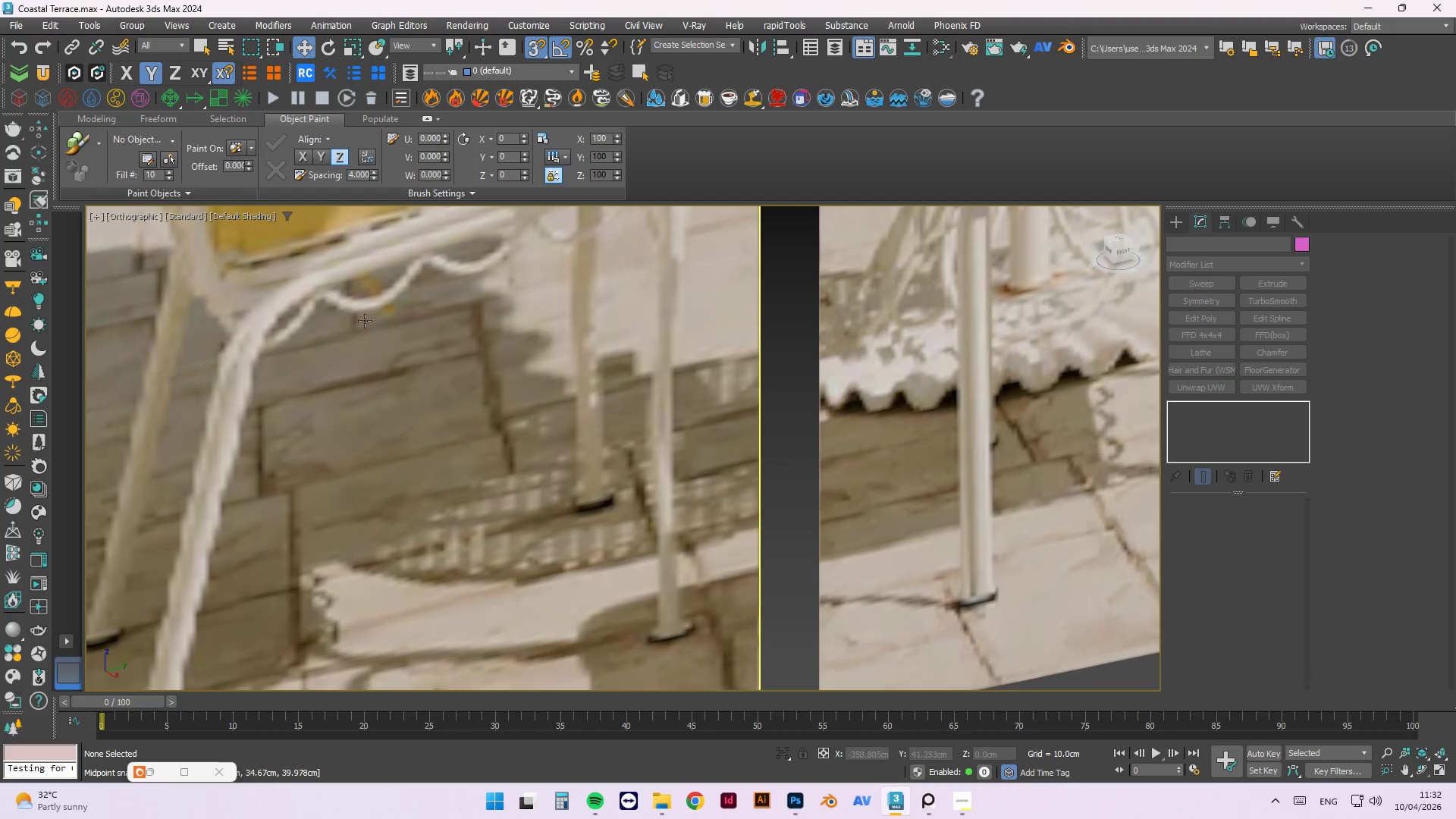 
scroll: coordinate [239, 425], scroll_direction: down, amount: 1.0
 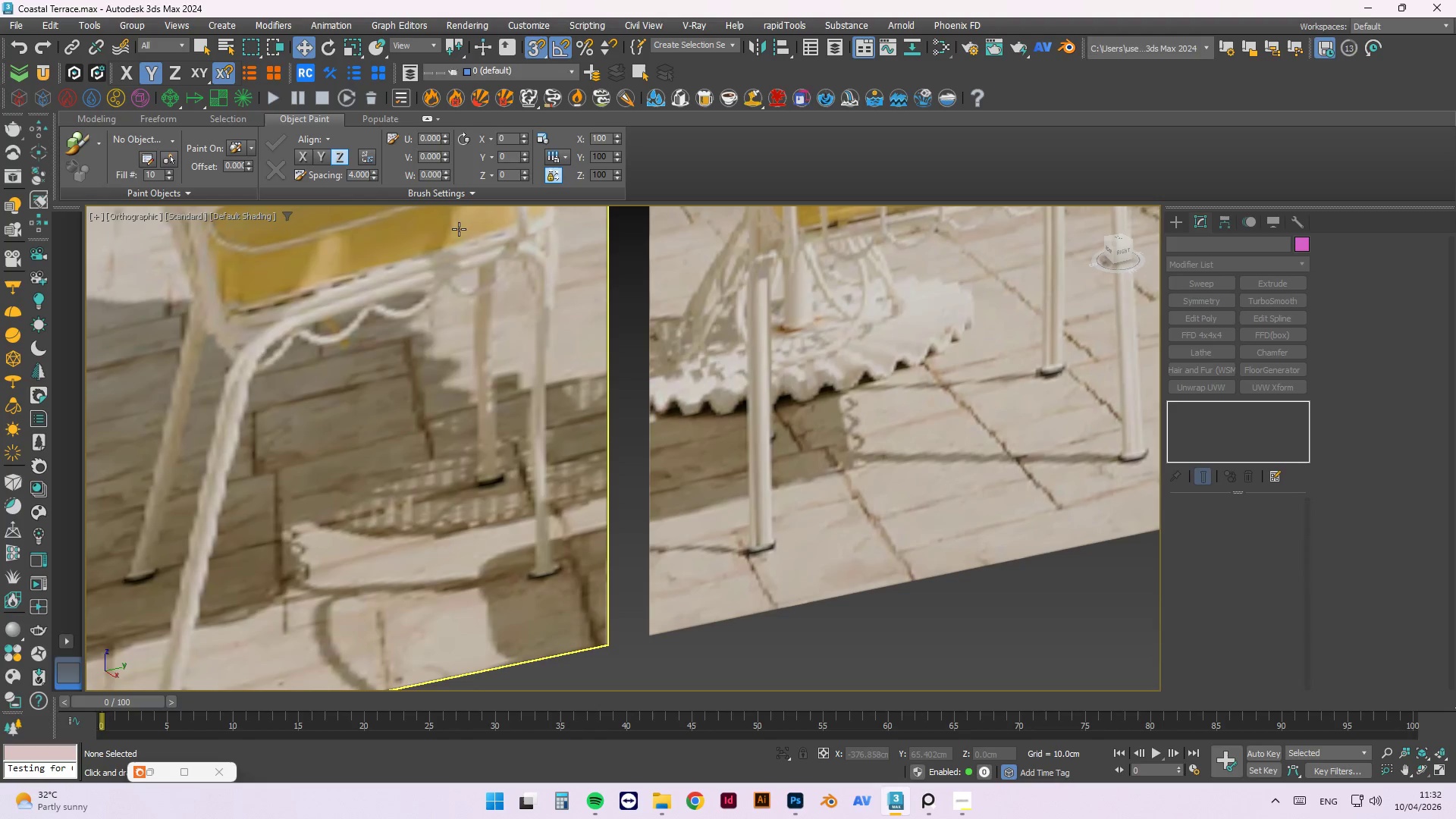 
wait(5.57)
 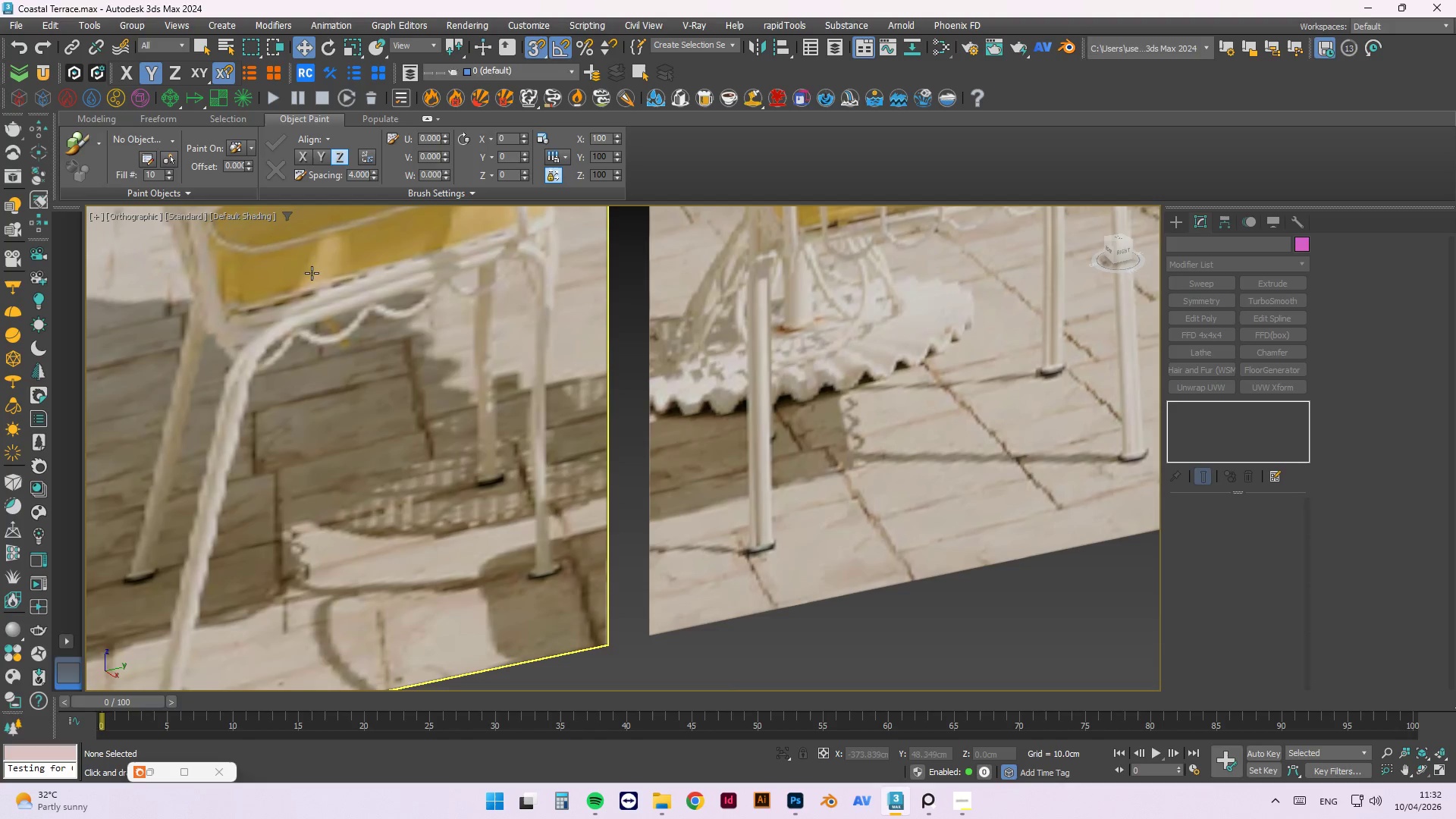 
scroll: coordinate [920, 369], scroll_direction: down, amount: 3.0
 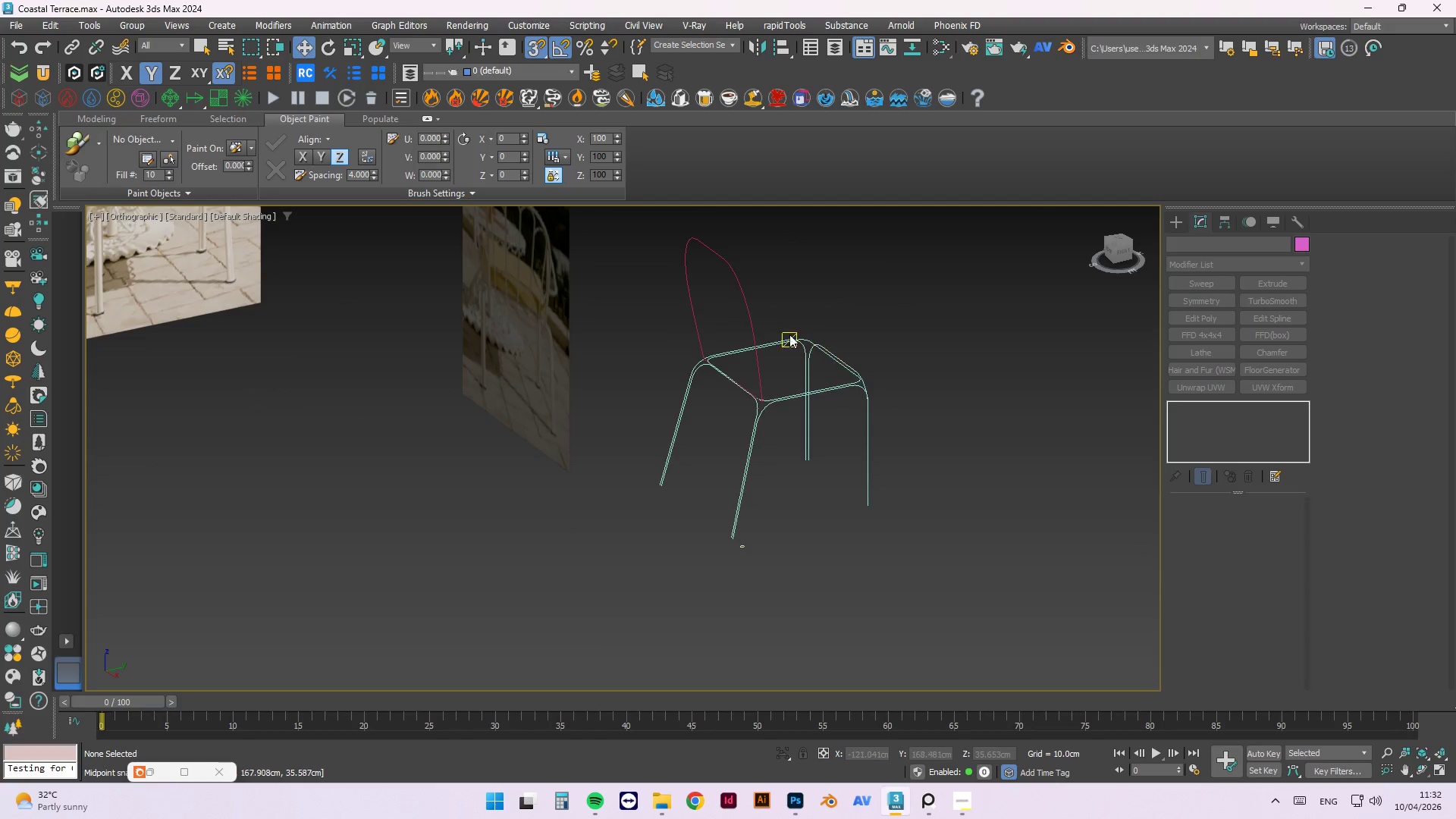 
key(Escape)
 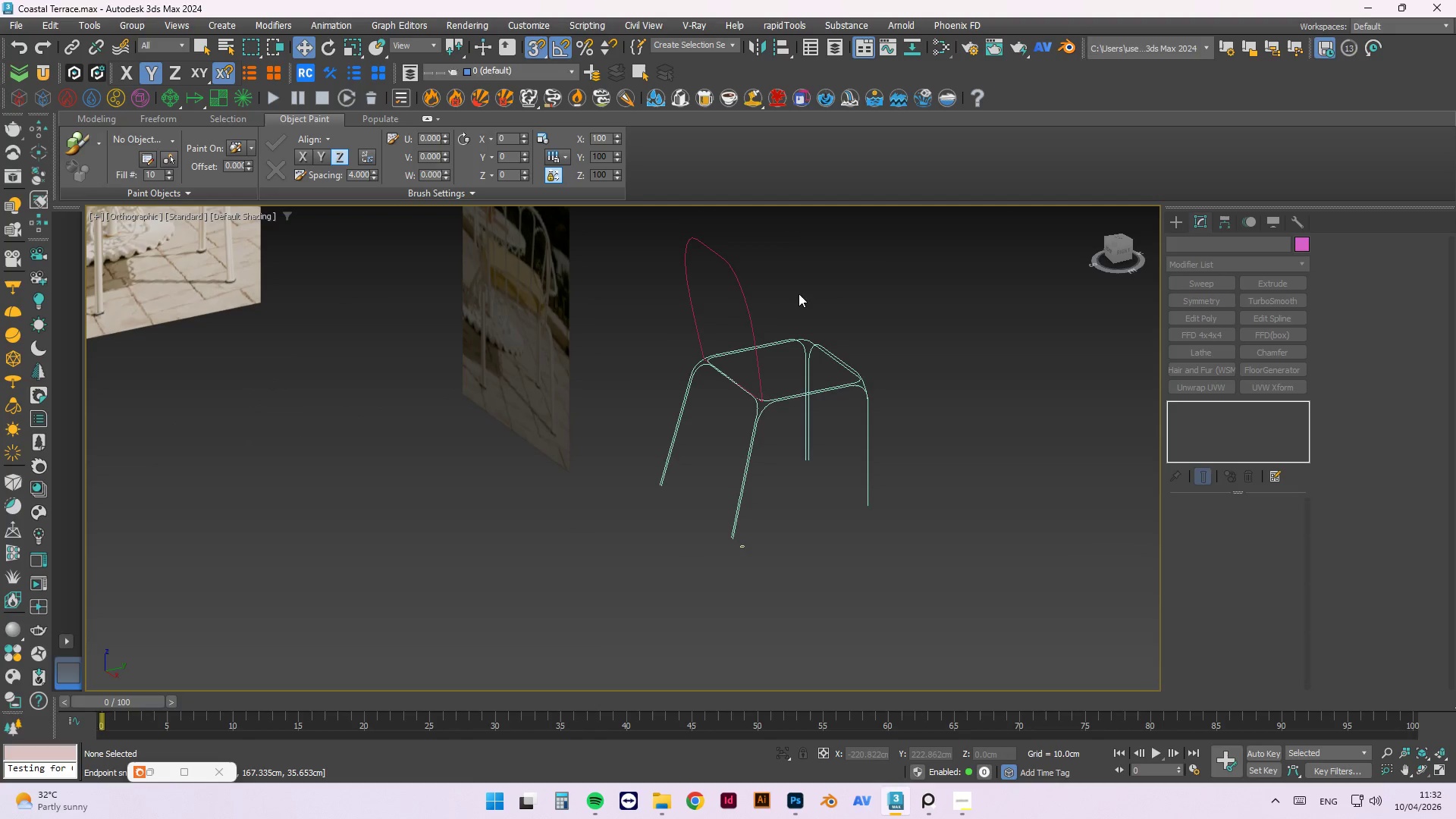 
key(Escape)
 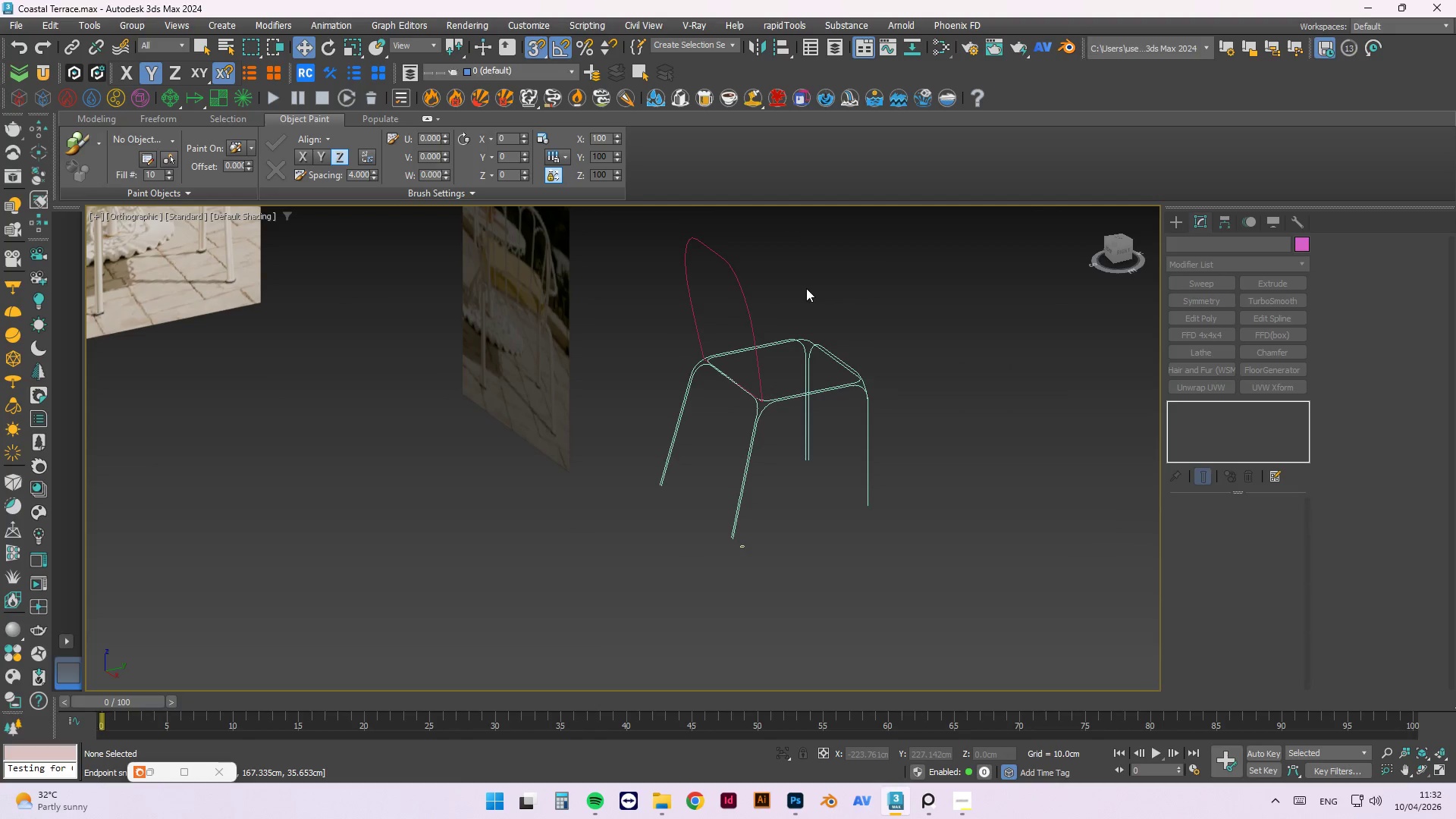 
left_click([806, 288])
 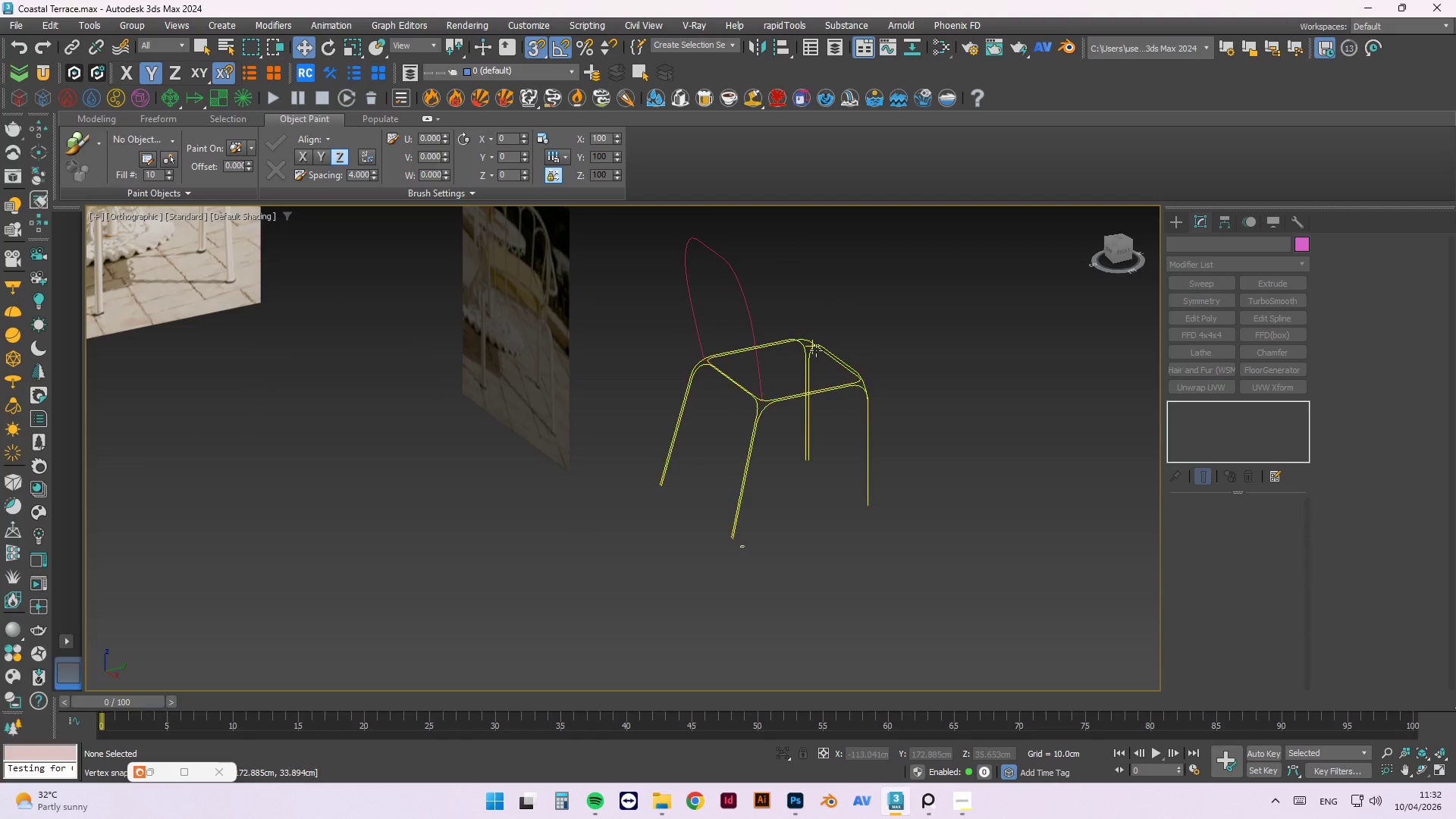 
scroll: coordinate [813, 342], scroll_direction: up, amount: 3.0
 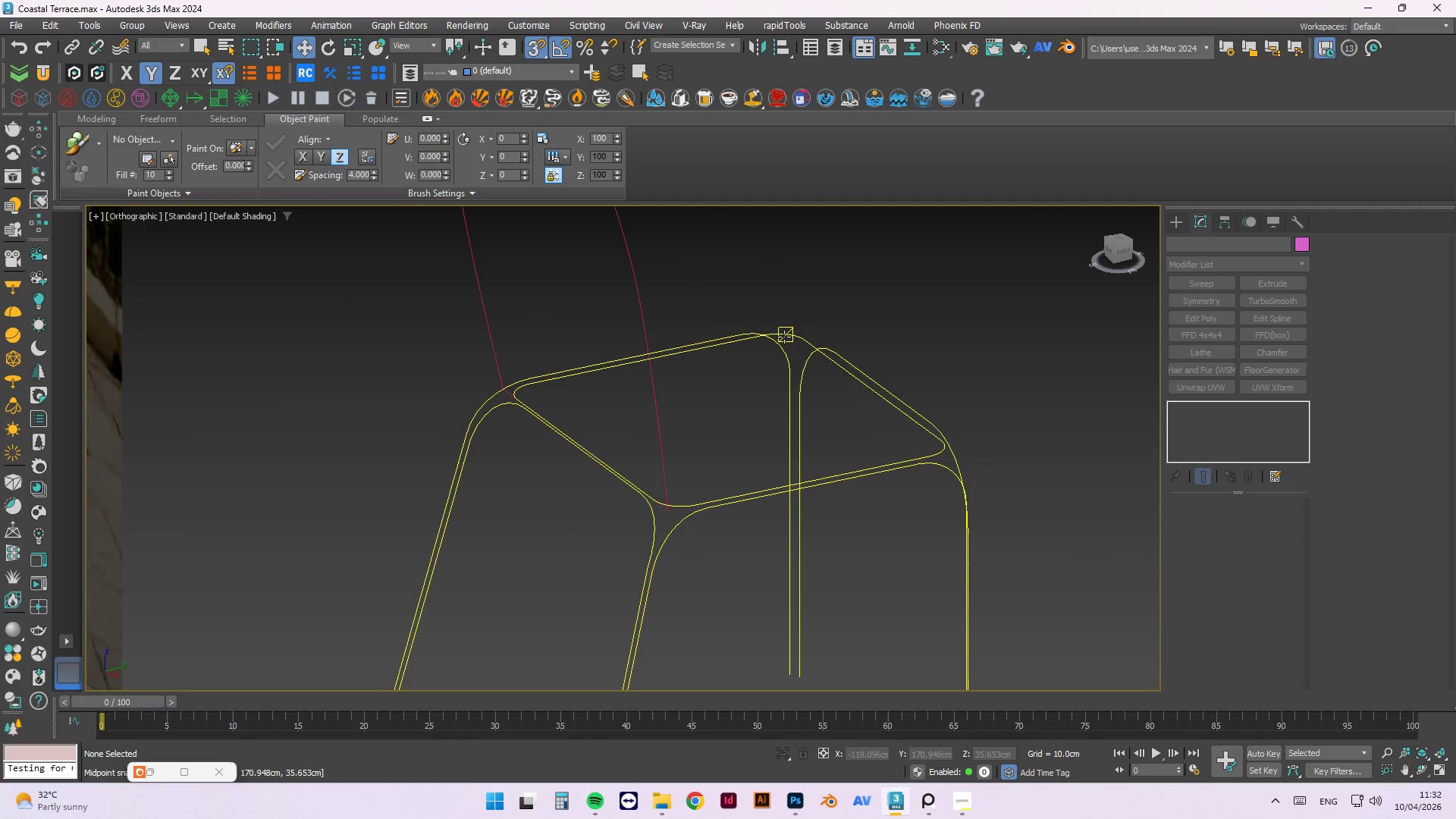 
left_click([786, 334])
 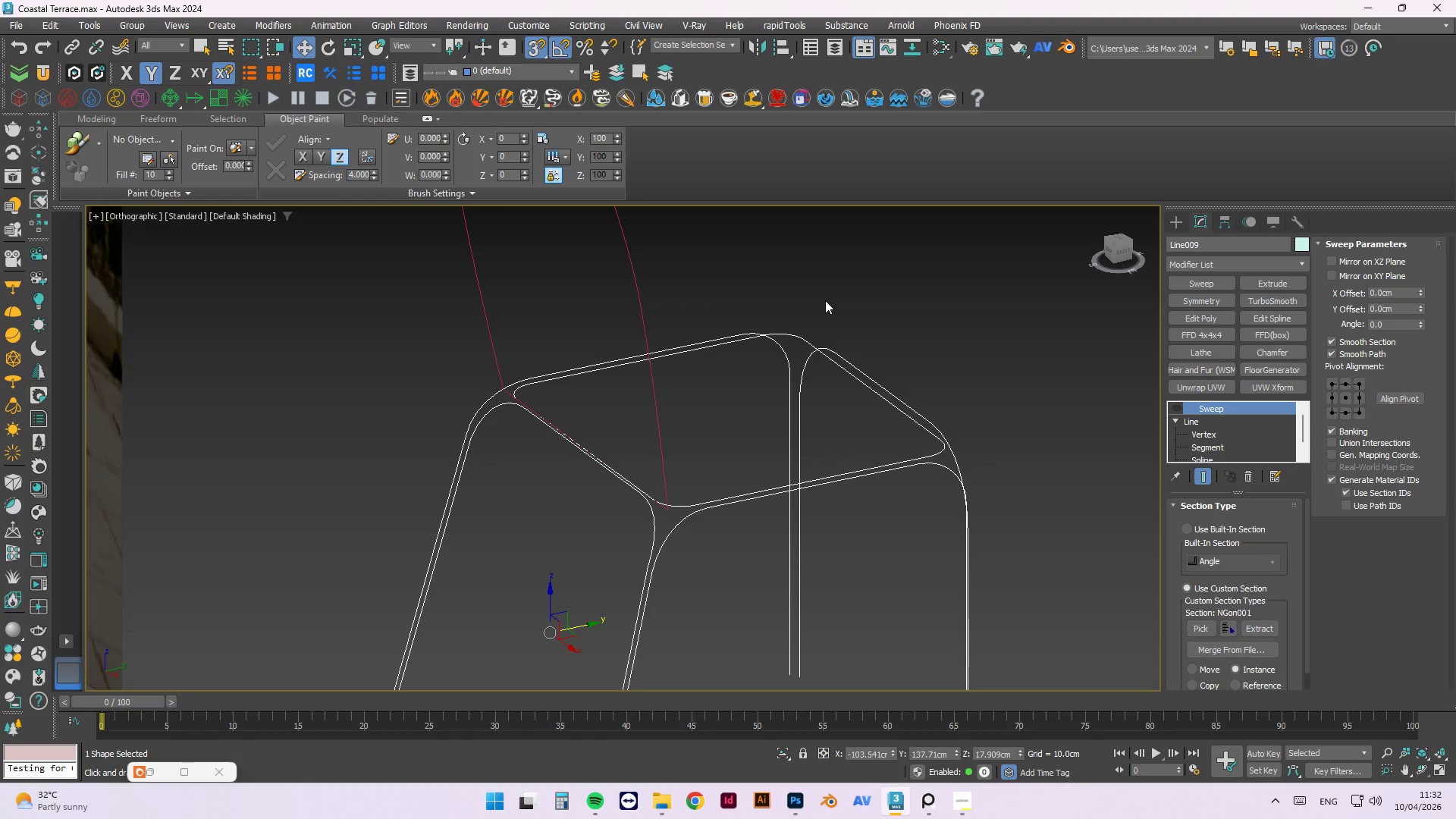 
wait(12.62)
 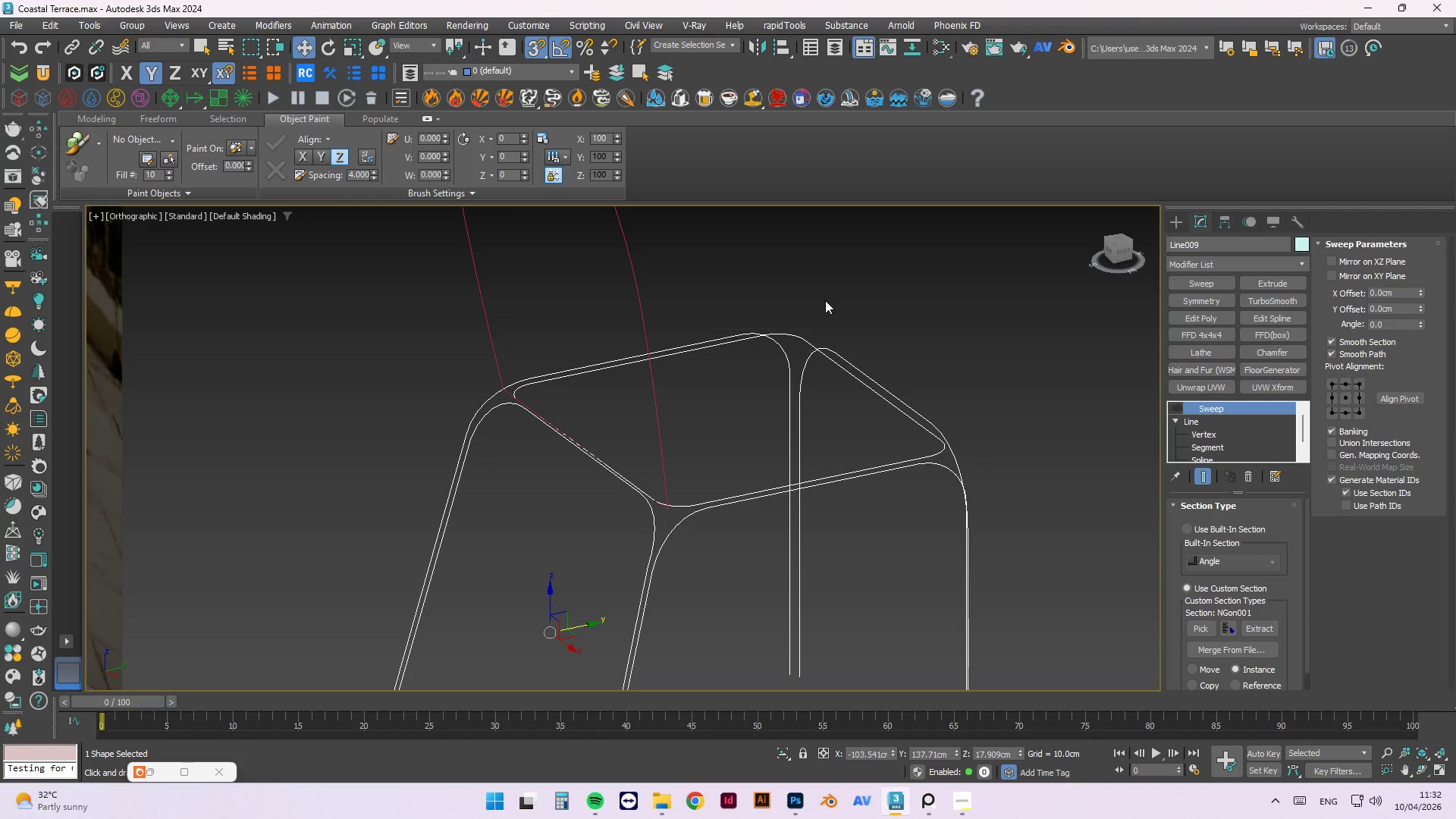 
scroll: coordinate [585, 422], scroll_direction: none, amount: 0.0
 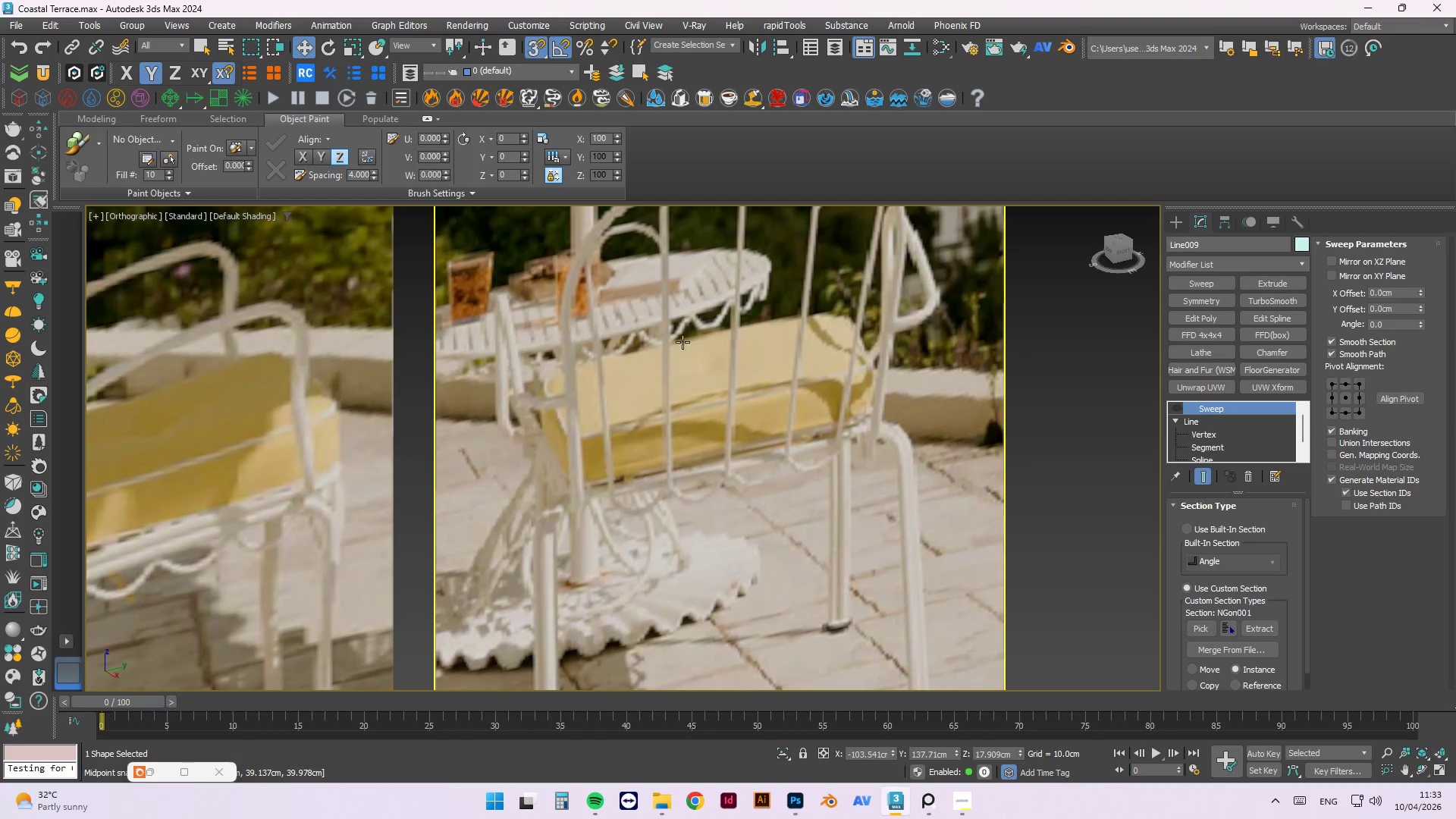 
scroll: coordinate [639, 504], scroll_direction: down, amount: 2.0
 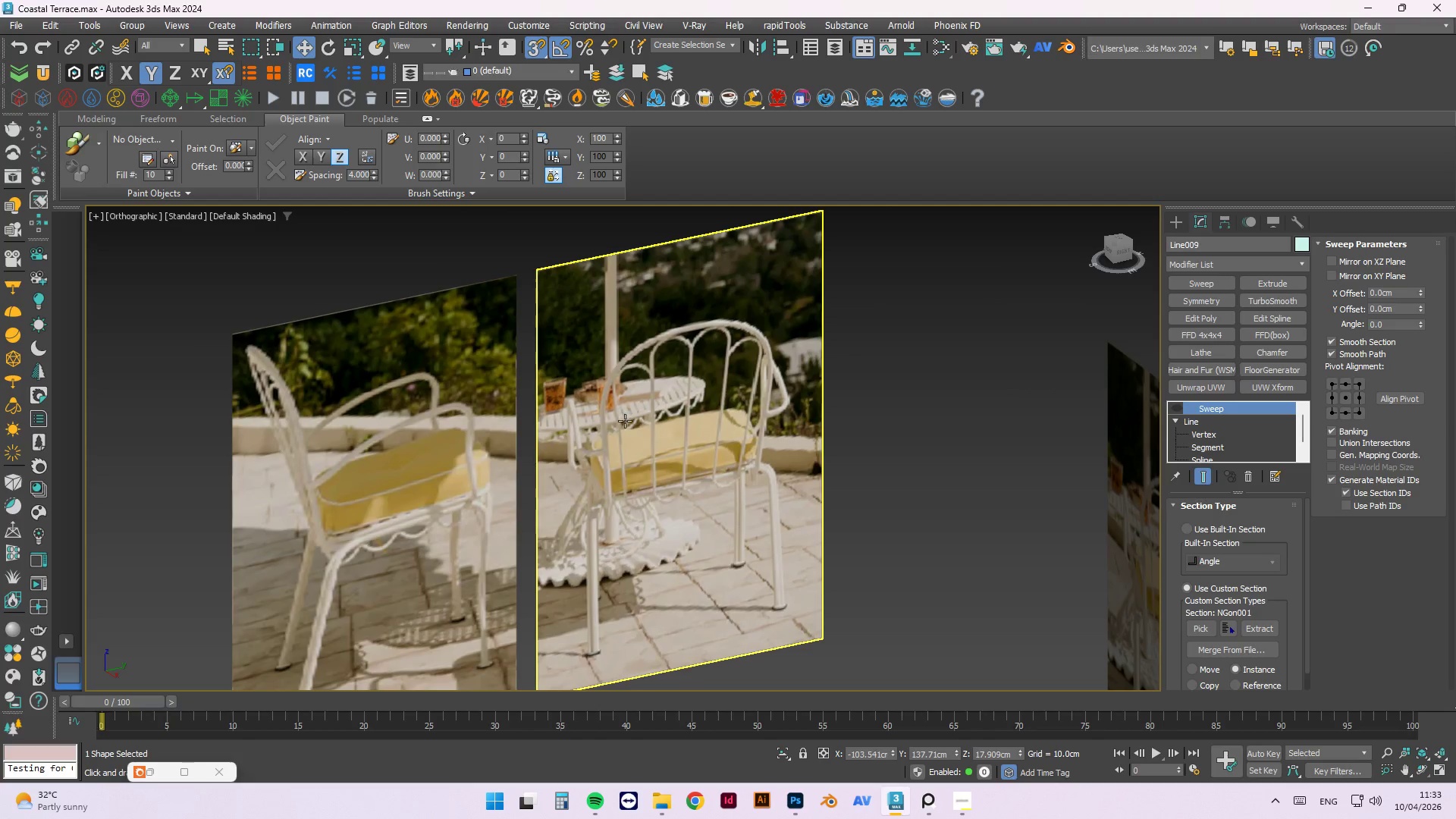 
scroll: coordinate [623, 414], scroll_direction: up, amount: 2.0
 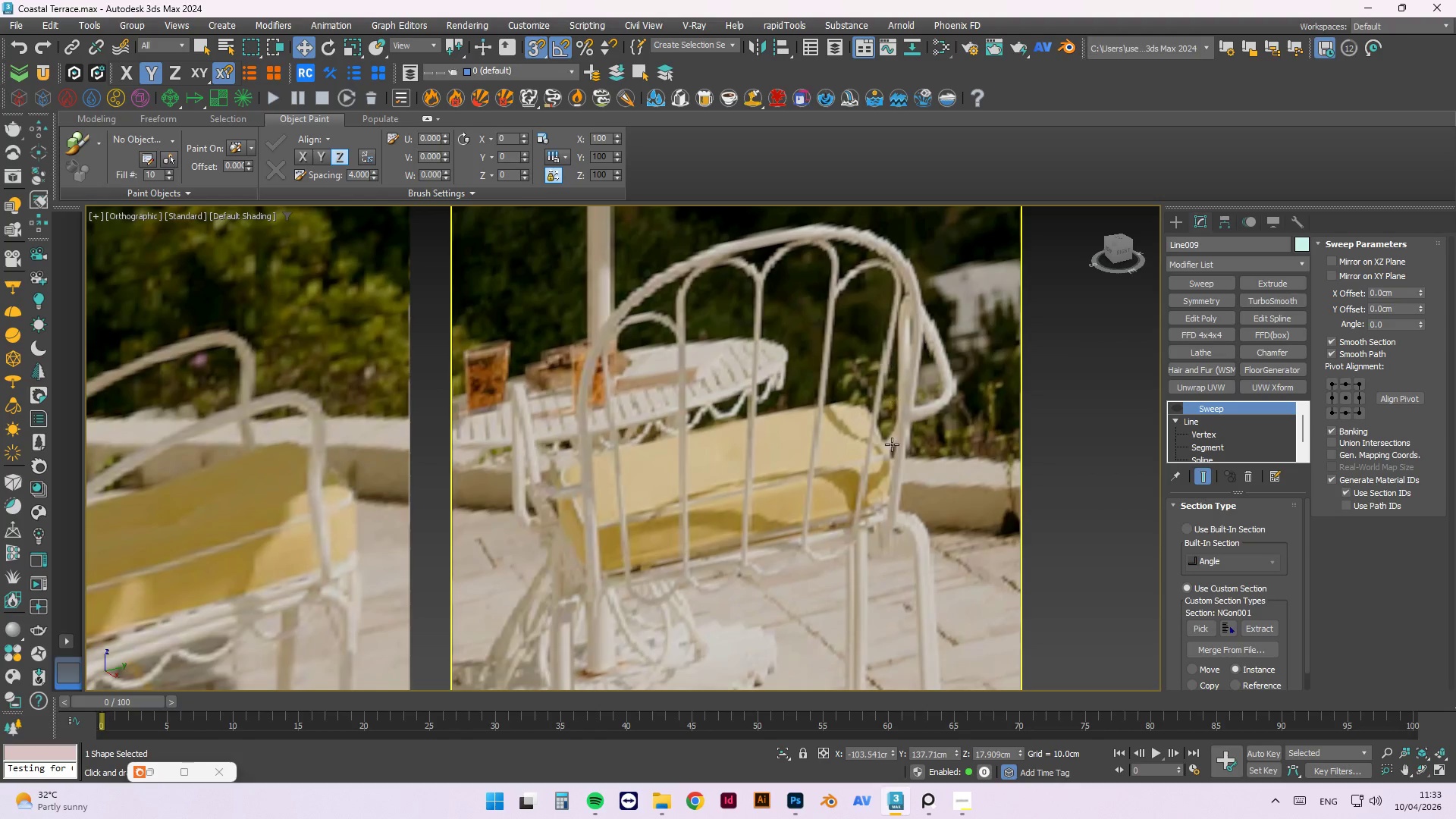 
wait(6.51)
 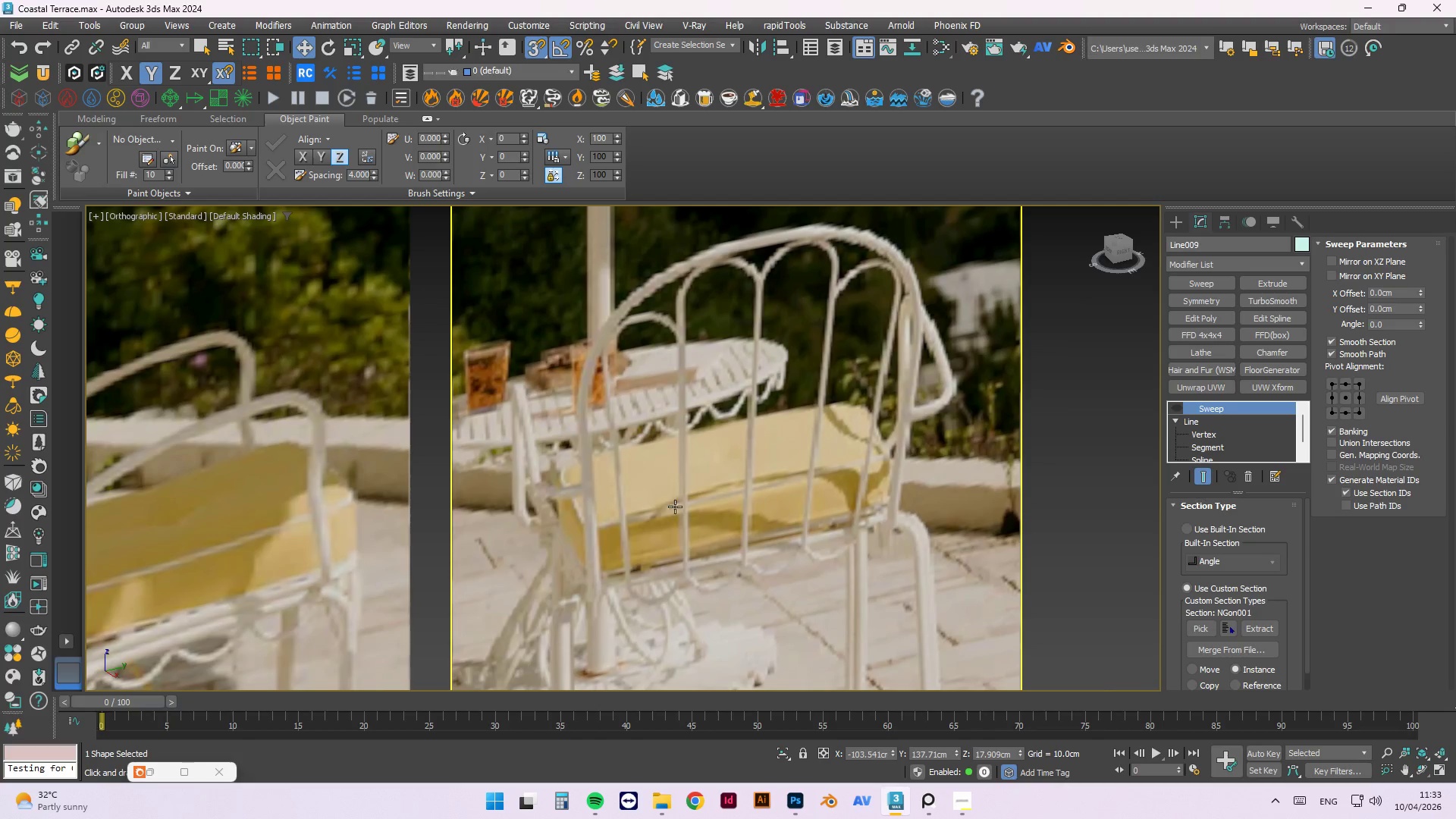 
scroll: coordinate [689, 344], scroll_direction: down, amount: 5.0
 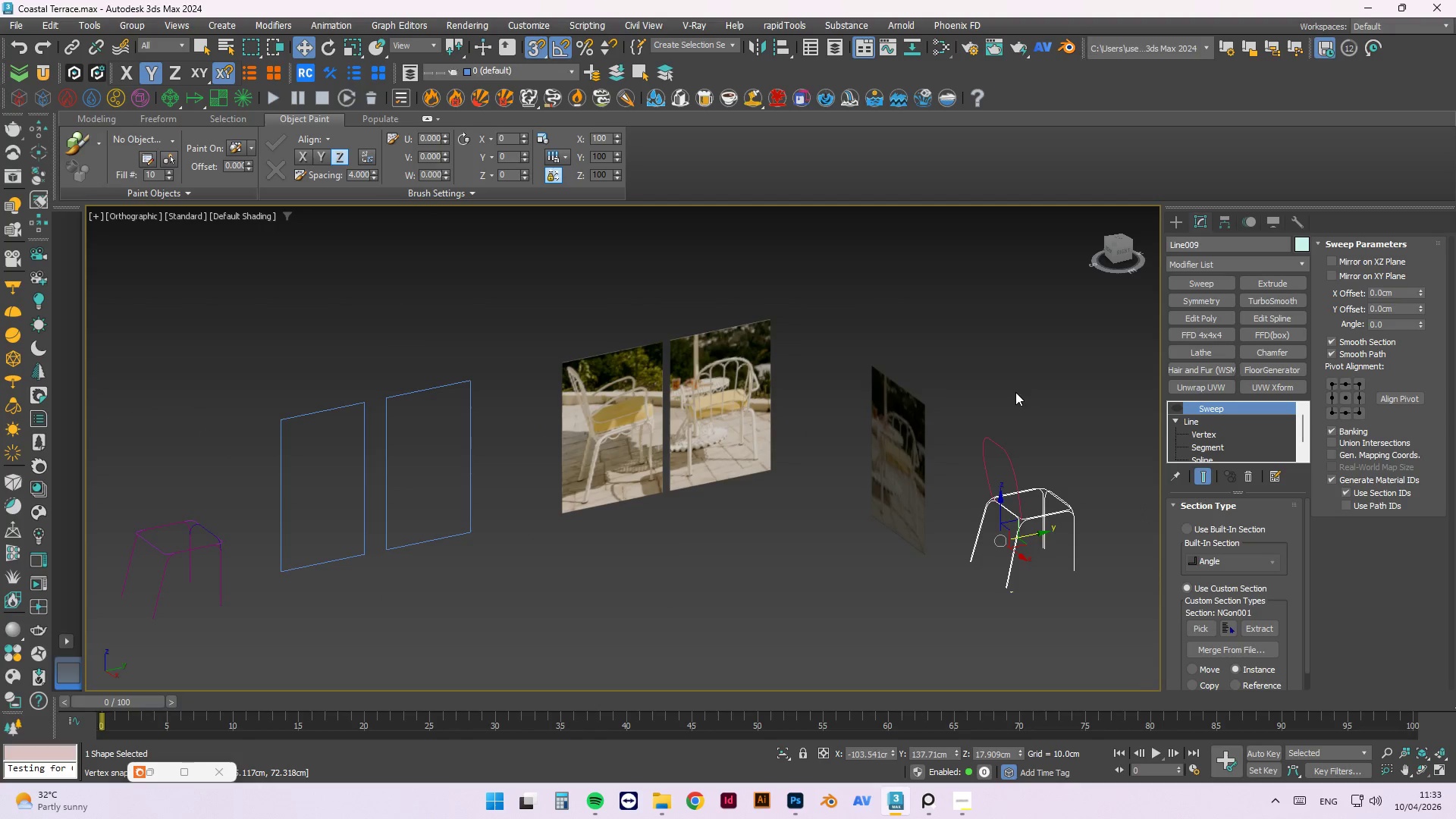 
left_click([1015, 392])
 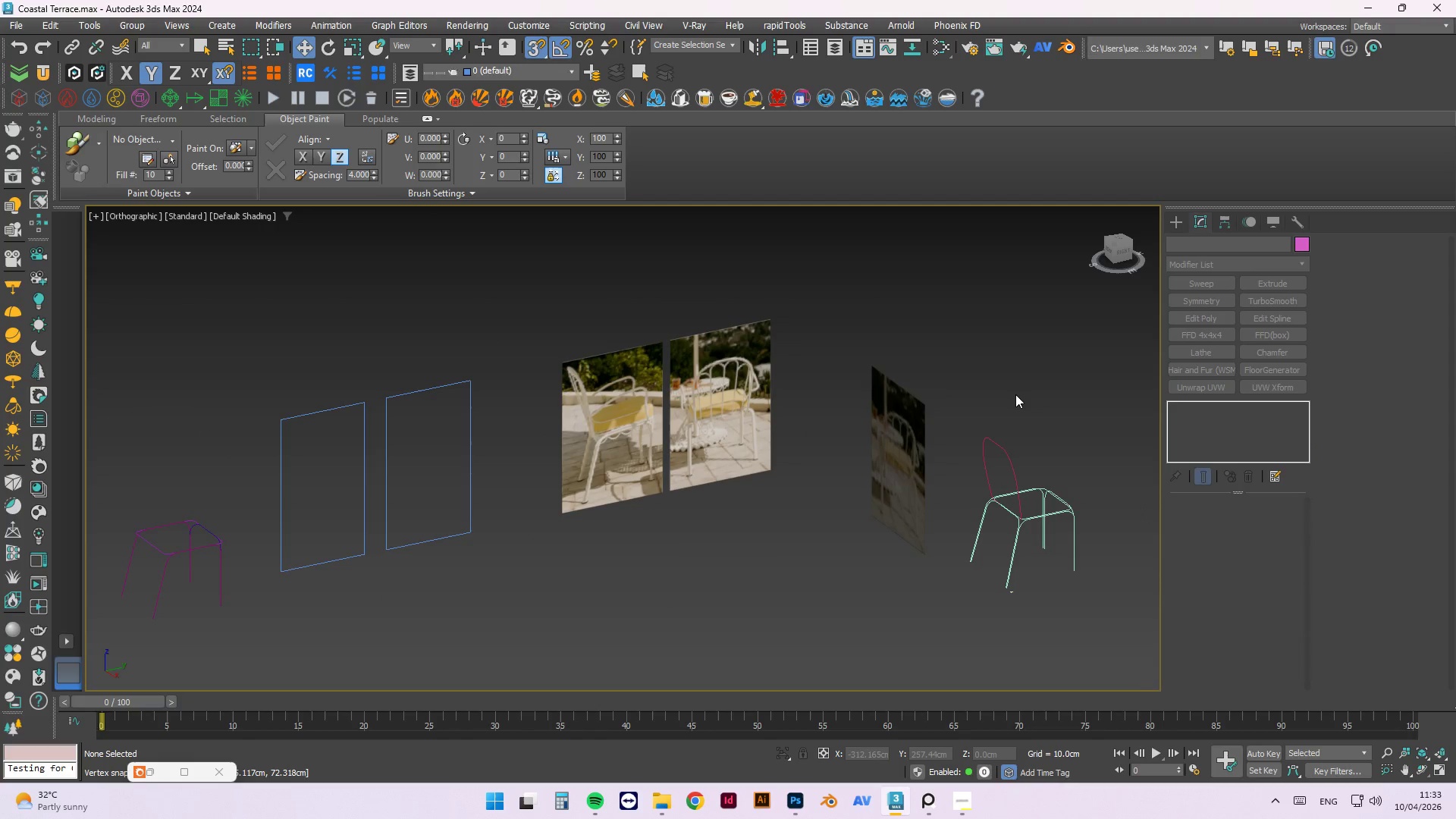 
scroll: coordinate [745, 400], scroll_direction: up, amount: 2.0
 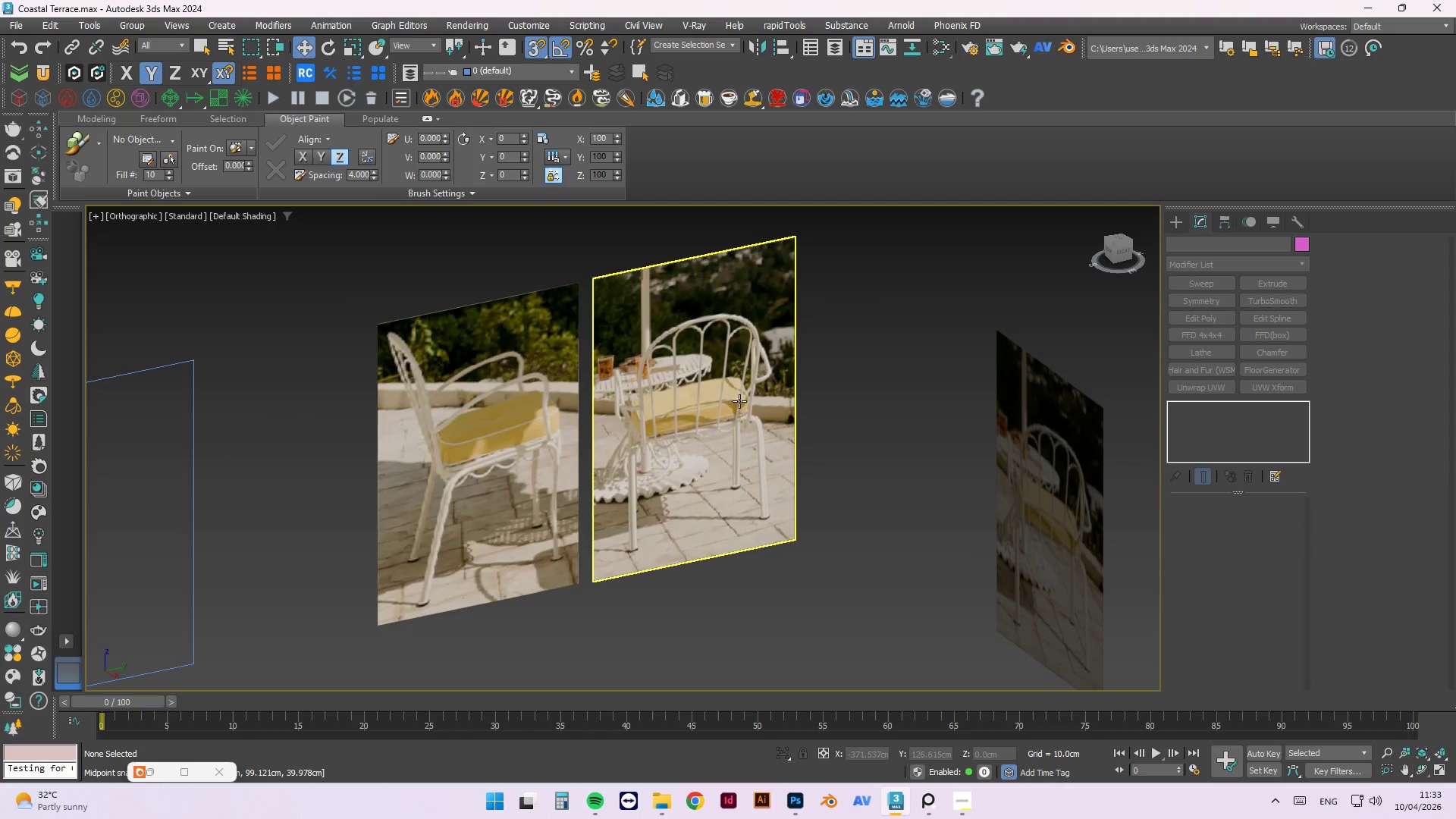 
key(F)
 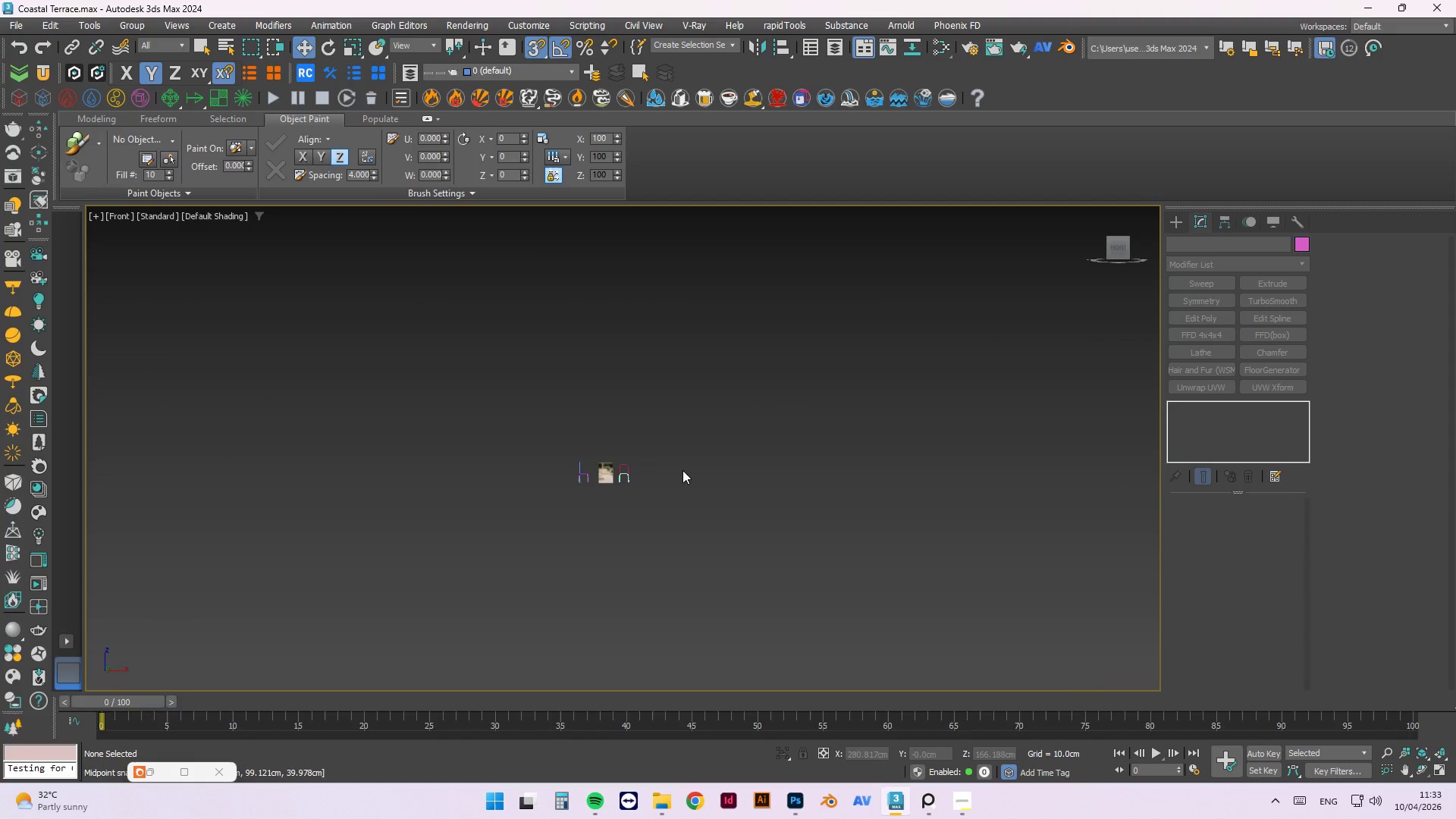 
scroll: coordinate [402, 411], scroll_direction: up, amount: 9.0
 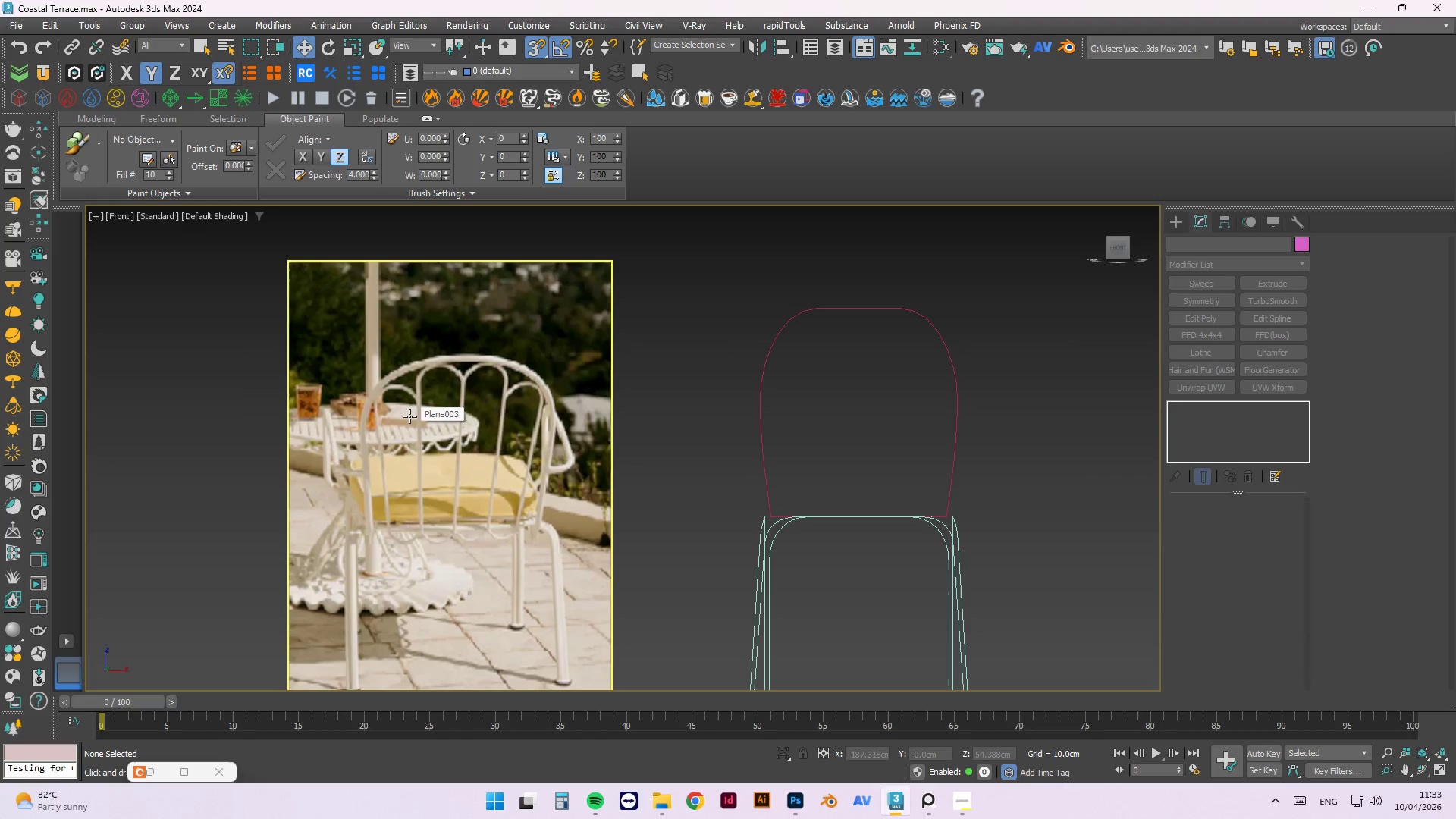 
wait(5.12)
 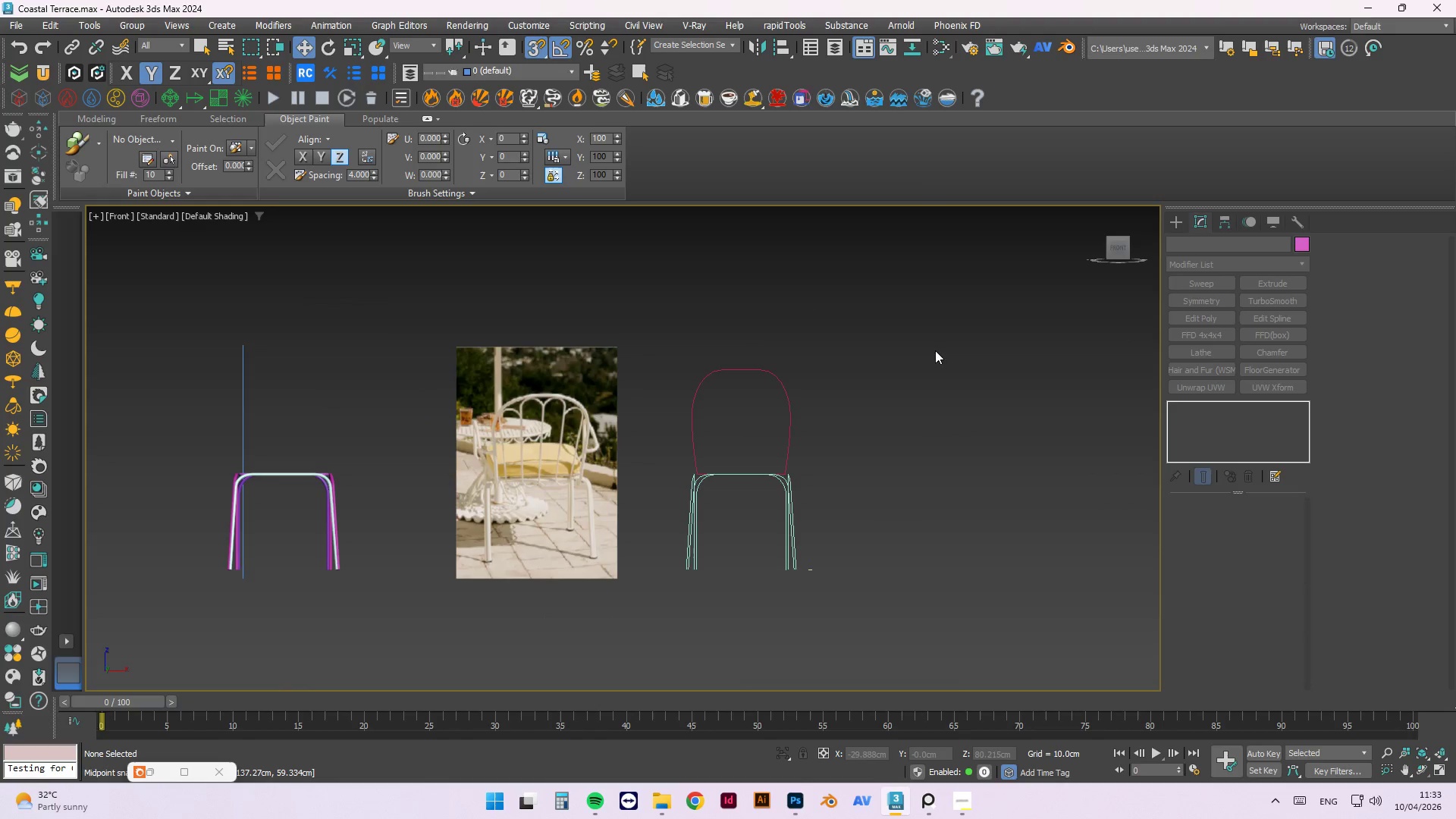 
left_click_drag(start_coordinate=[921, 335], to_coordinate=[673, 515])
 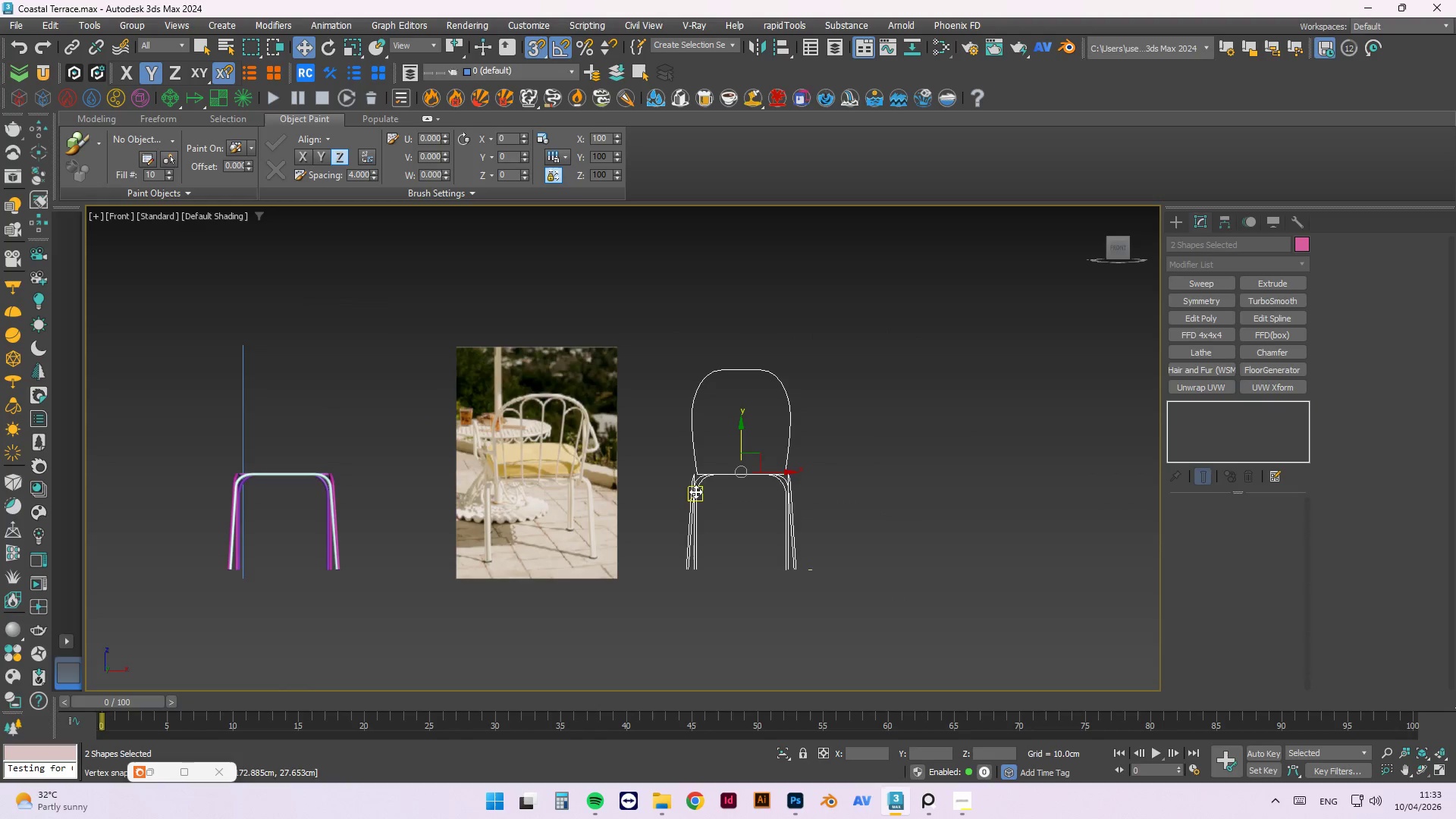 
scroll: coordinate [626, 429], scroll_direction: down, amount: 2.0
 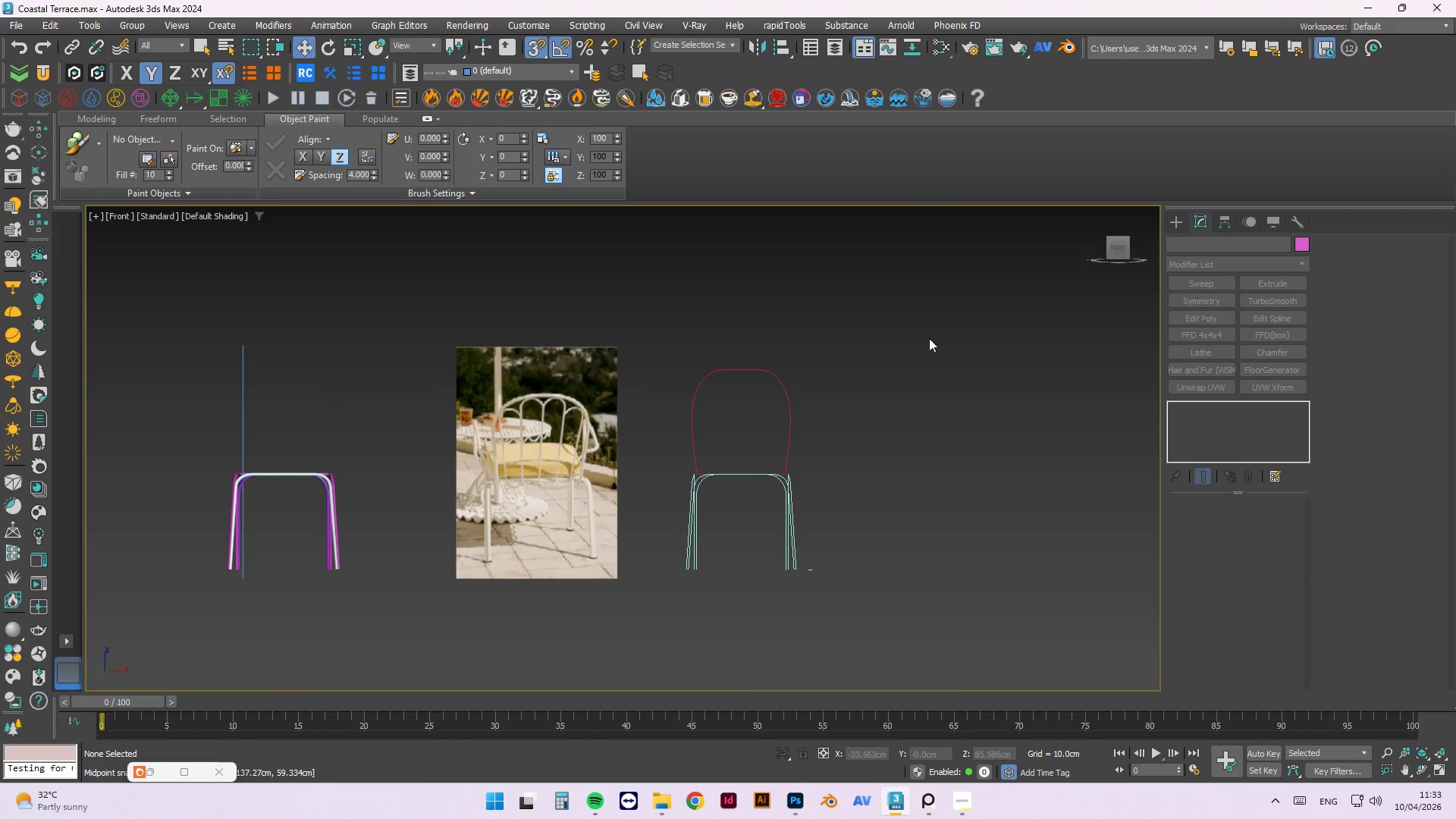 
scroll: coordinate [696, 491], scroll_direction: up, amount: 1.0
 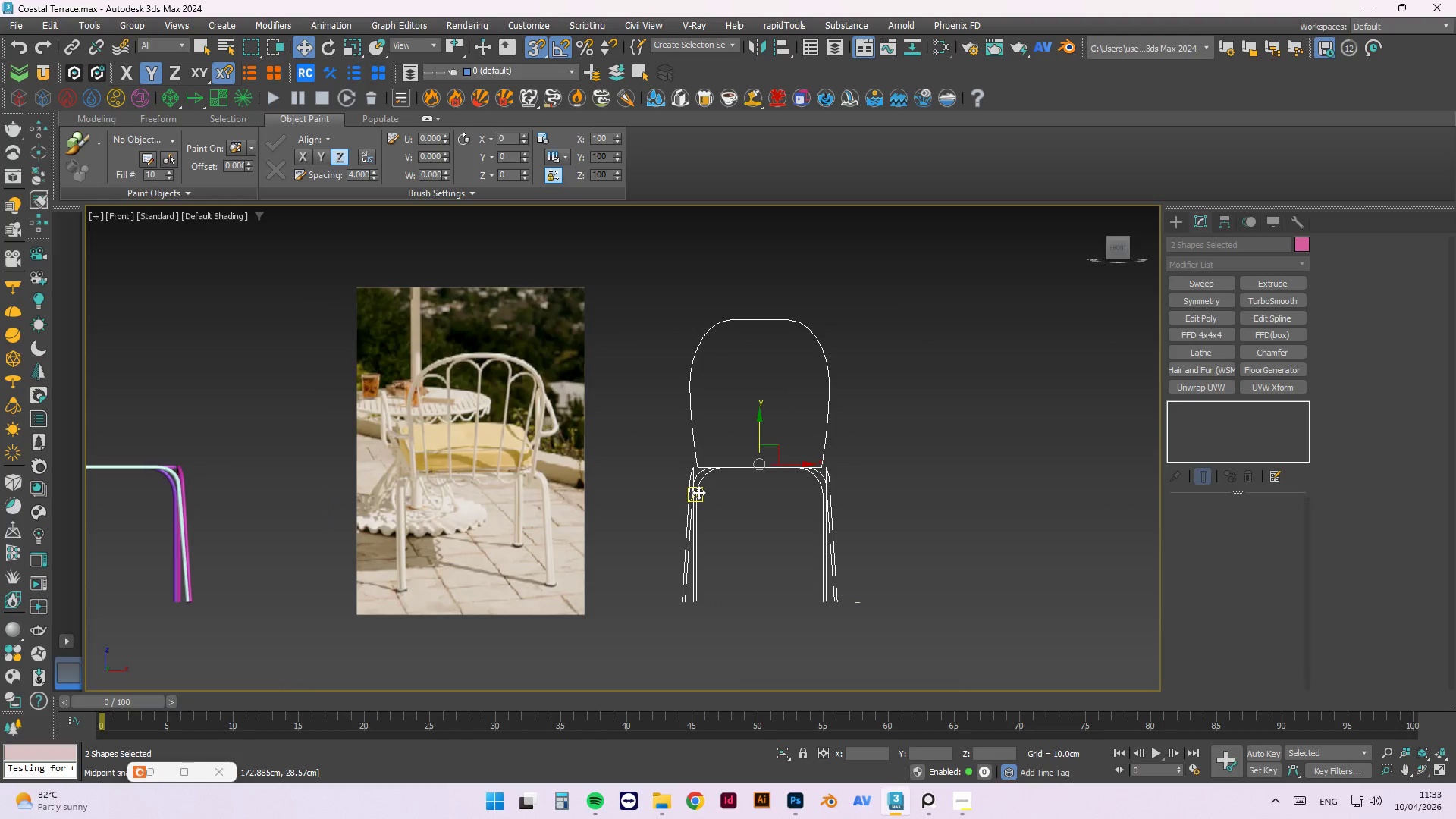 
key(R)
 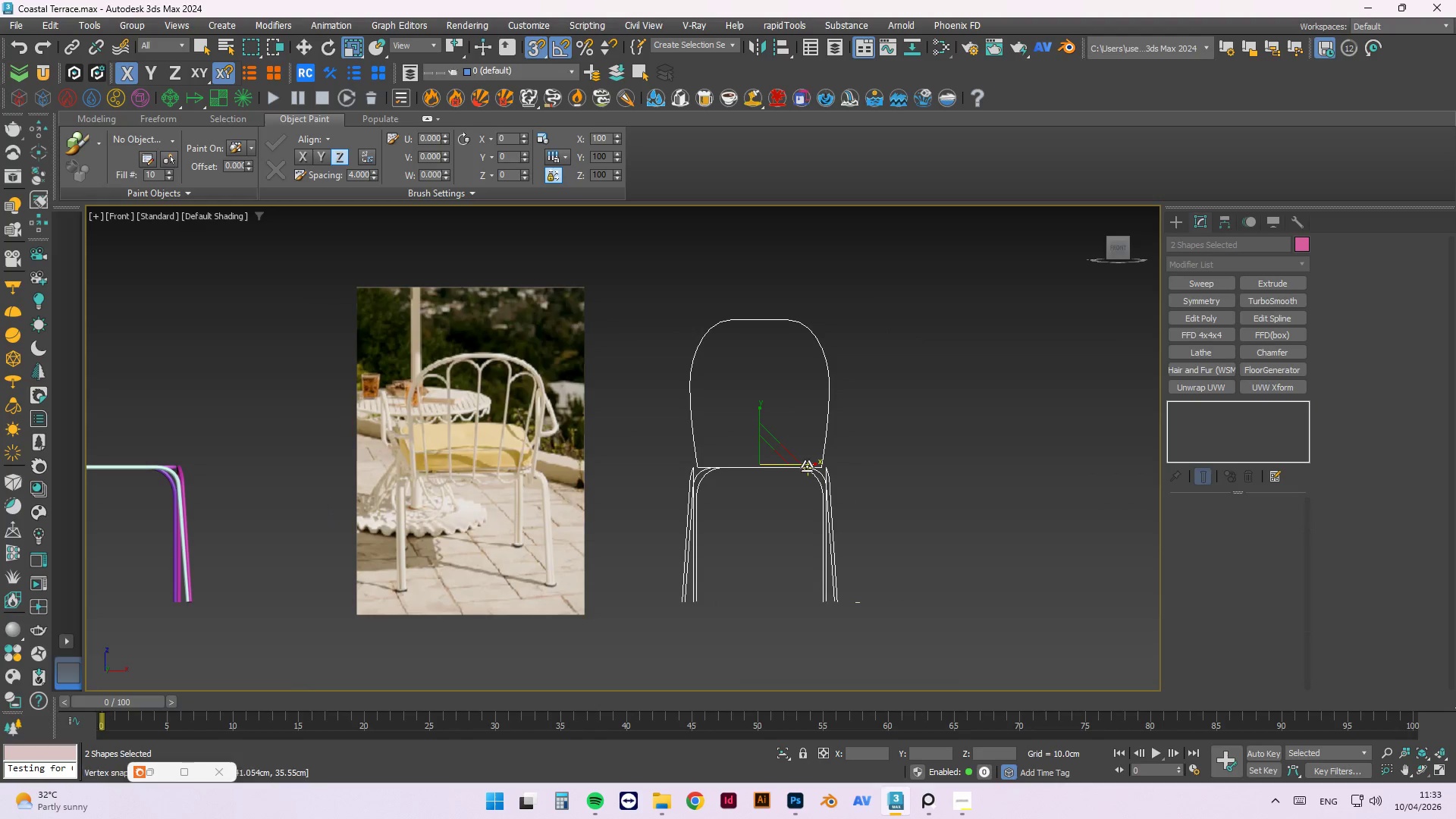 
key(S)
 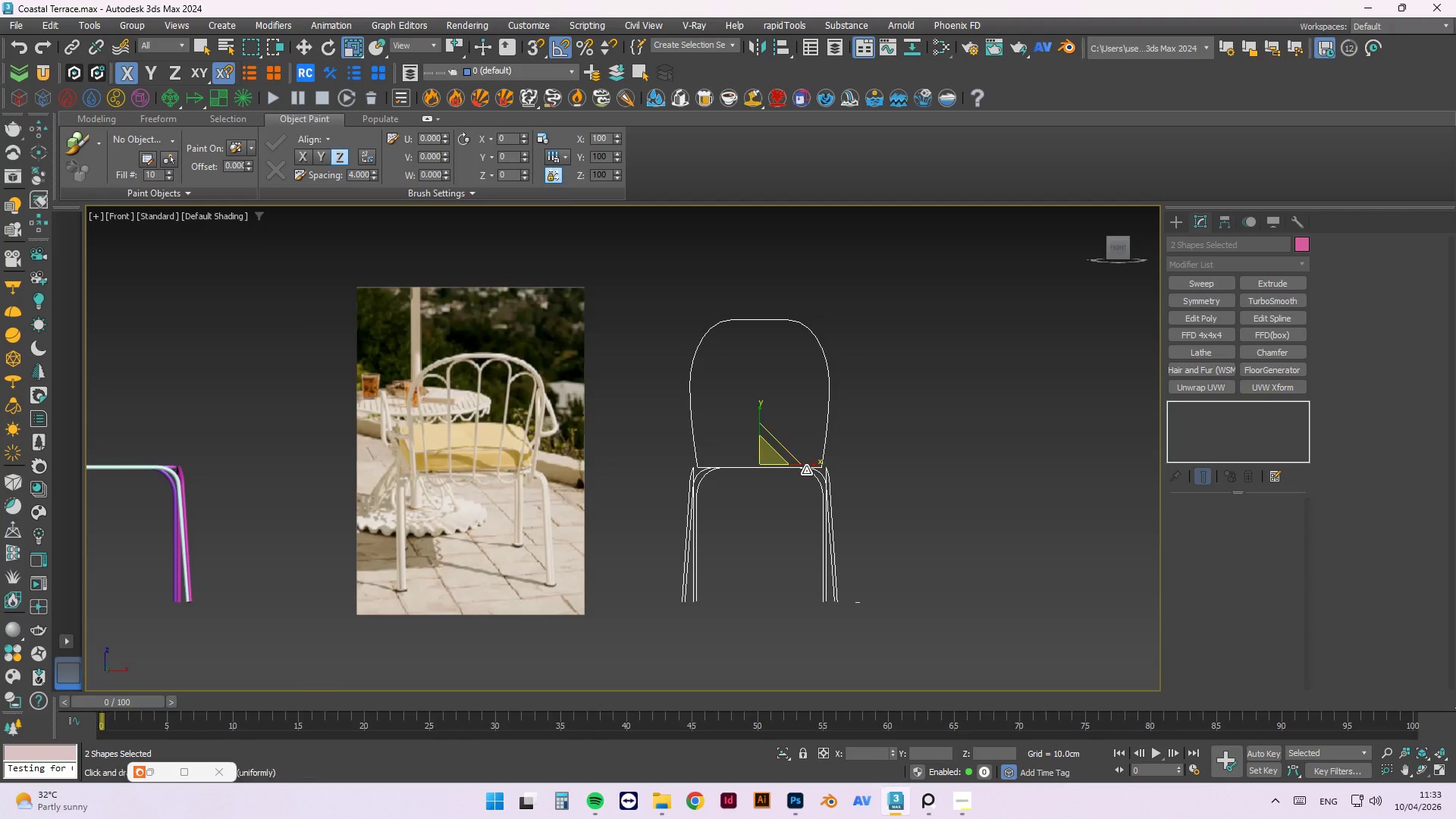 
scroll: coordinate [806, 471], scroll_direction: up, amount: 1.0
 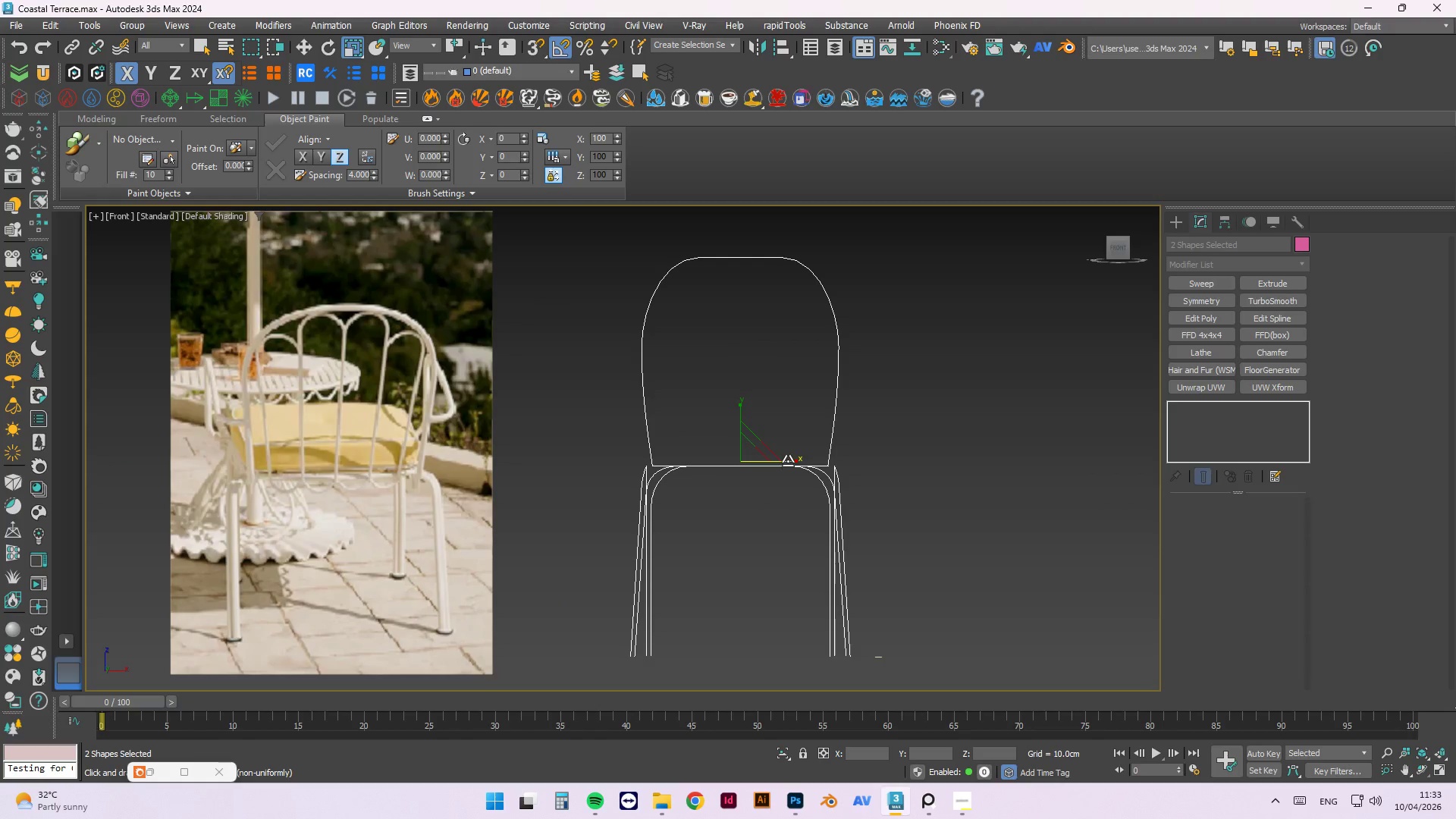 
left_click_drag(start_coordinate=[788, 461], to_coordinate=[799, 462])
 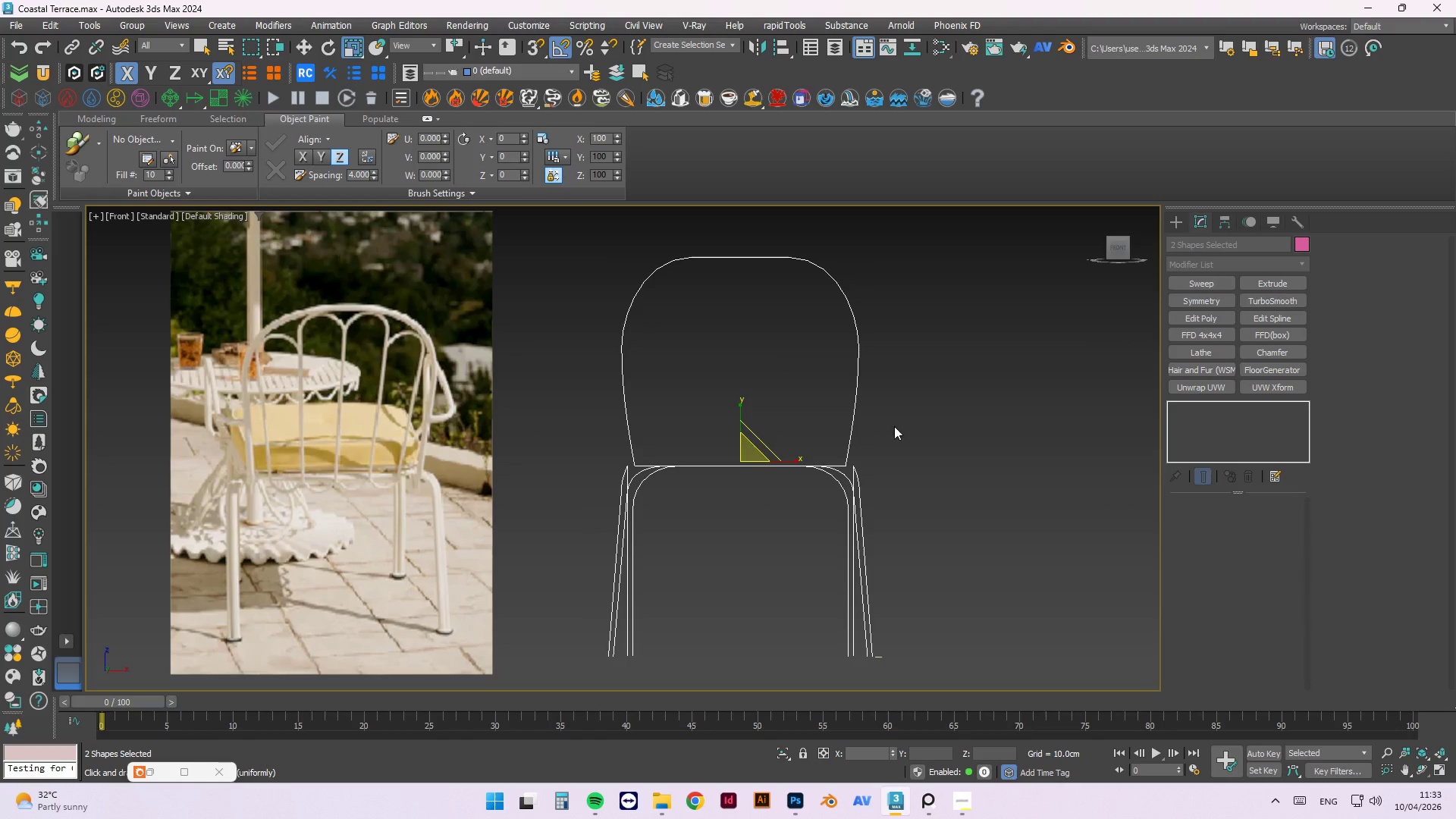 
left_click([903, 424])
 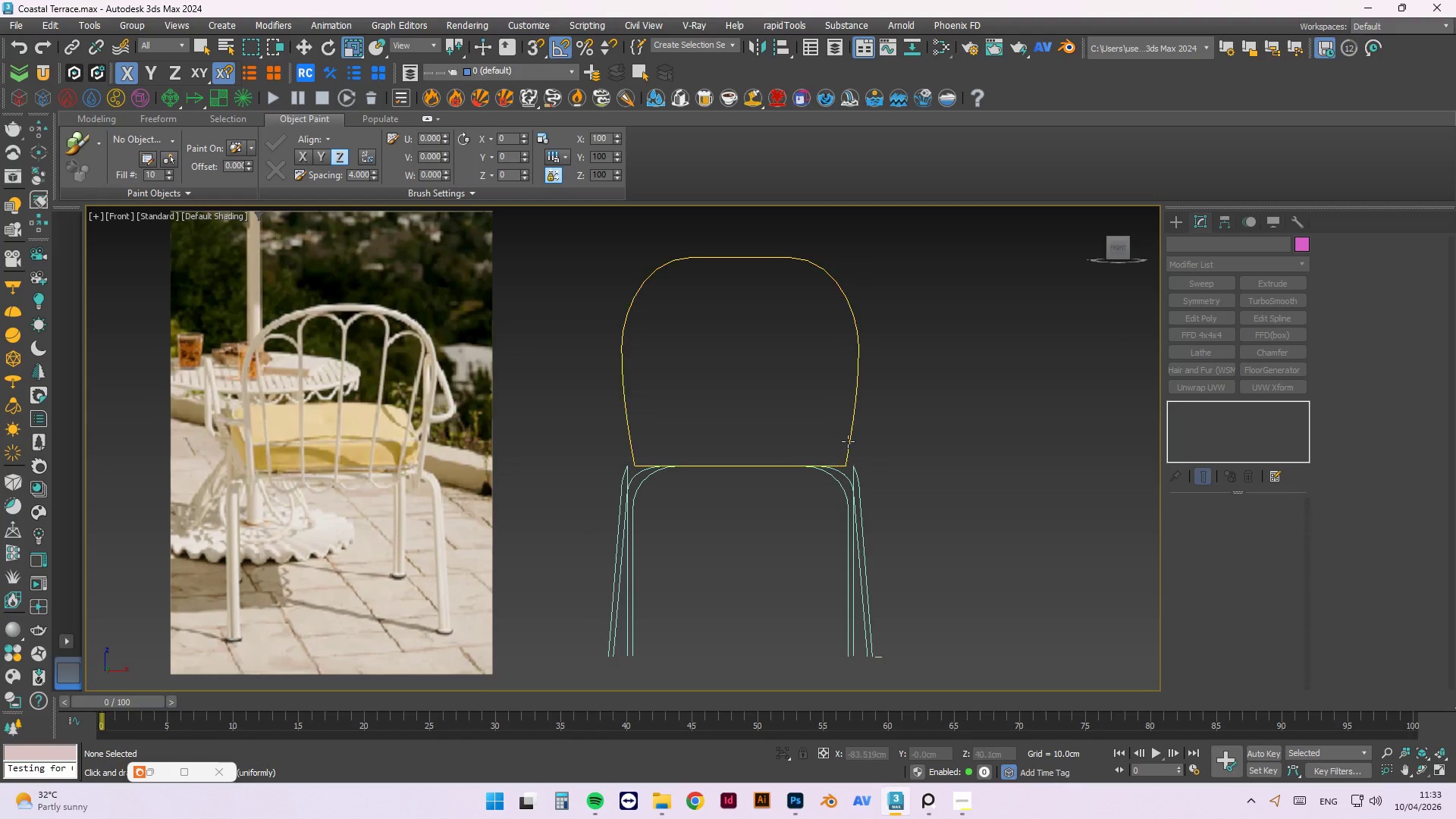 
key(Control+Z)
 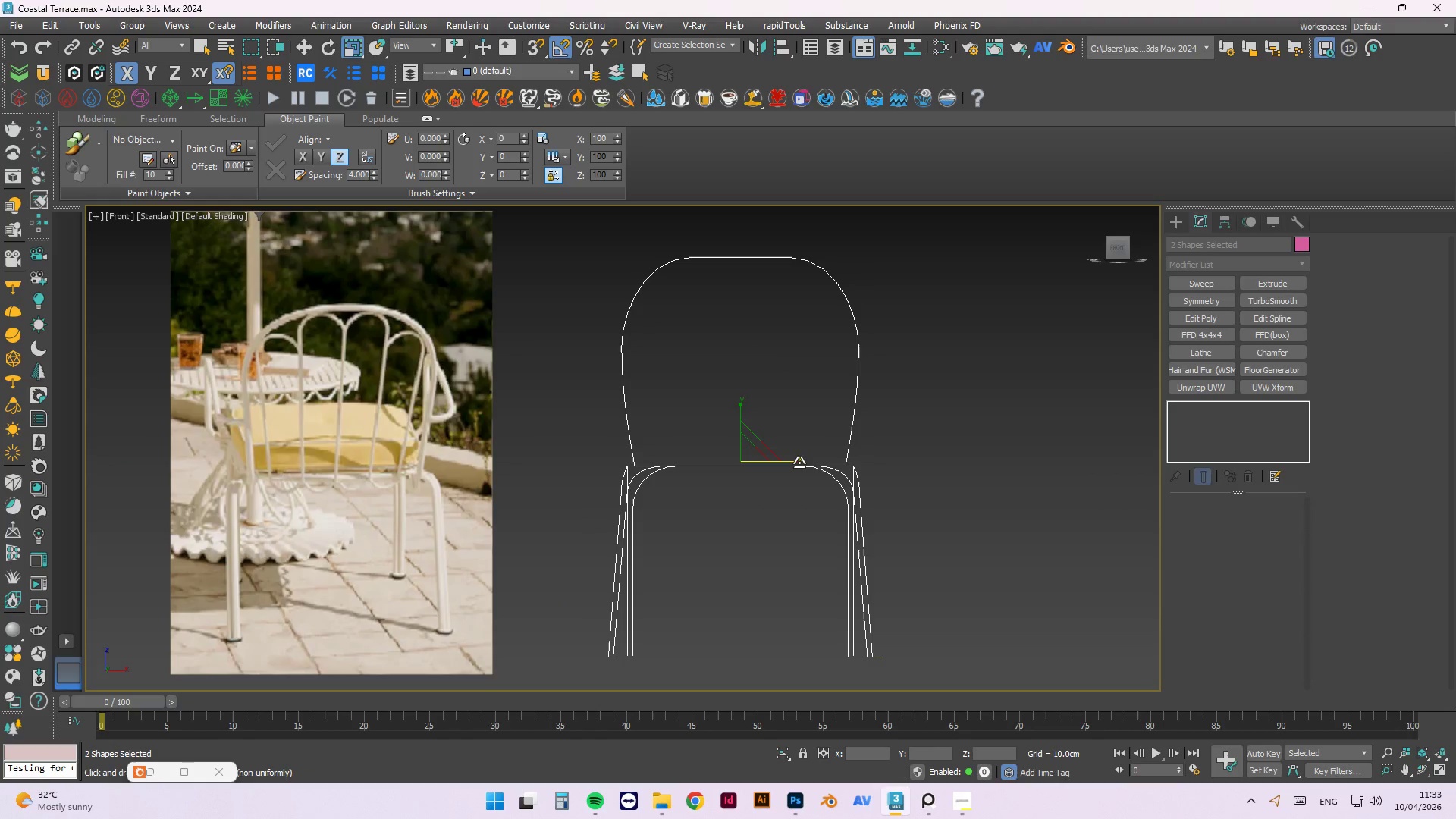 
left_click_drag(start_coordinate=[798, 463], to_coordinate=[793, 462])
 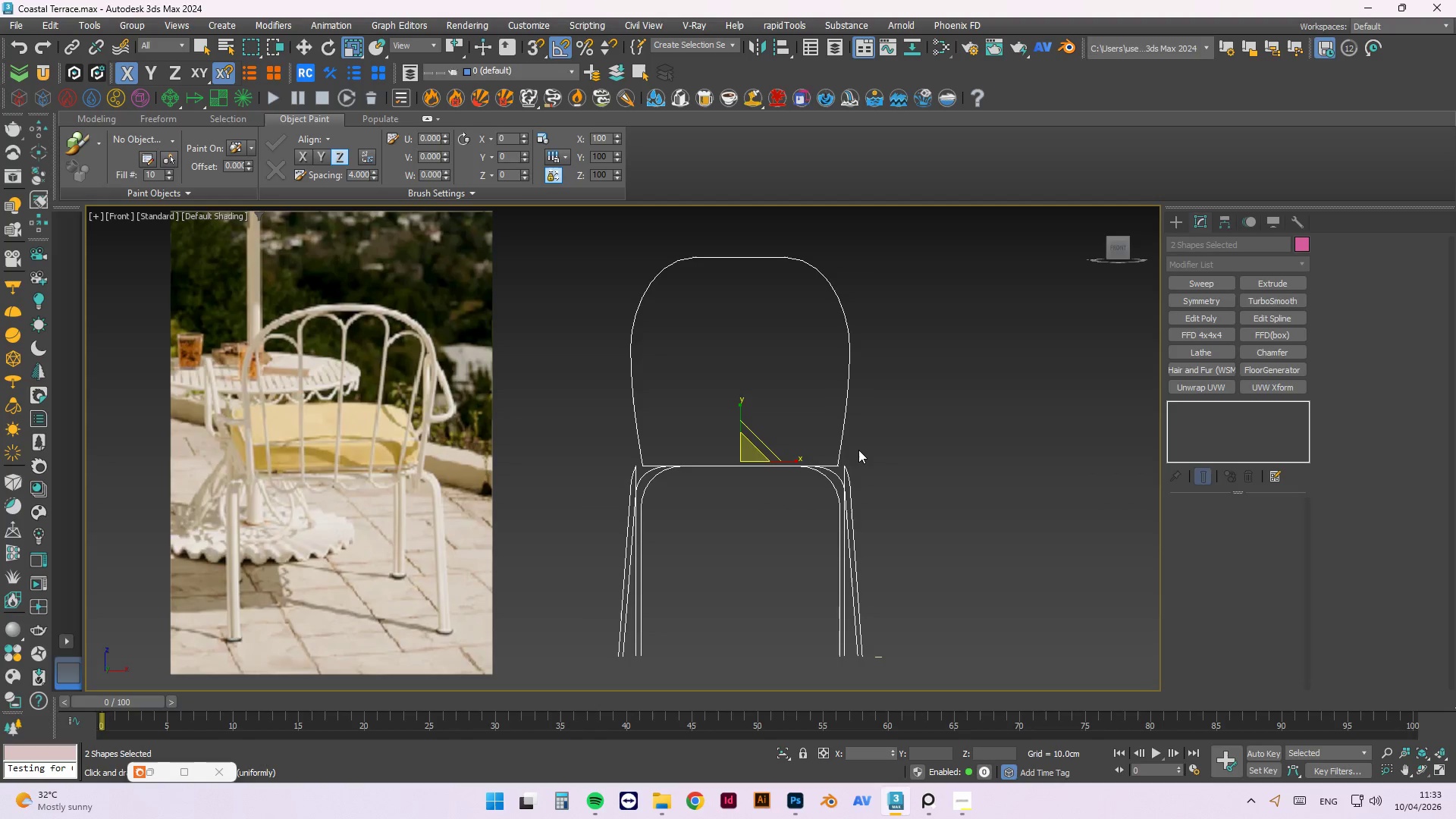 
left_click([859, 450])
 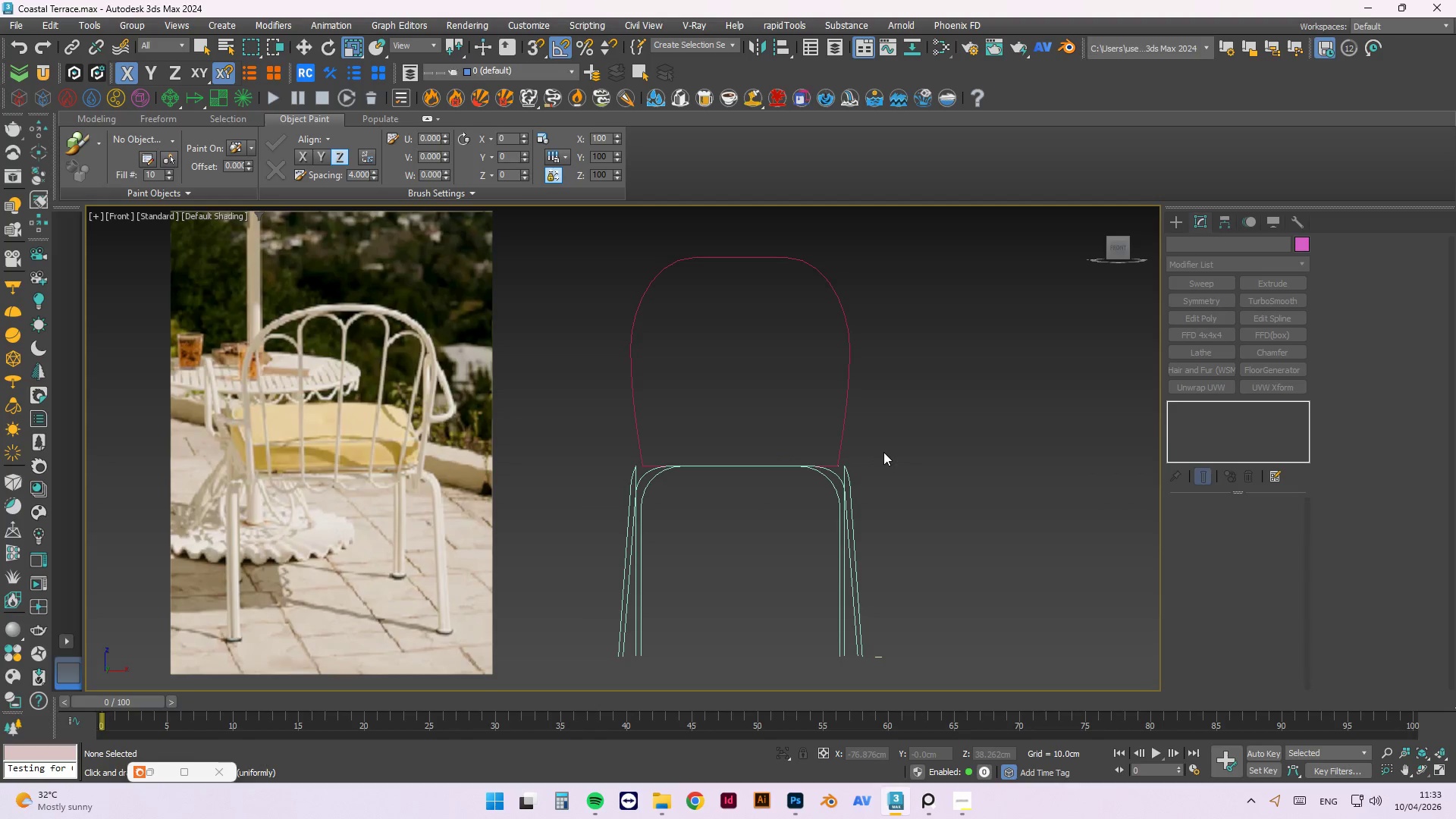 
key(Control+S)
 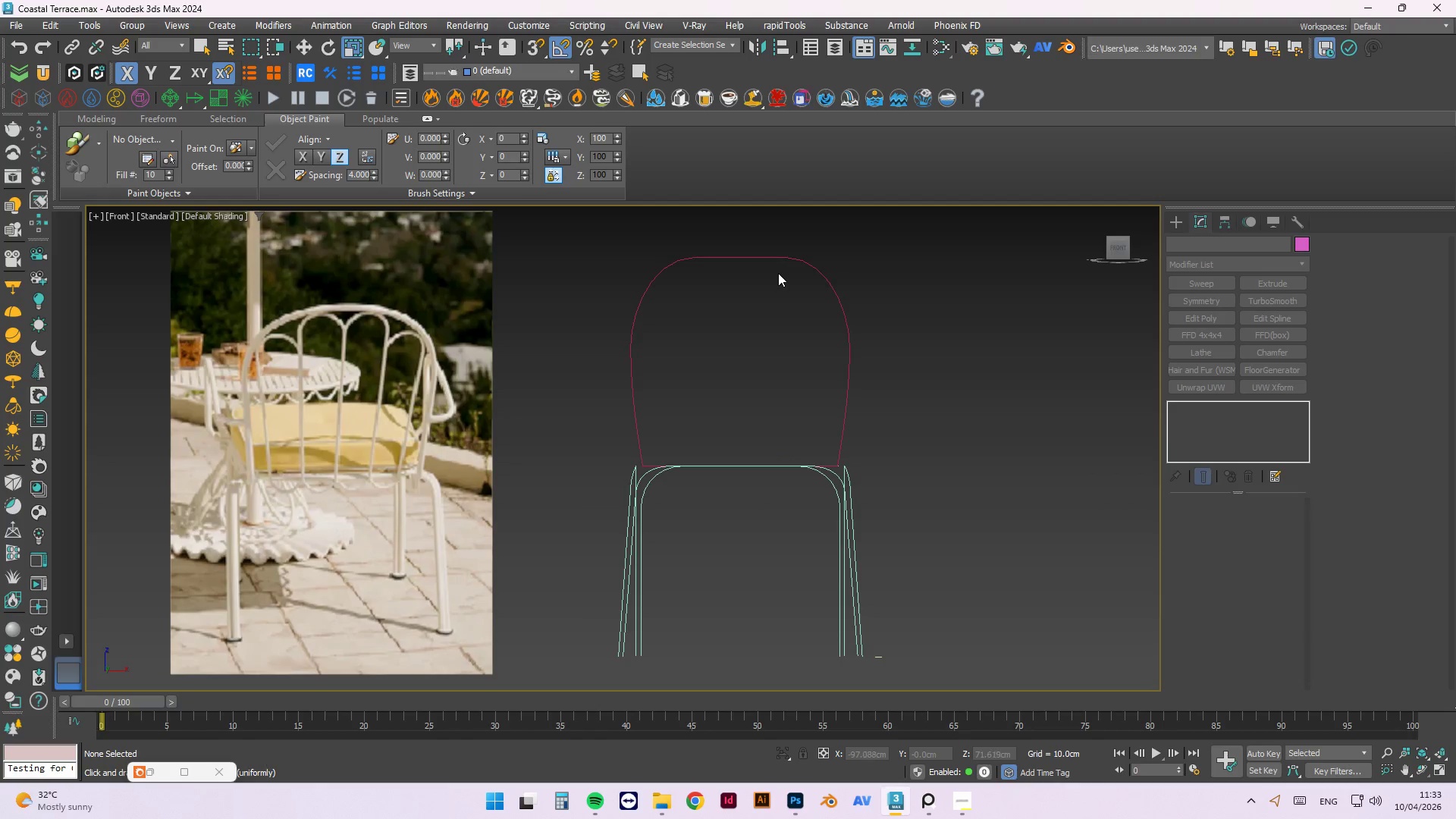 
wait(5.91)
 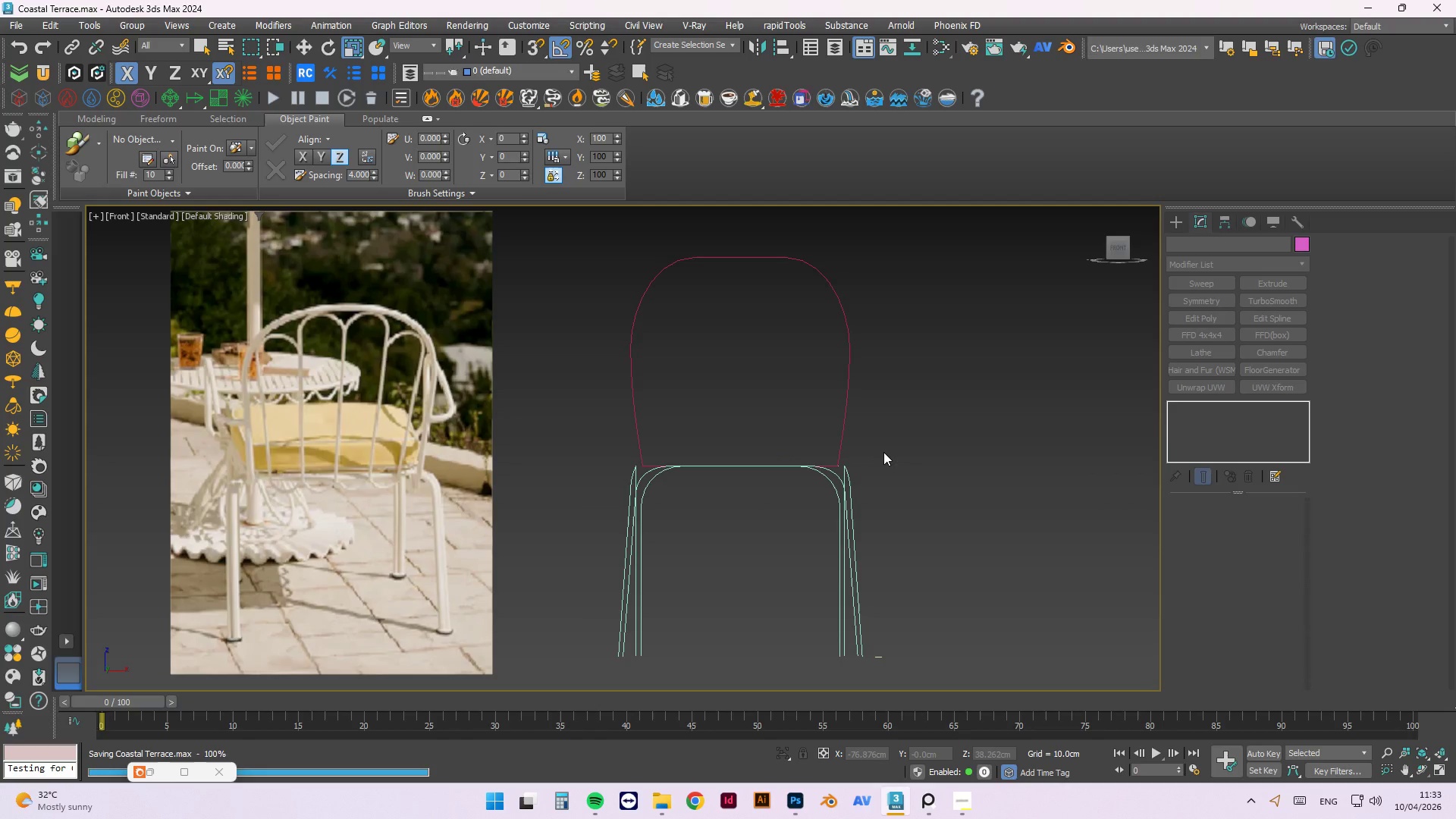 
left_click([961, 279])
 